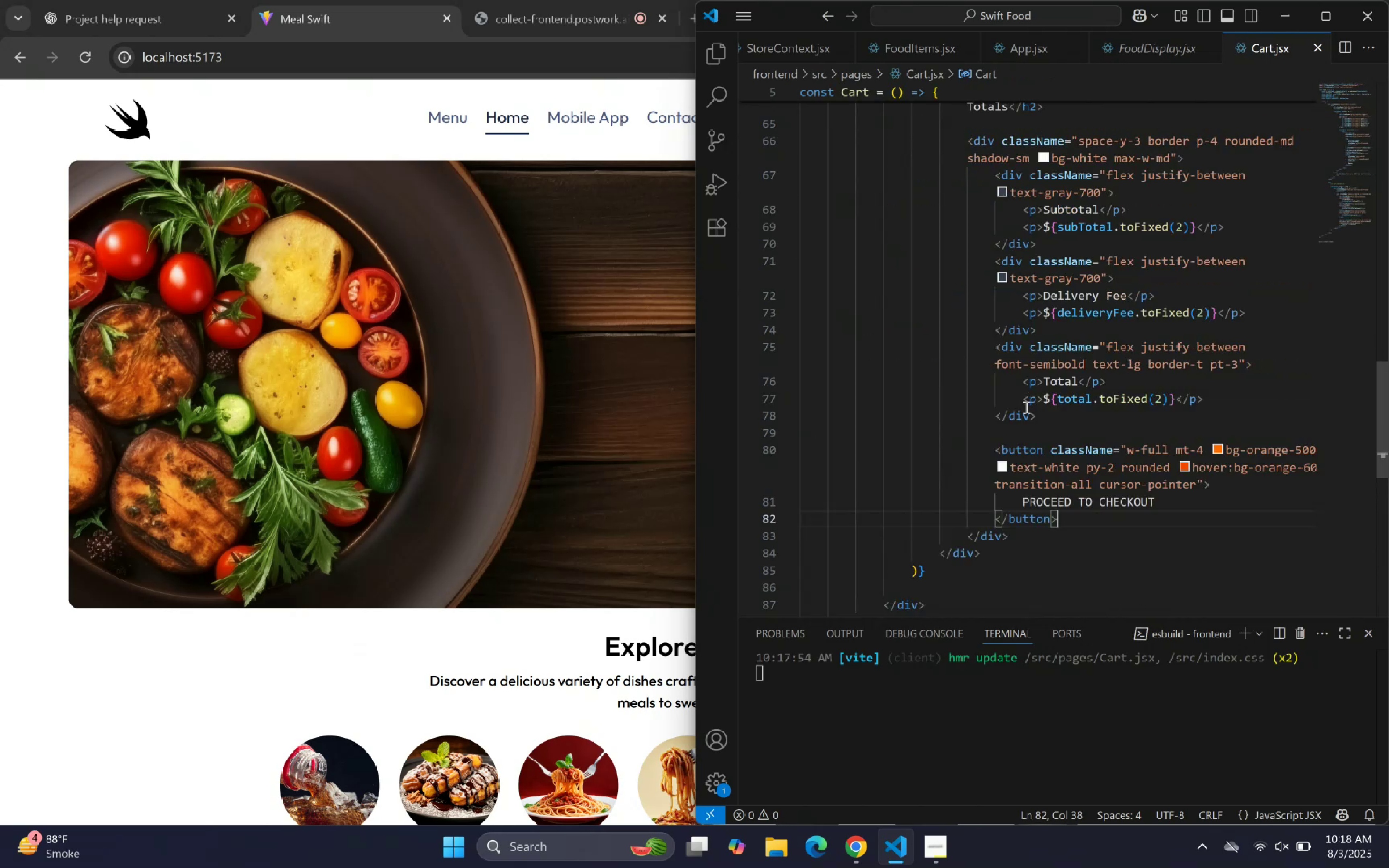 
left_click([1009, 473])
 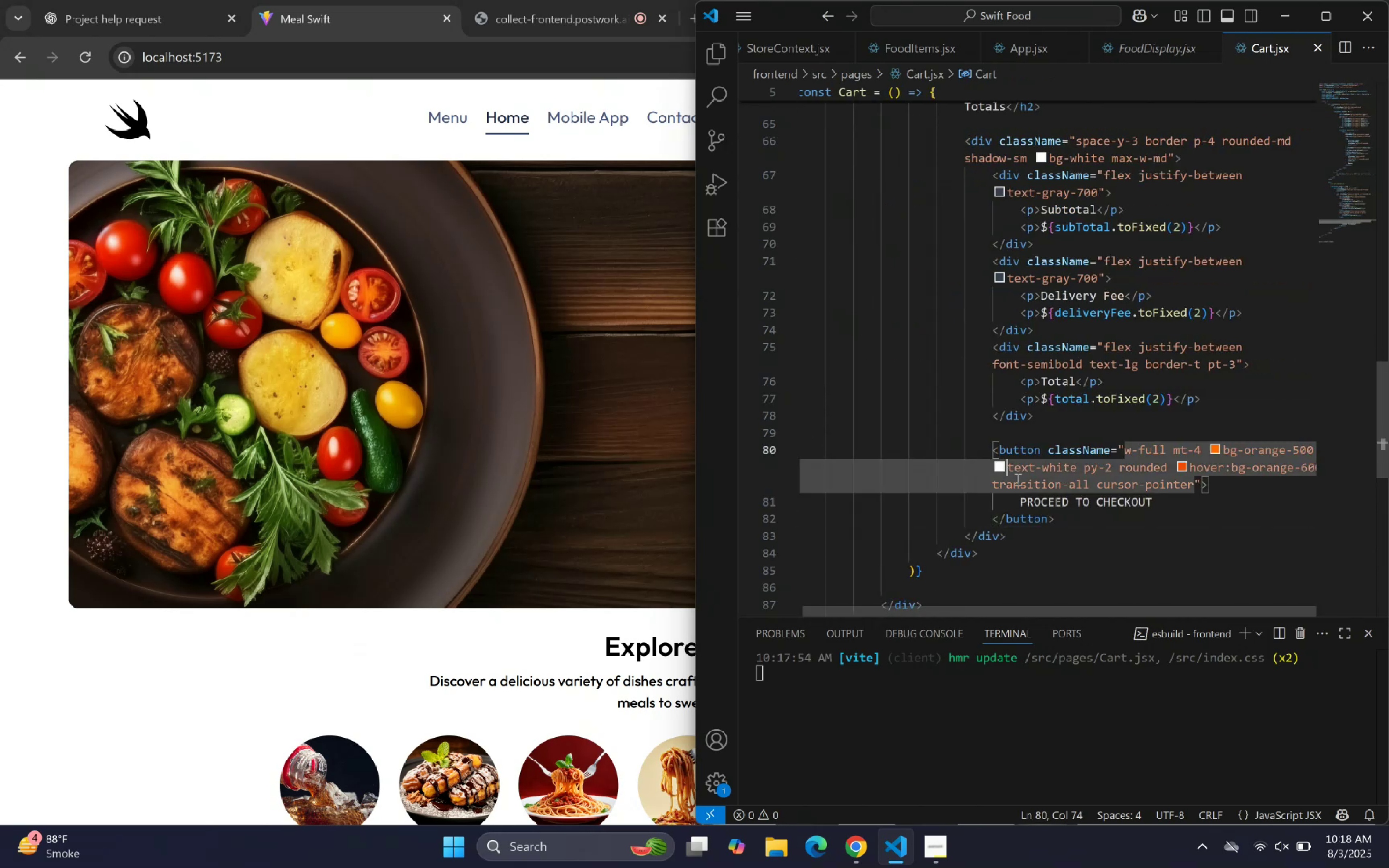 
scroll: coordinate [1045, 521], scroll_direction: down, amount: 2.0
 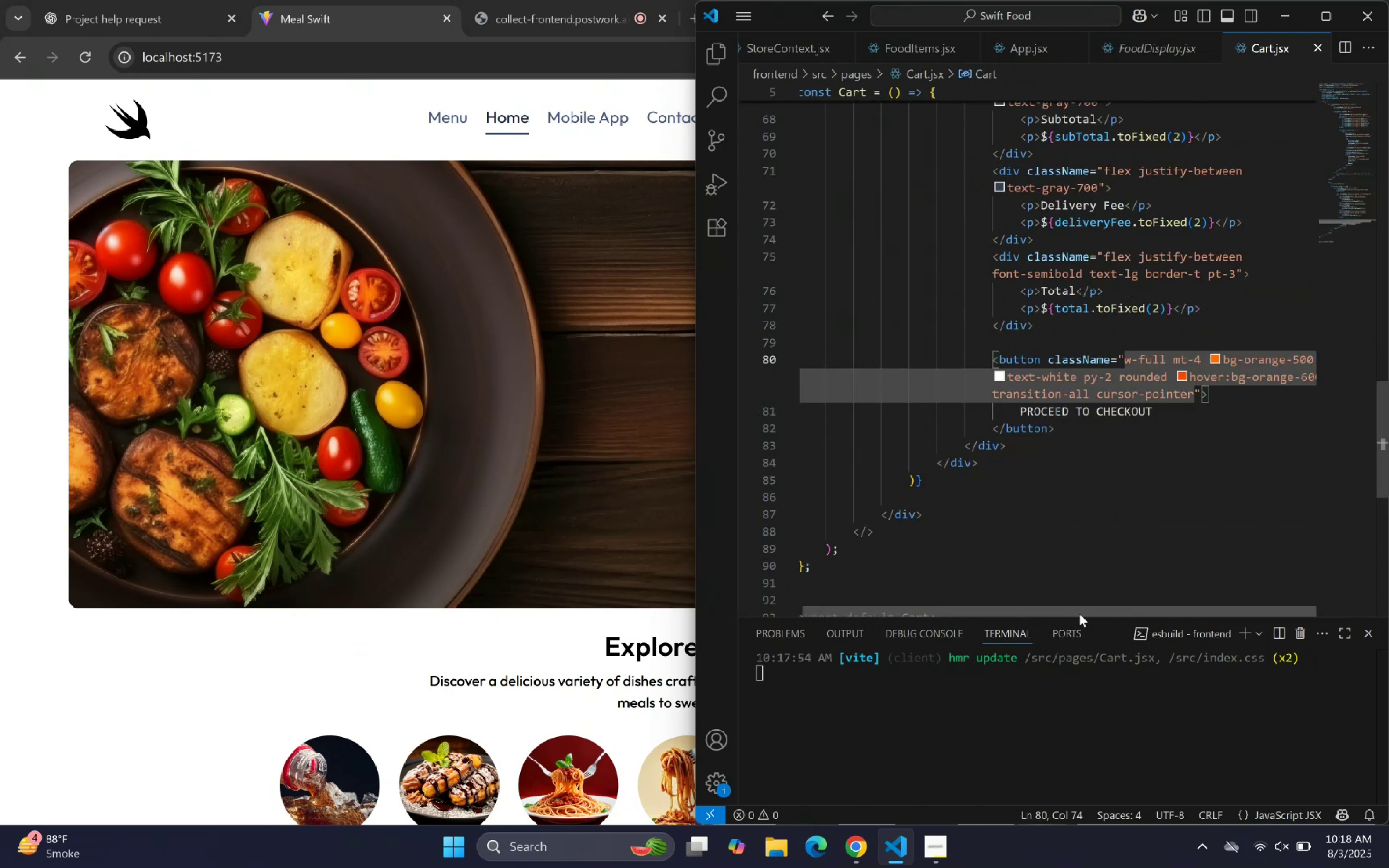 
left_click_drag(start_coordinate=[1090, 611], to_coordinate=[1102, 604])
 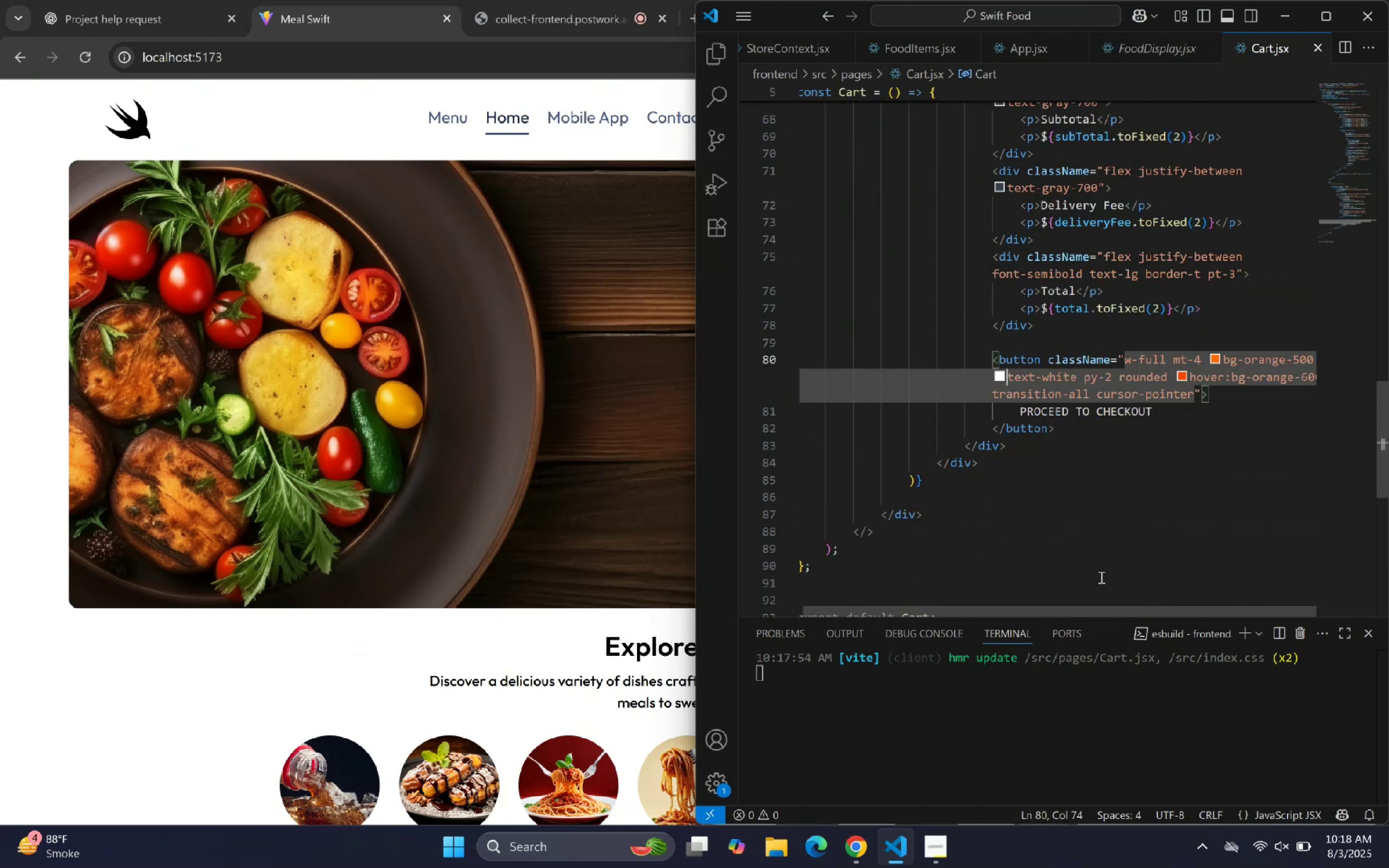 
left_click([1117, 433])
 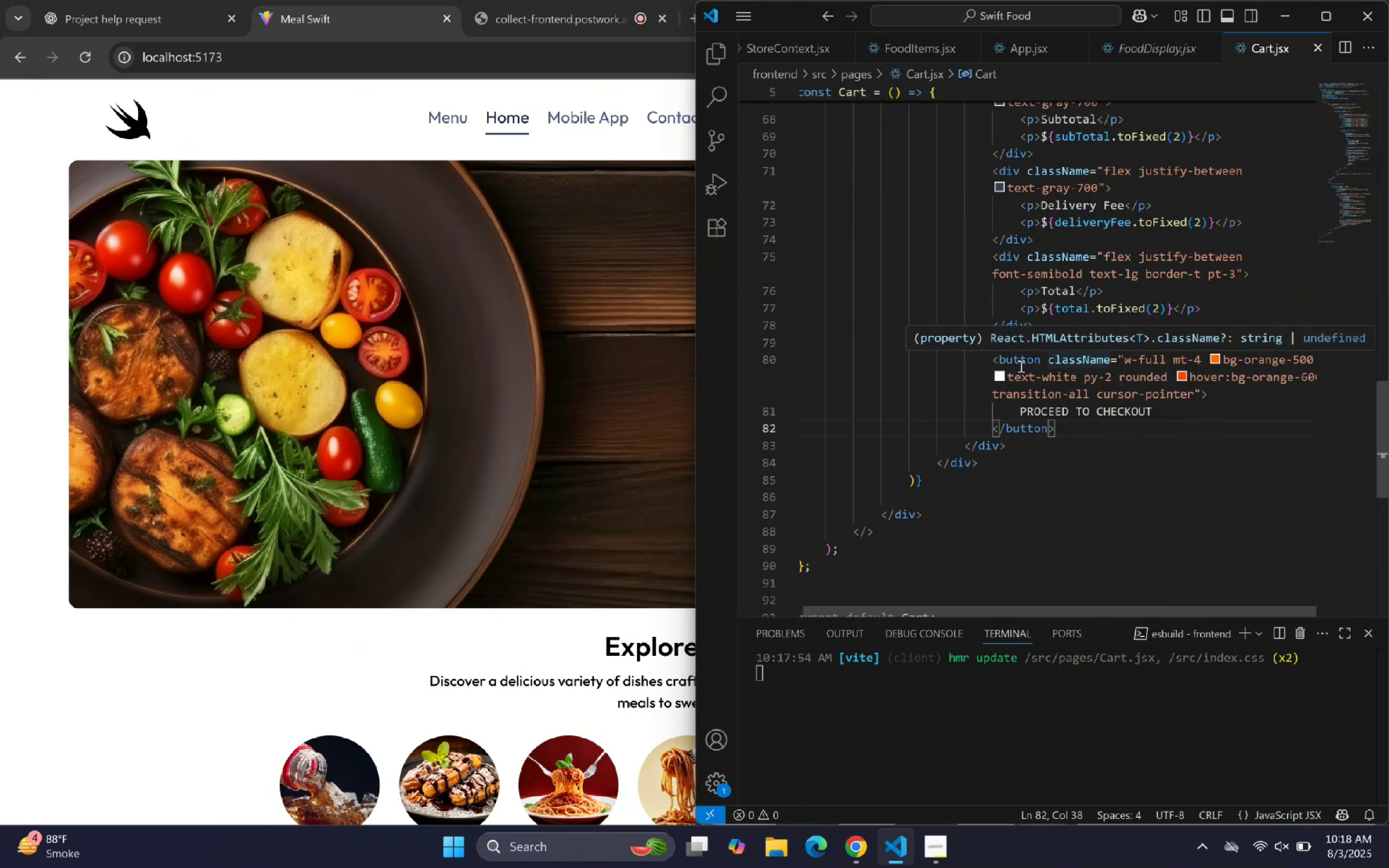 
left_click([1052, 363])
 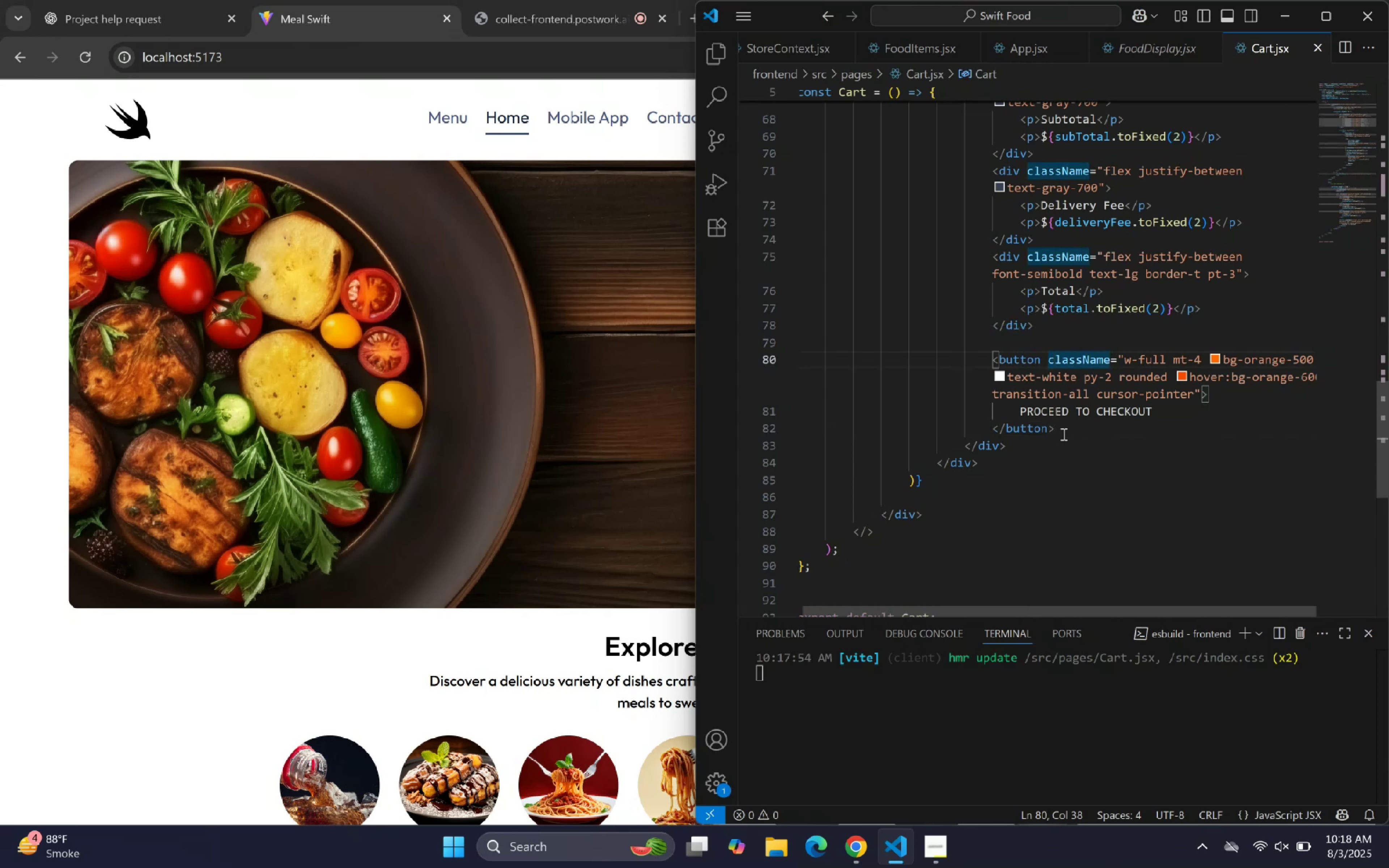 
key(ArrowLeft)
 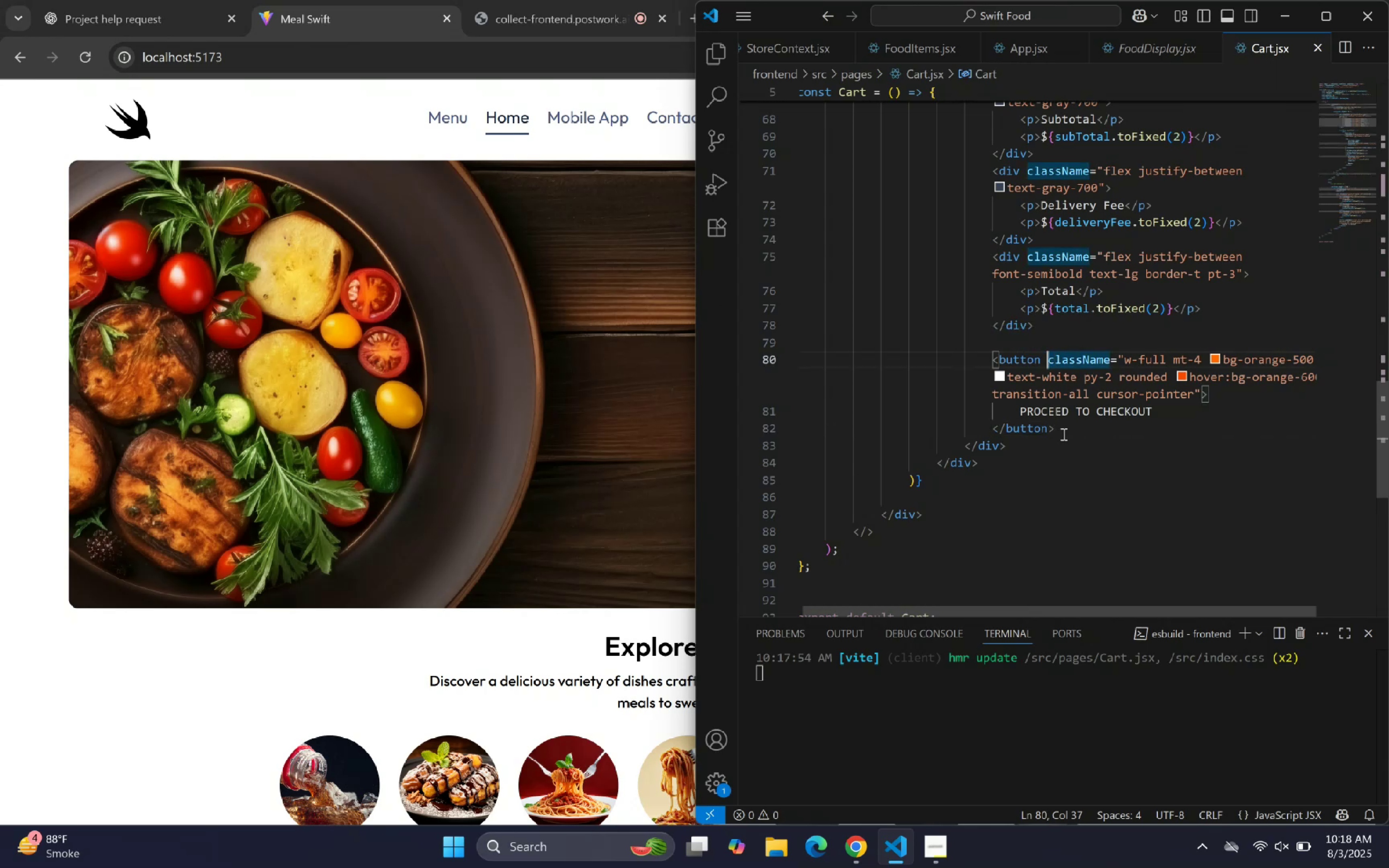 
key(Enter)
 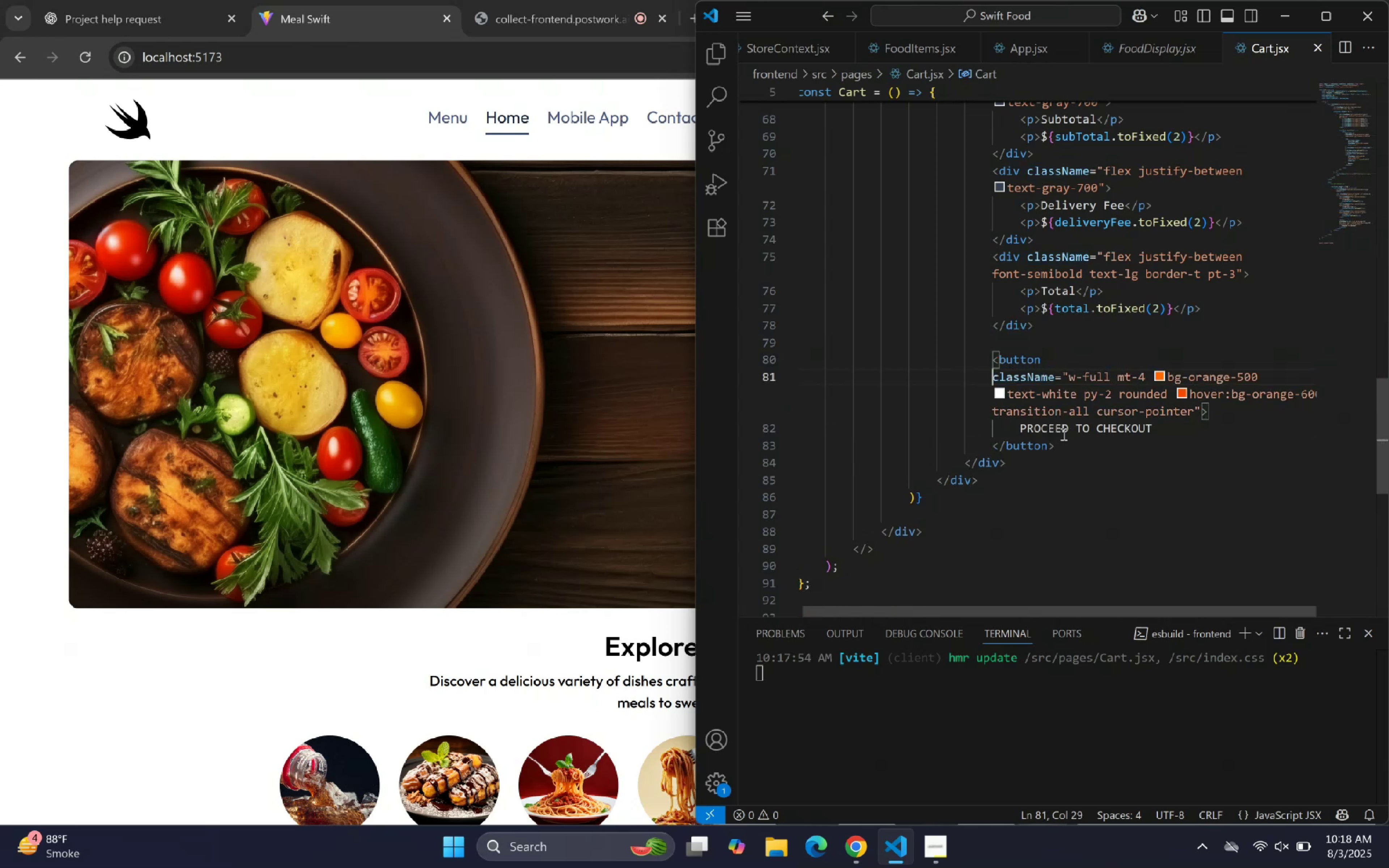 
key(Enter)
 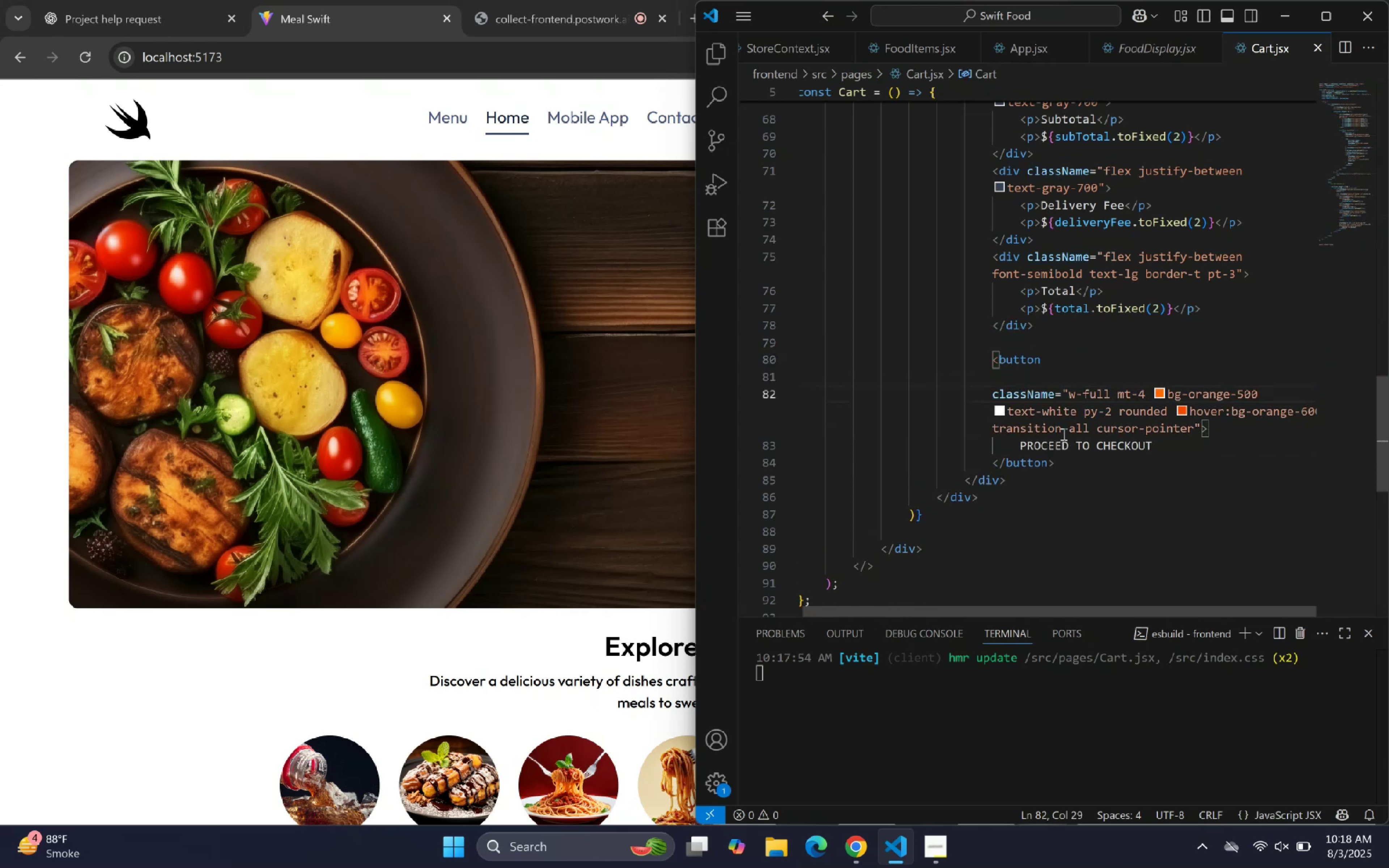 
key(ArrowUp)
 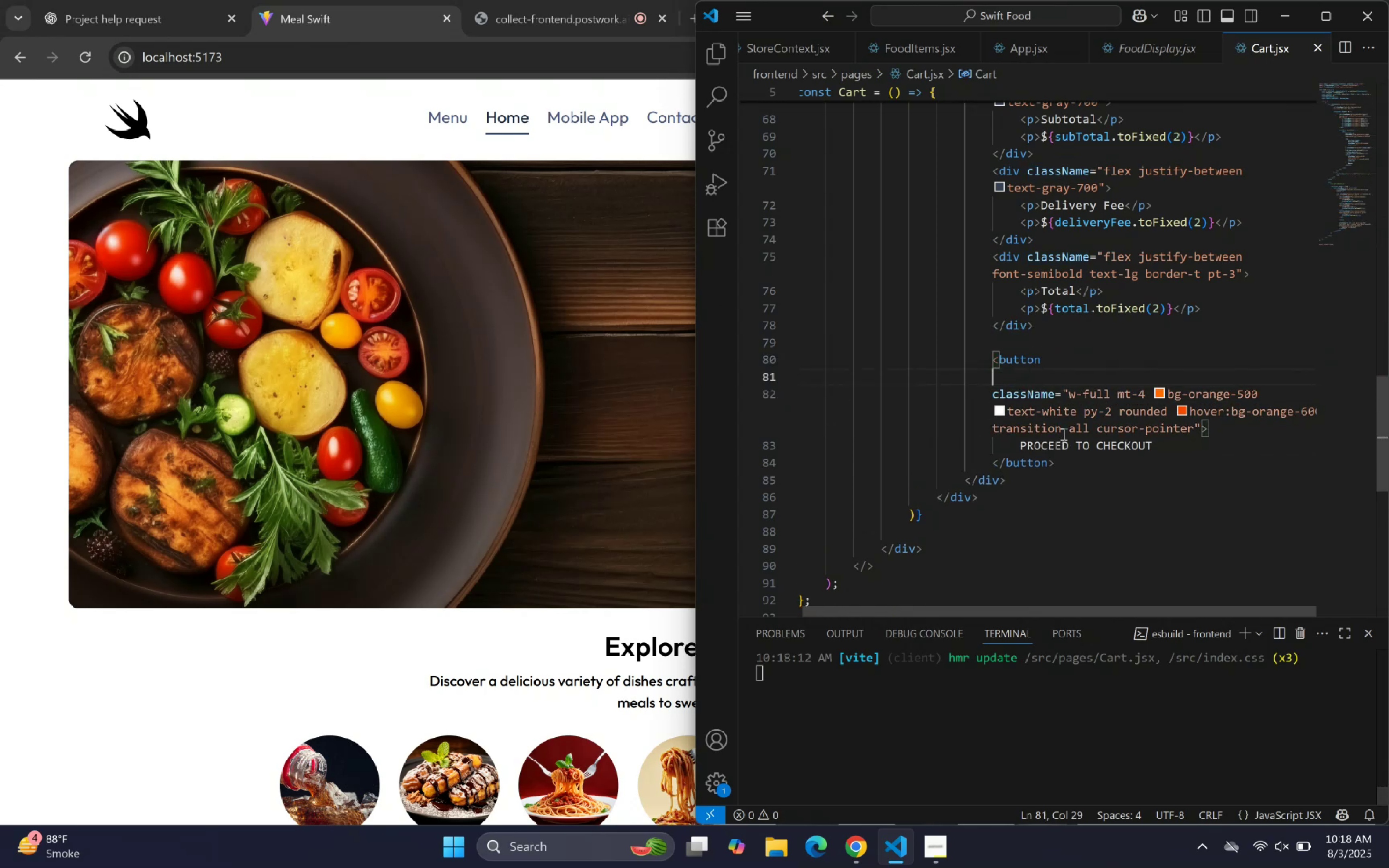 
type(onclic)
 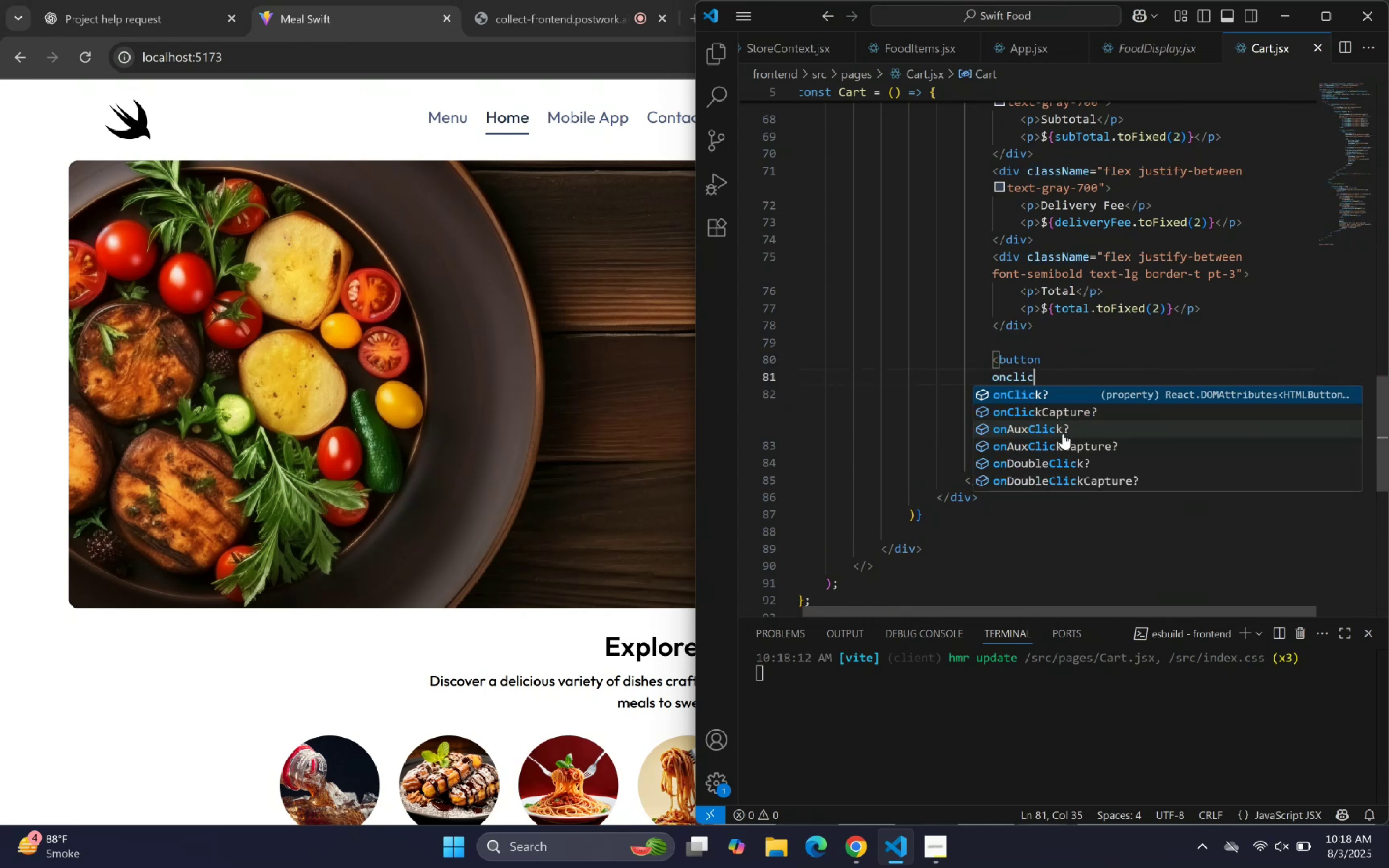 
key(Enter)
 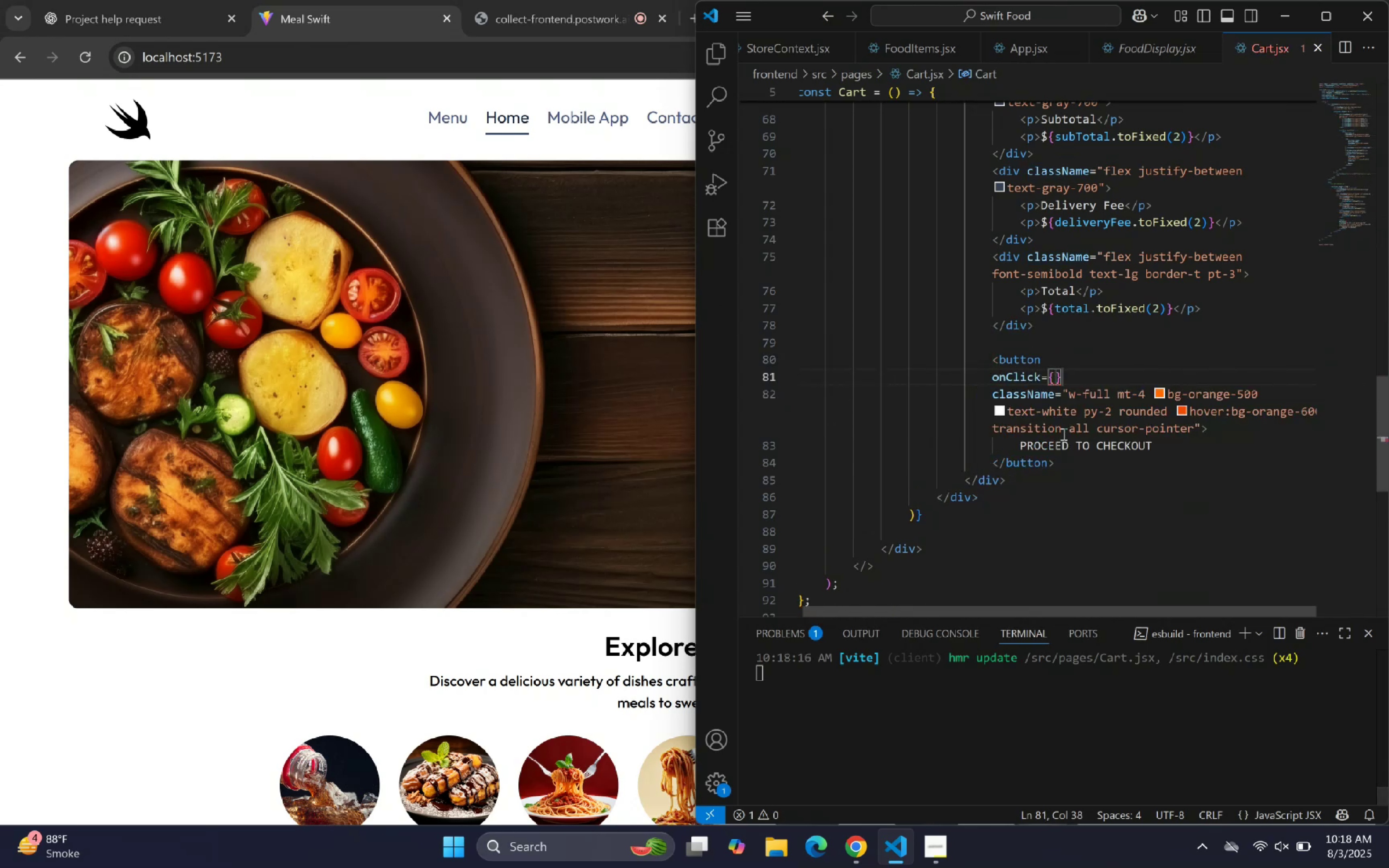 
key(Shift+ShiftLeft)
 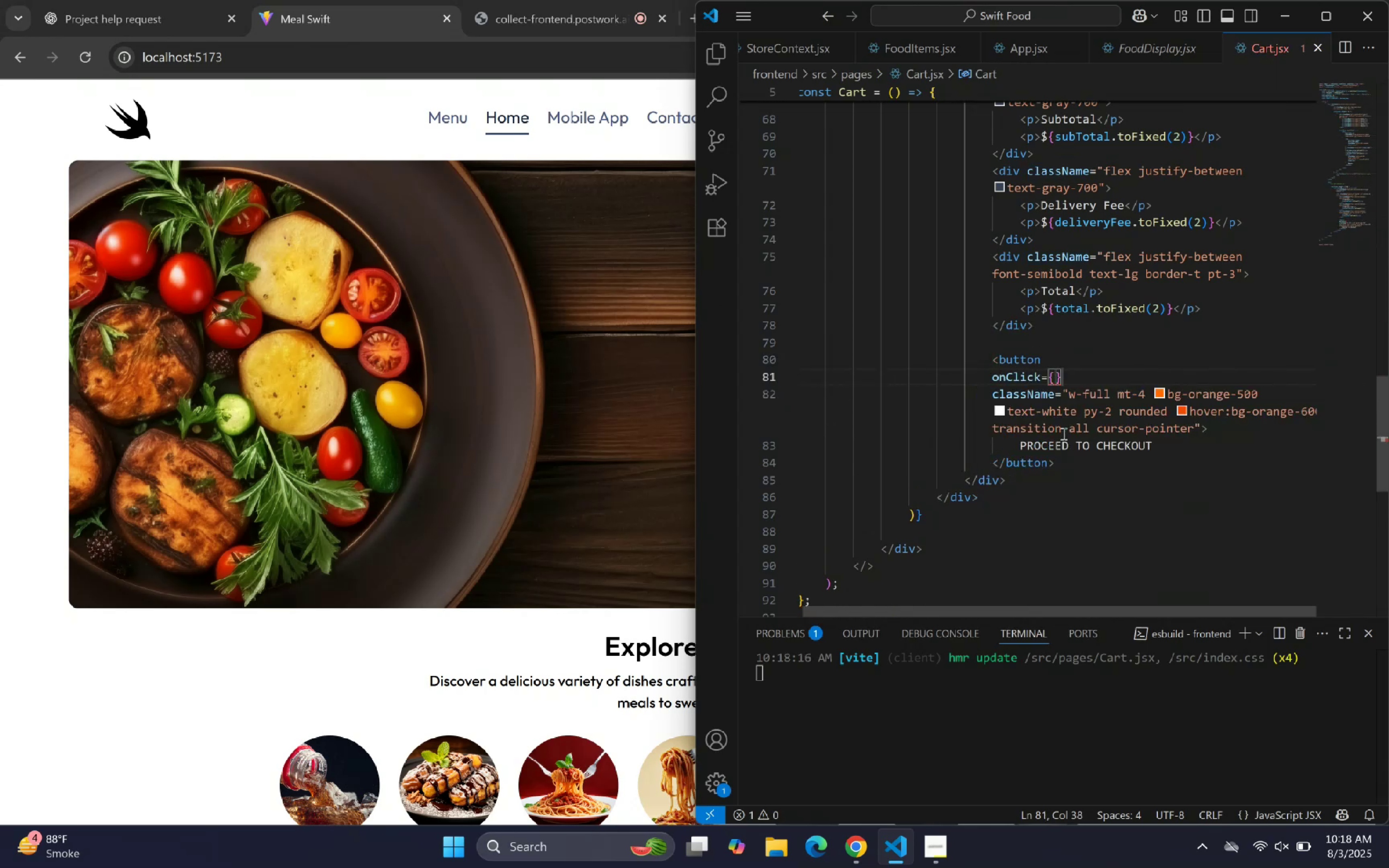 
key(Shift+9)
 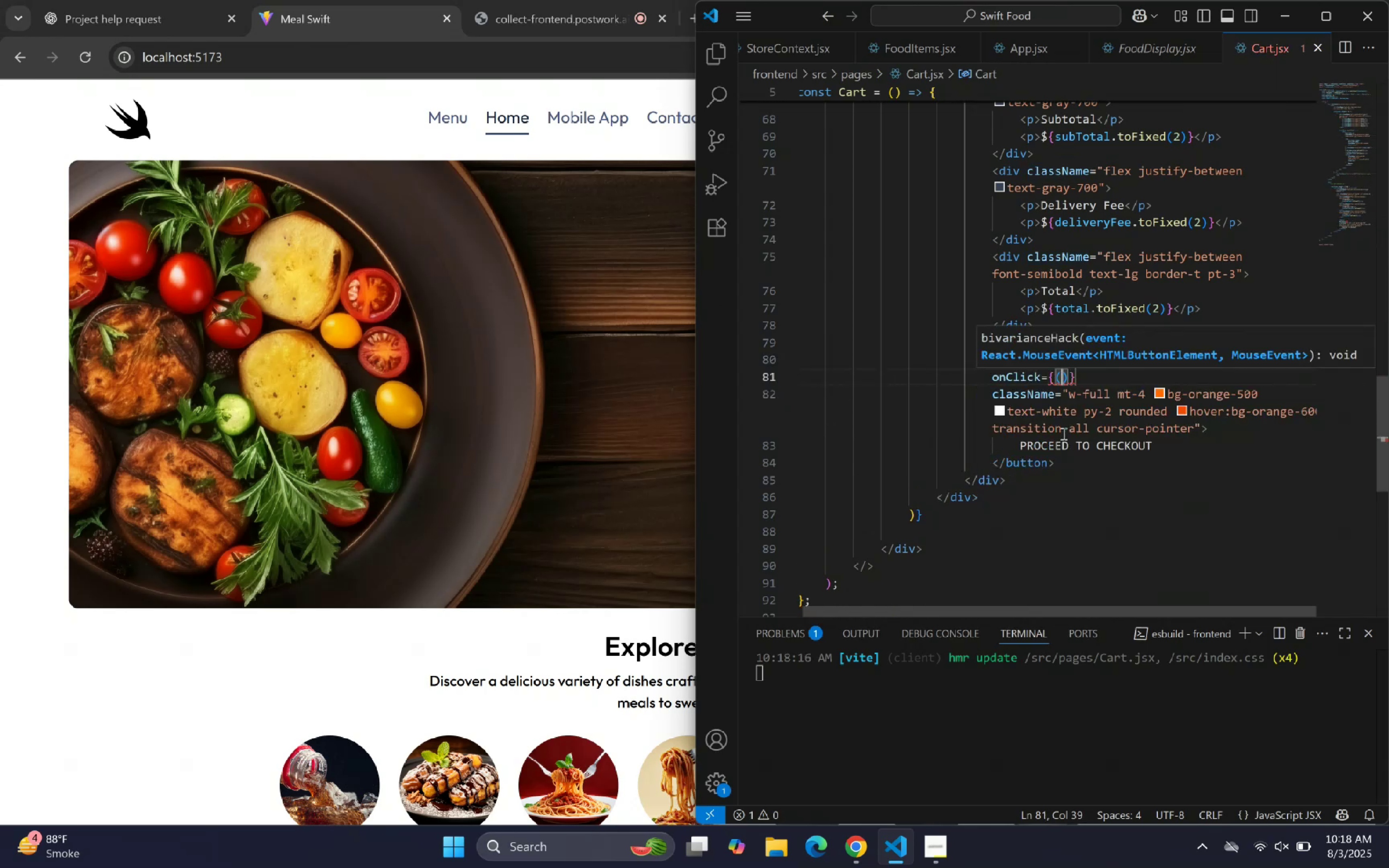 
hold_key(key=ArrowRight, duration=0.59)
 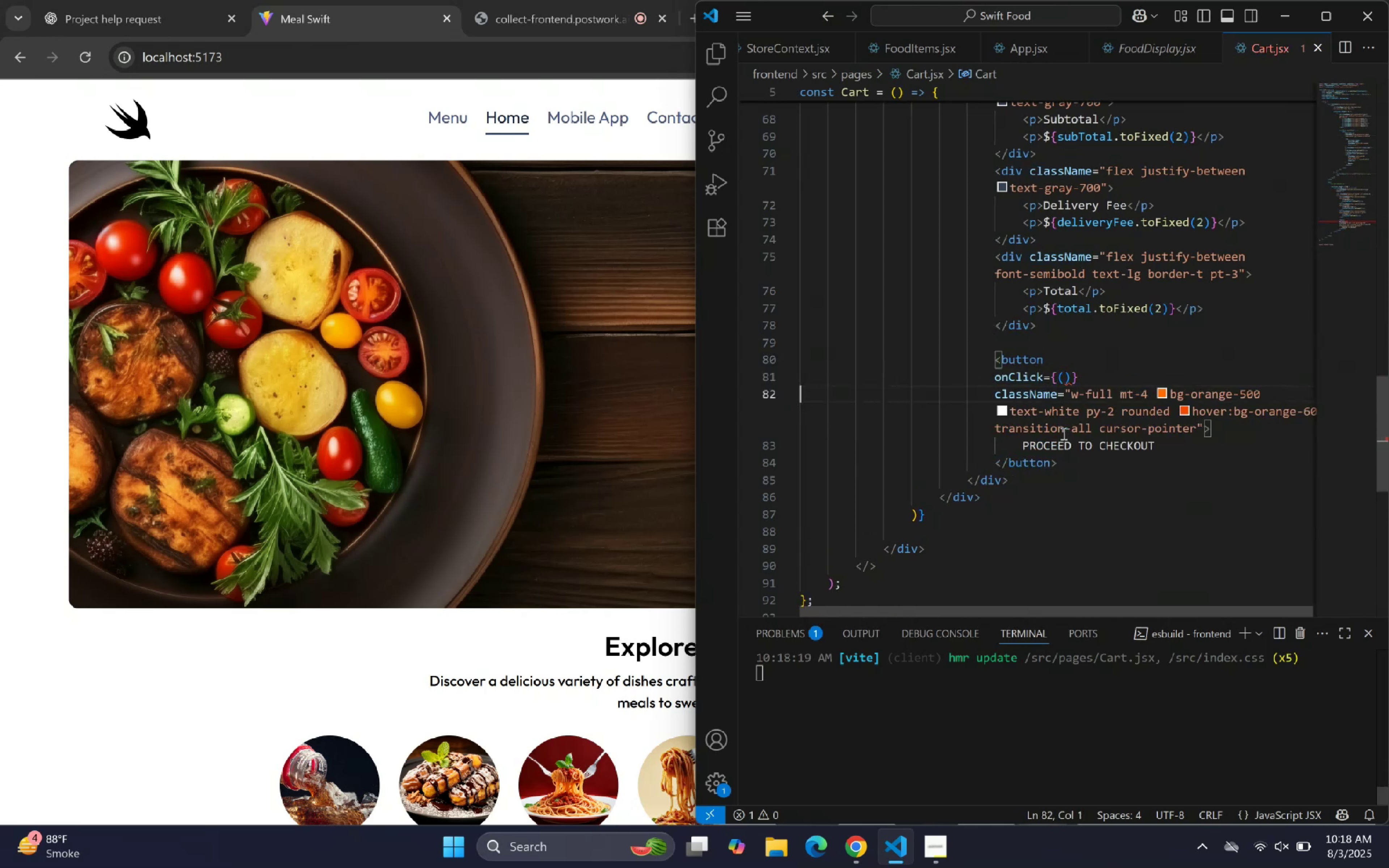 
key(ArrowLeft)
 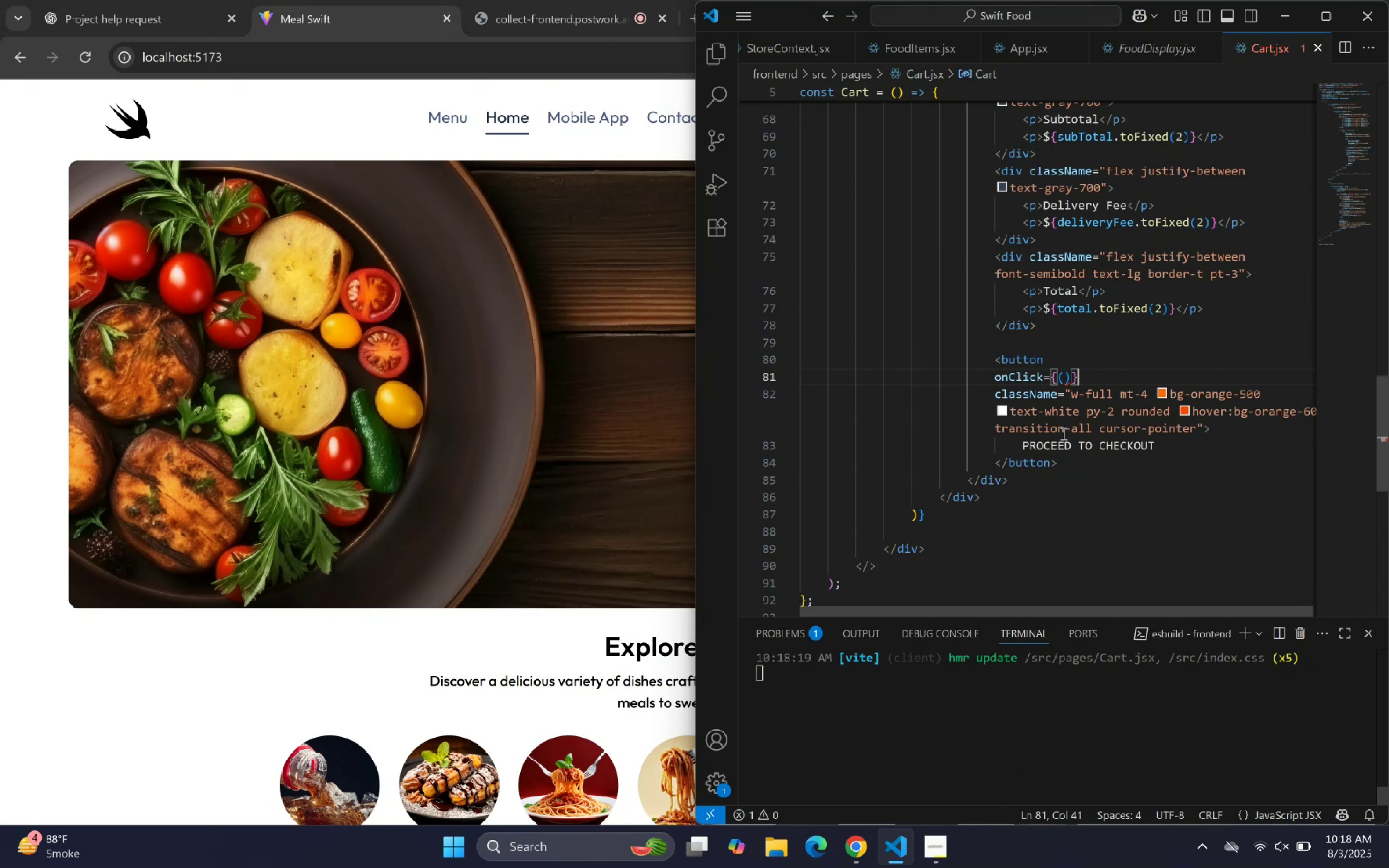 
key(ArrowLeft)
 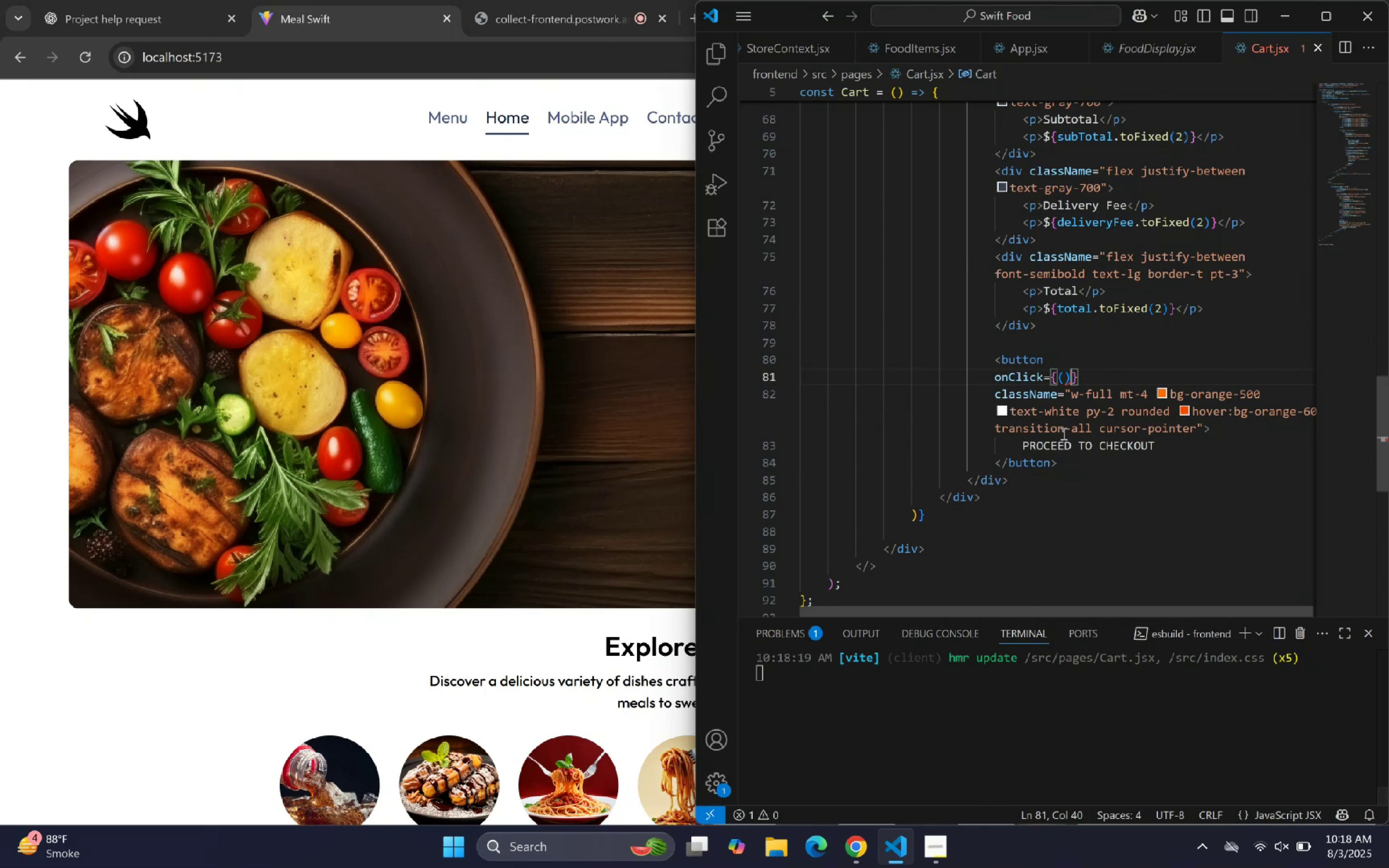 
key(Equal)
 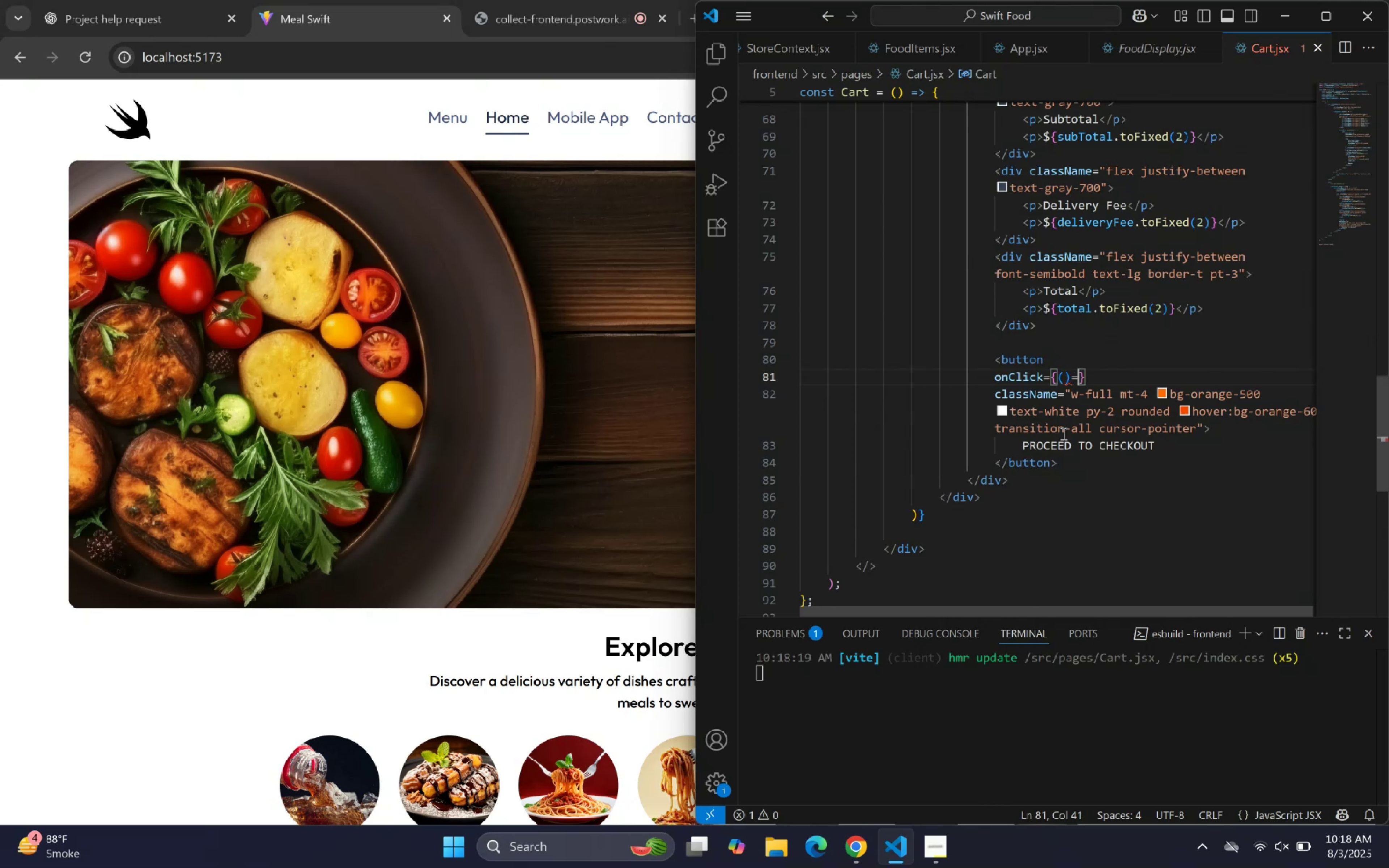 
key(Shift+ShiftLeft)
 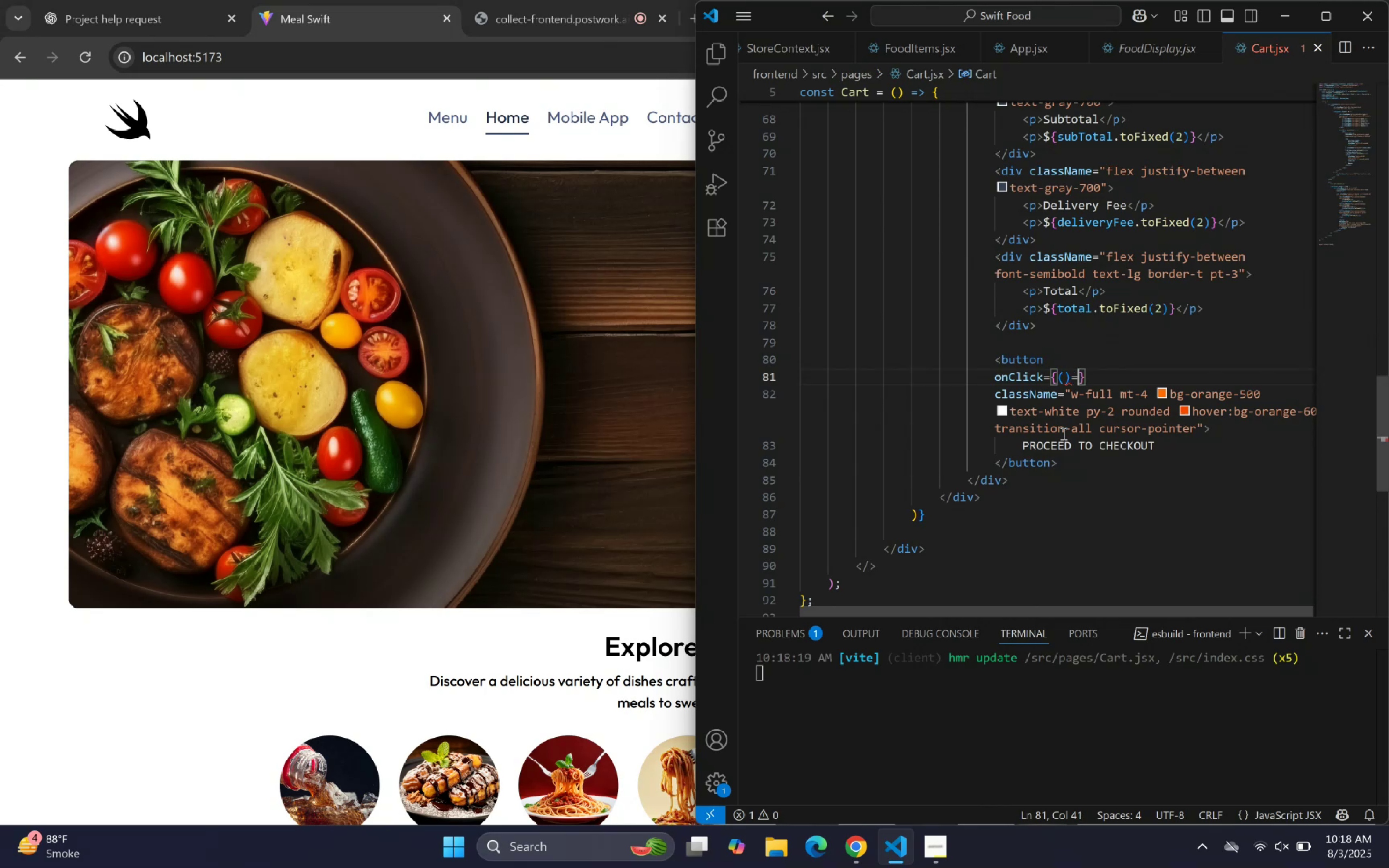 
key(Shift+Period)
 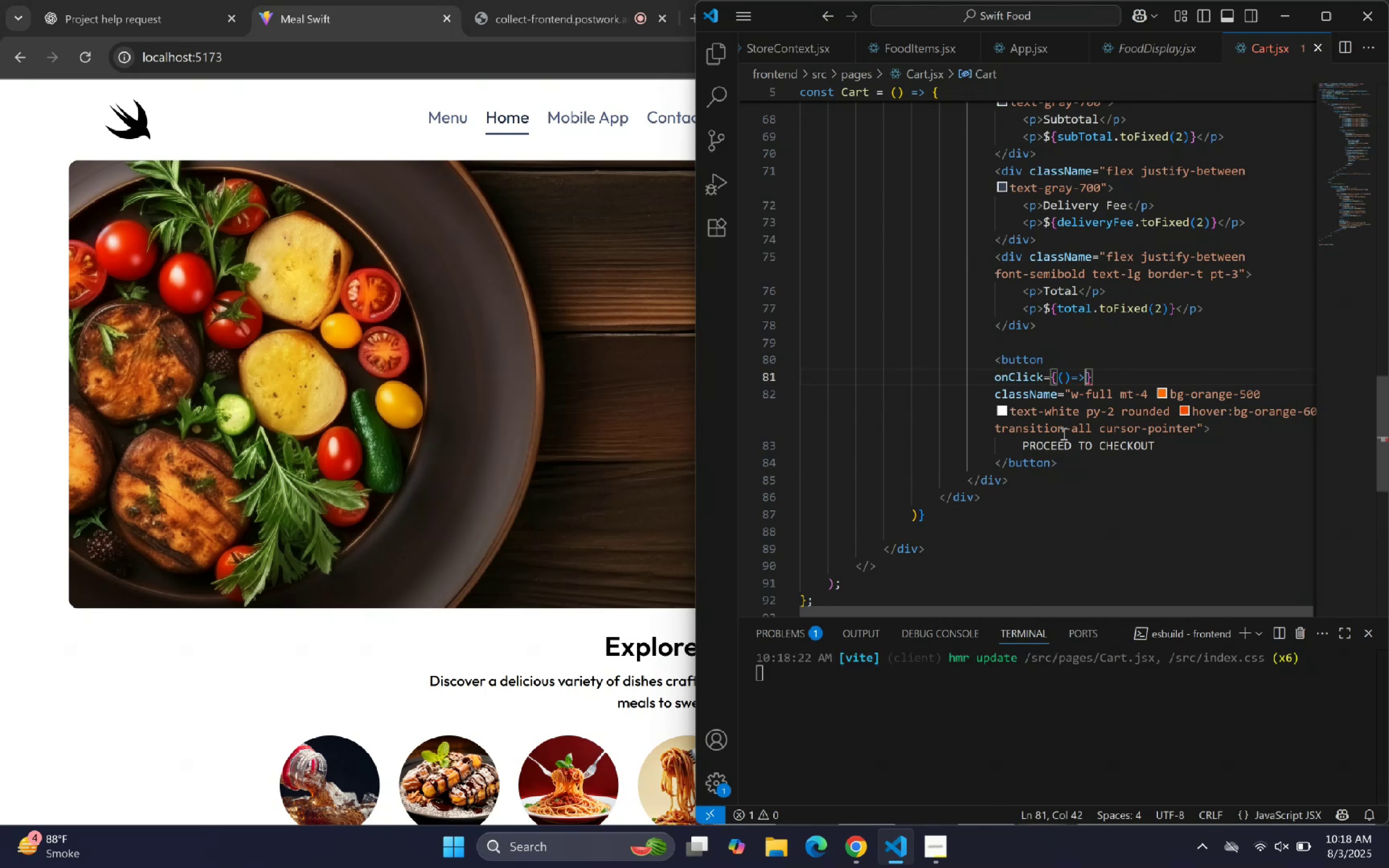 
wait(5.68)
 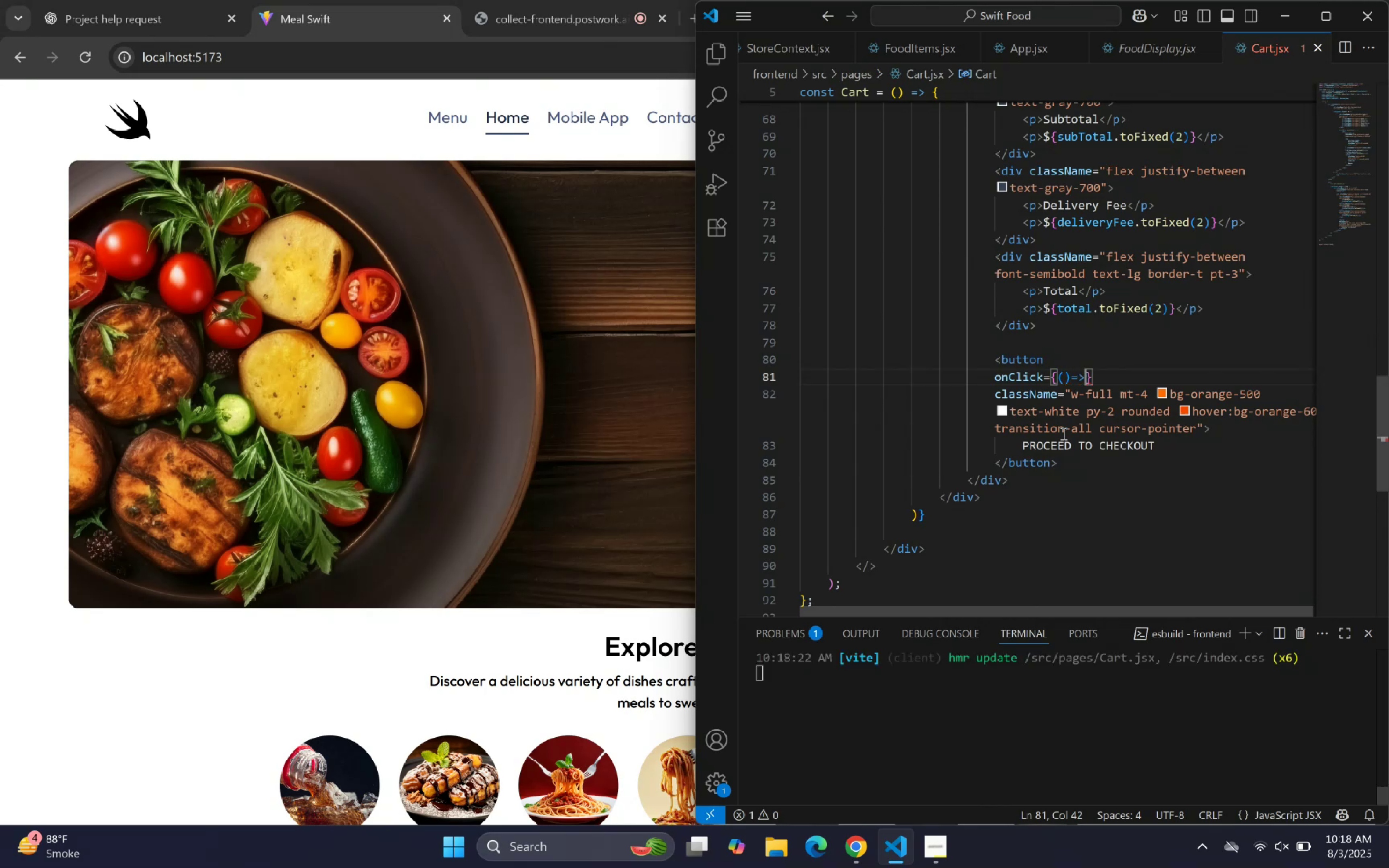 
type(nav)
 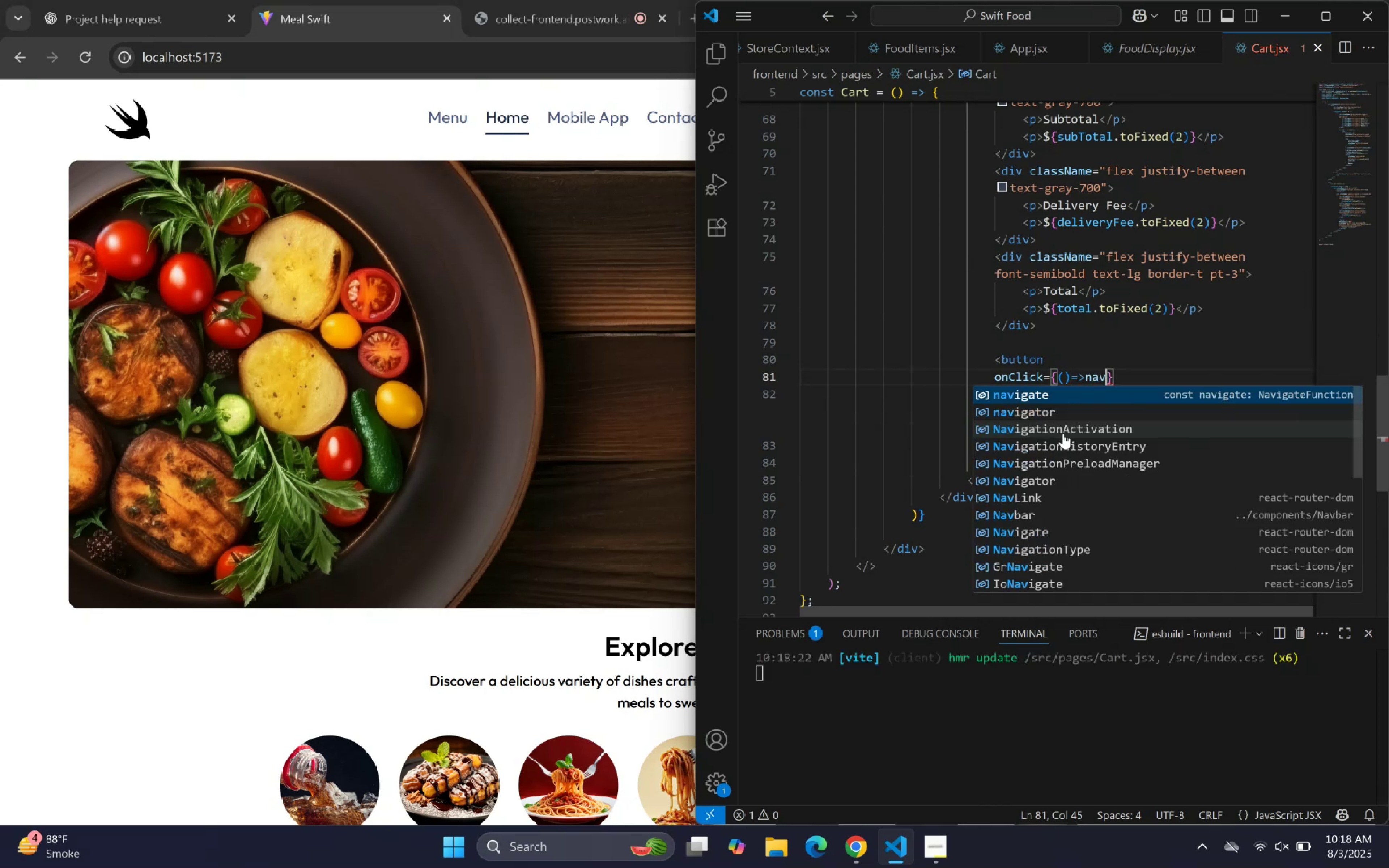 
key(Enter)
 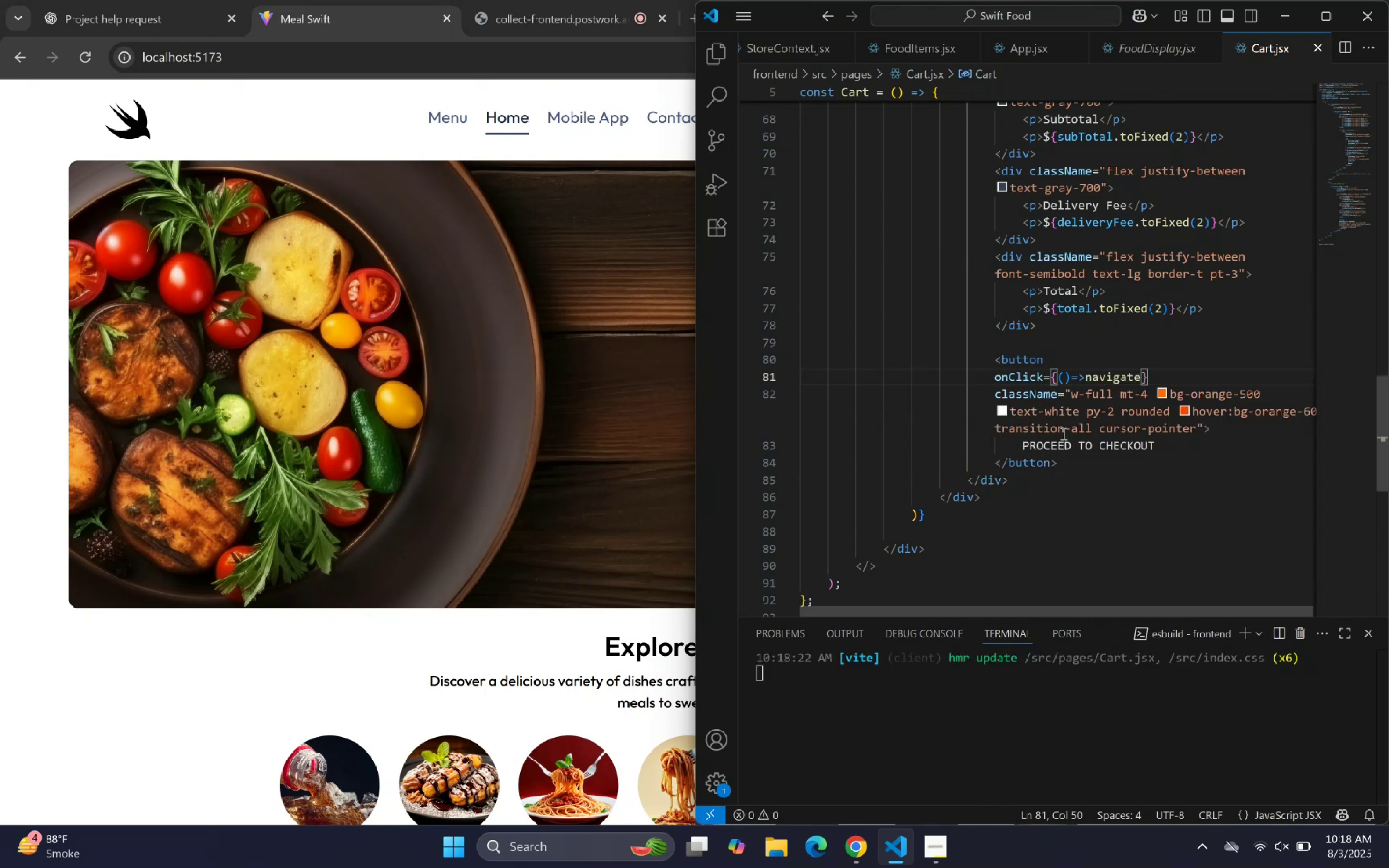 
key(Shift+ShiftLeft)
 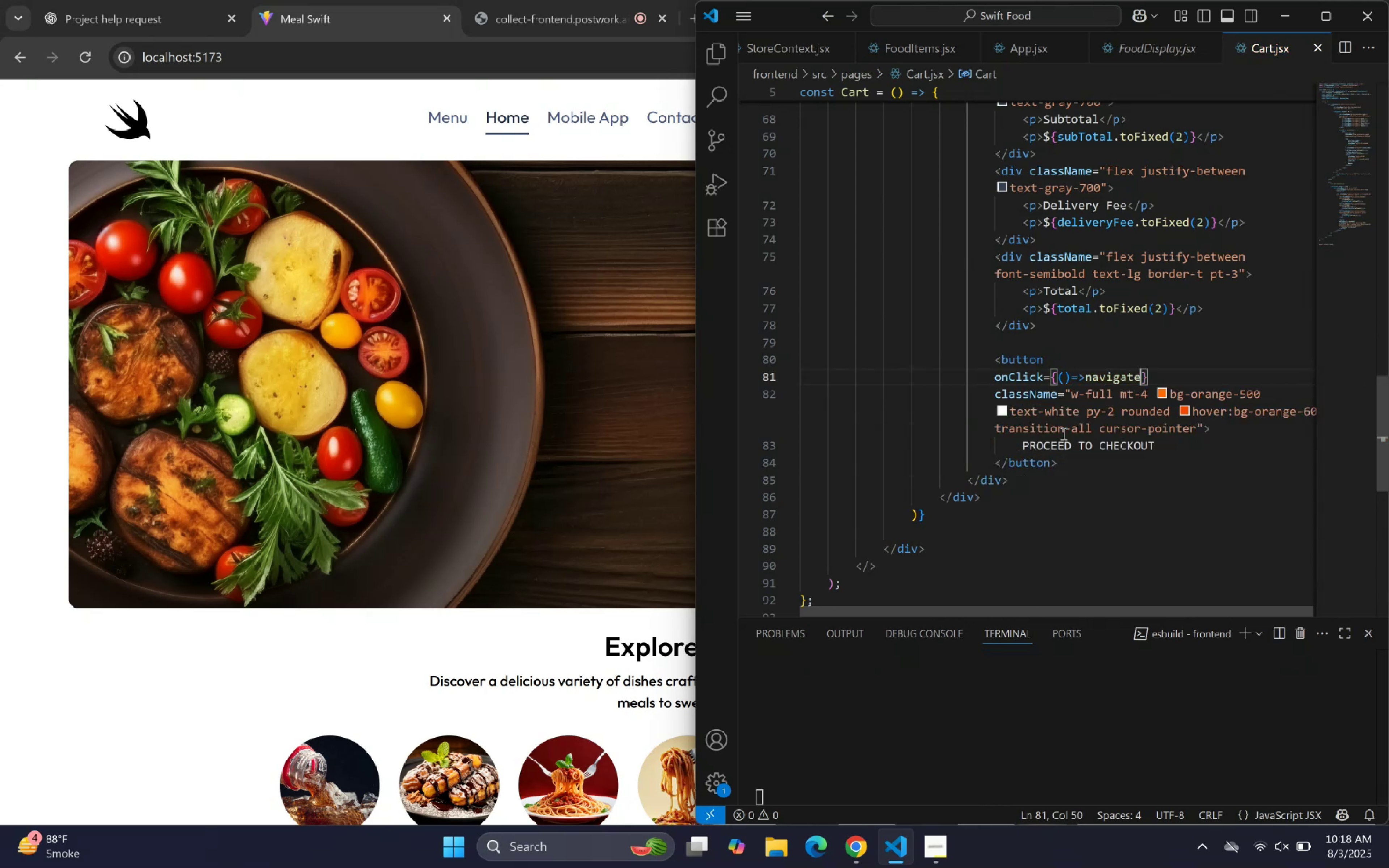 
key(Shift+9)
 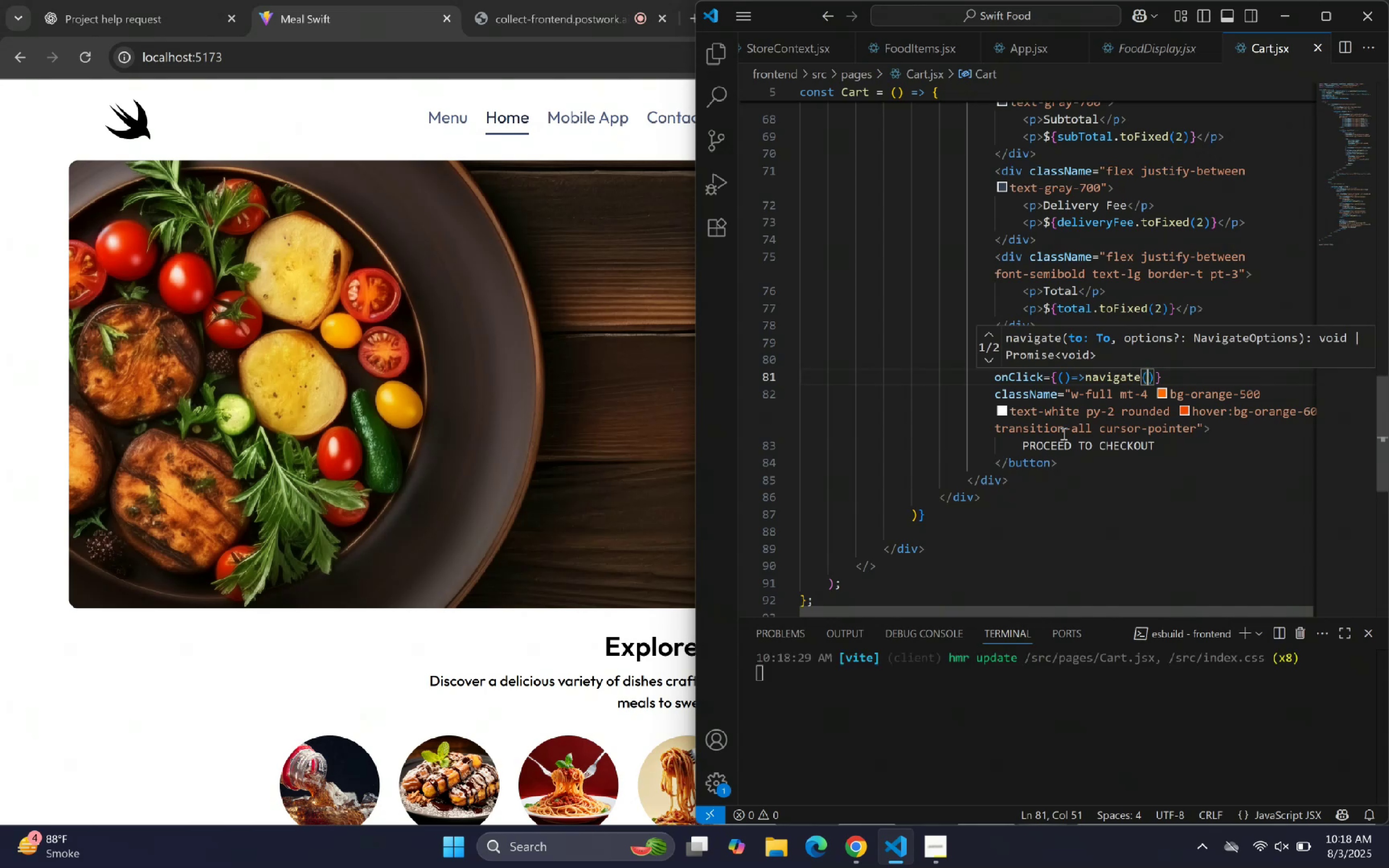 
wait(5.62)
 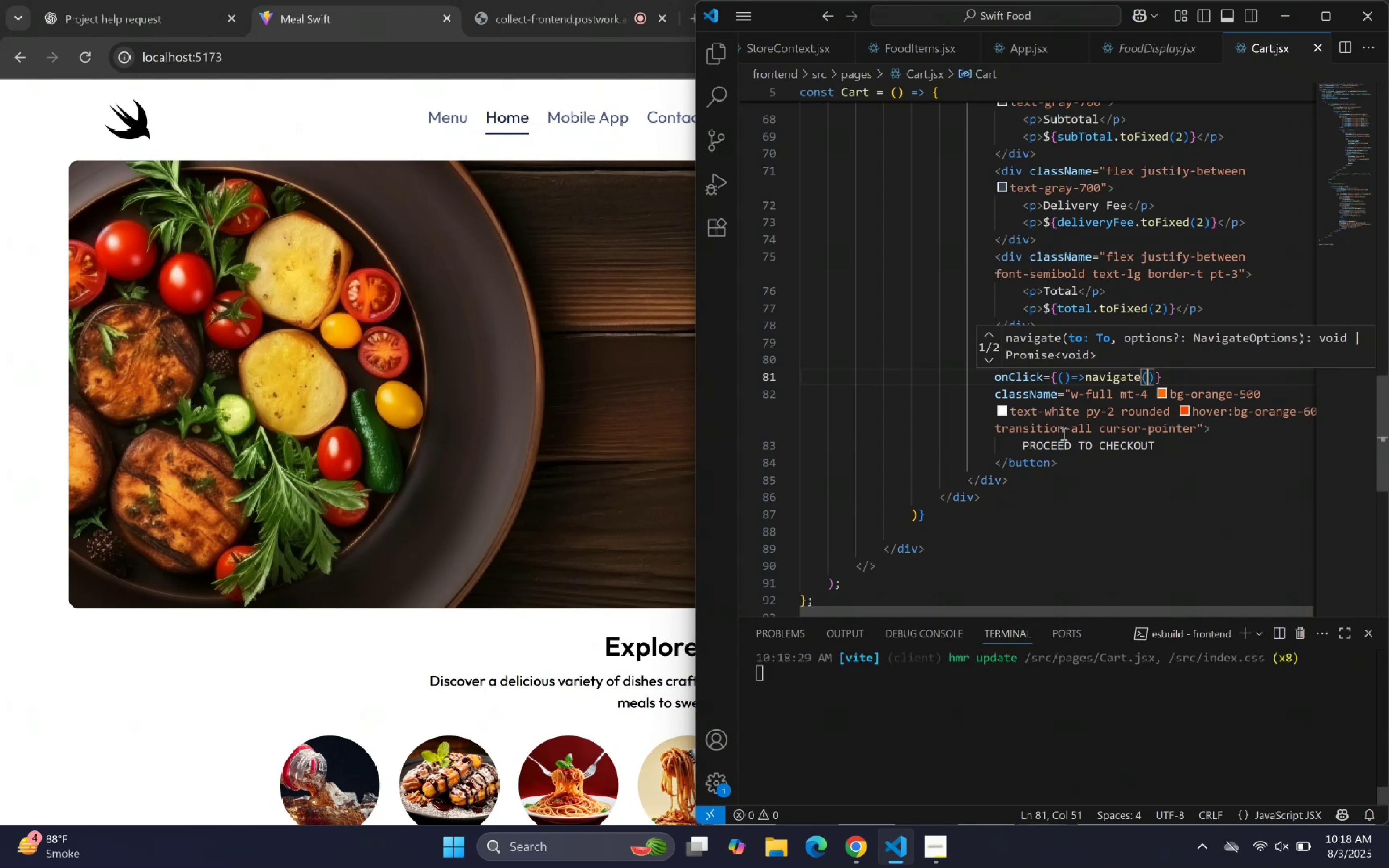 
type('/placeorder)
 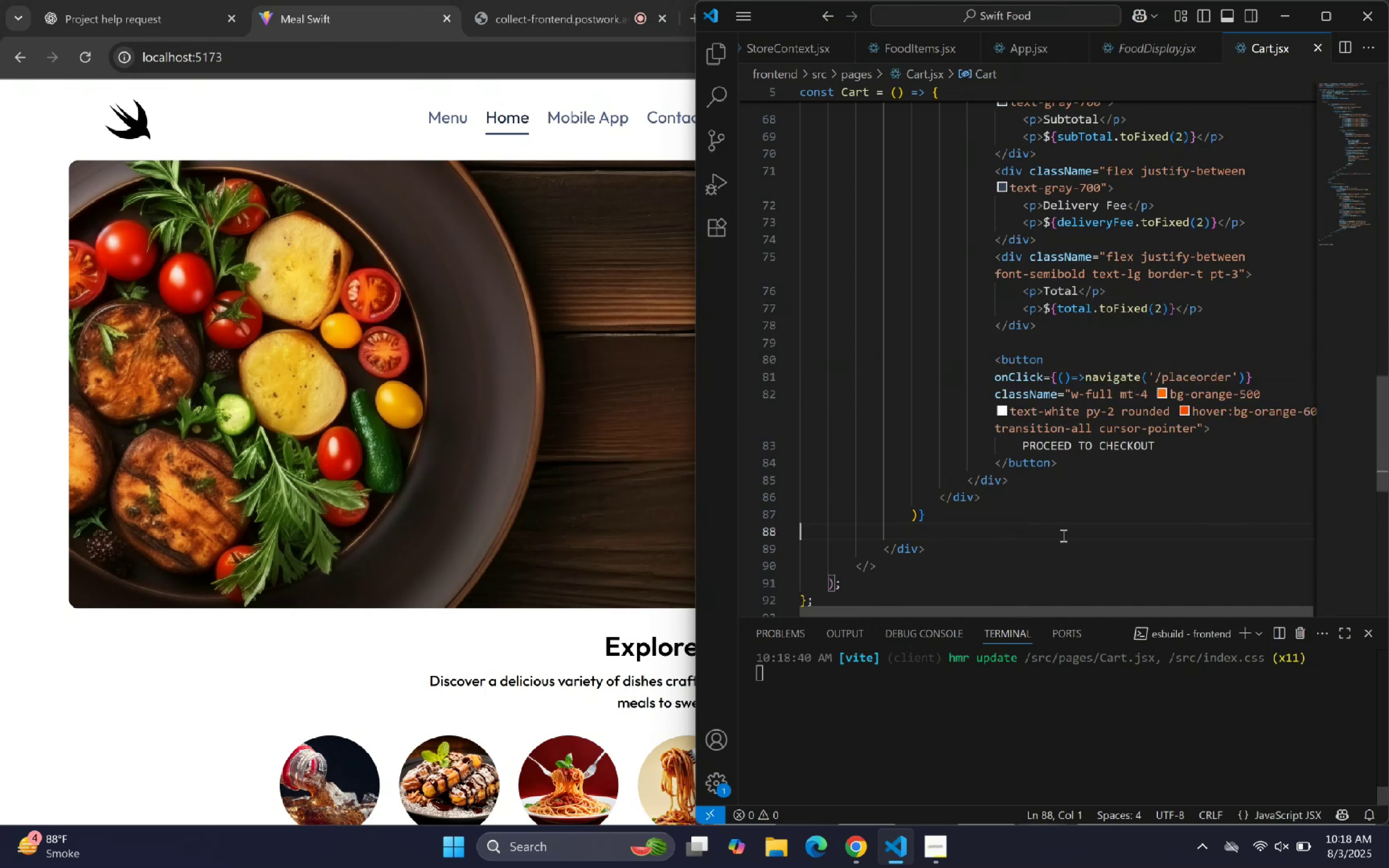 
left_click([390, 386])
 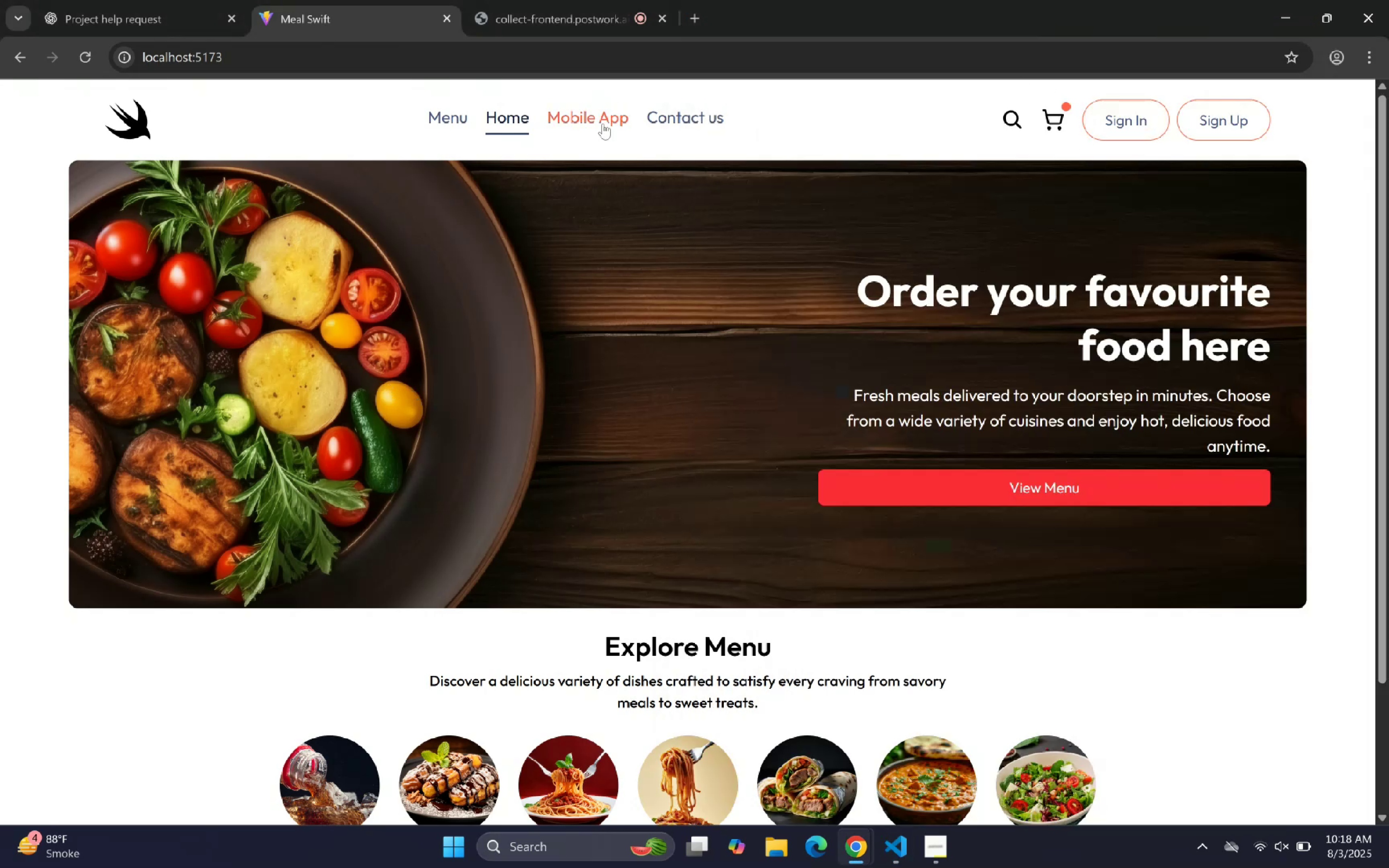 
scroll: coordinate [725, 107], scroll_direction: none, amount: 0.0
 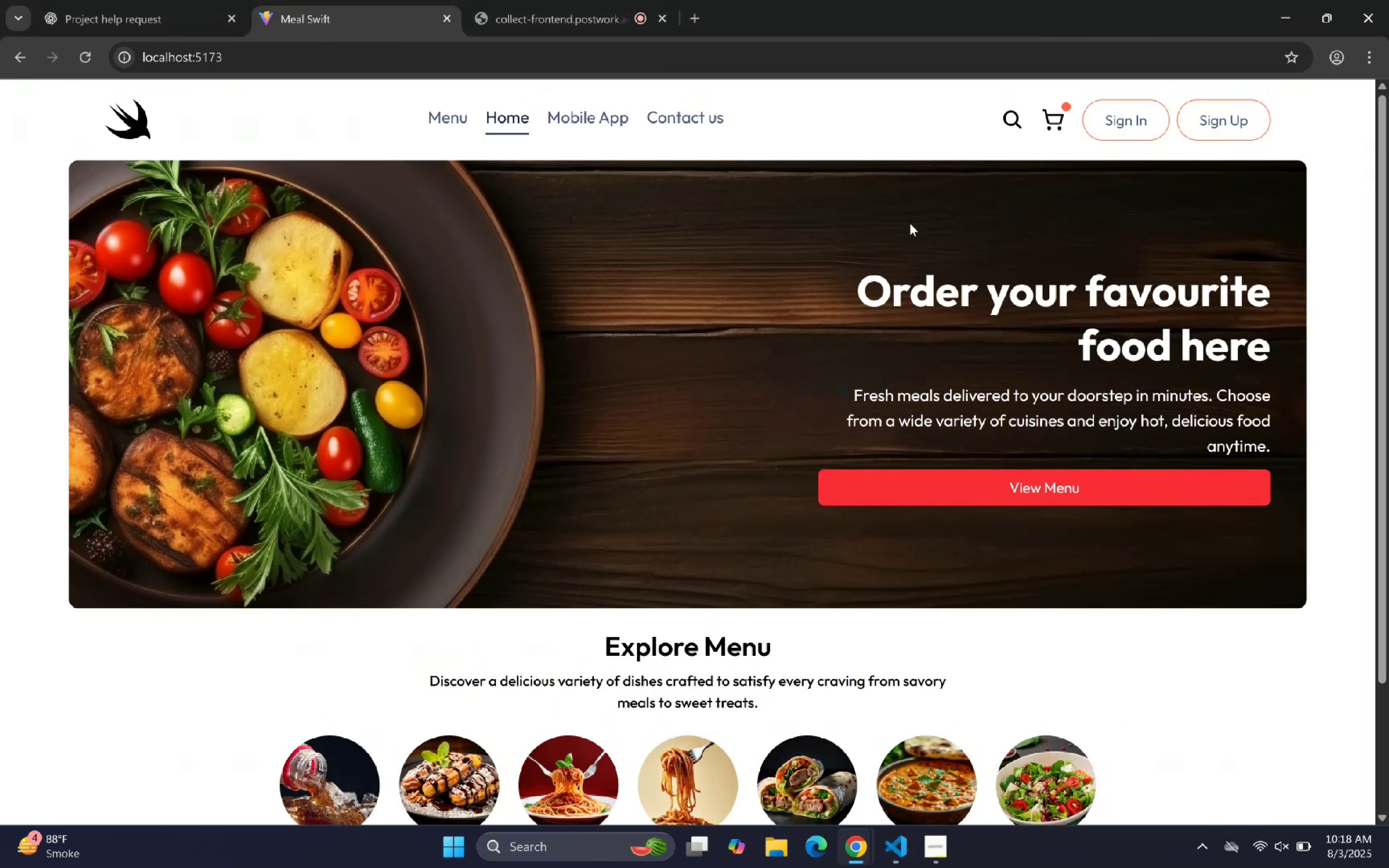 
scroll: coordinate [836, 243], scroll_direction: down, amount: 9.0
 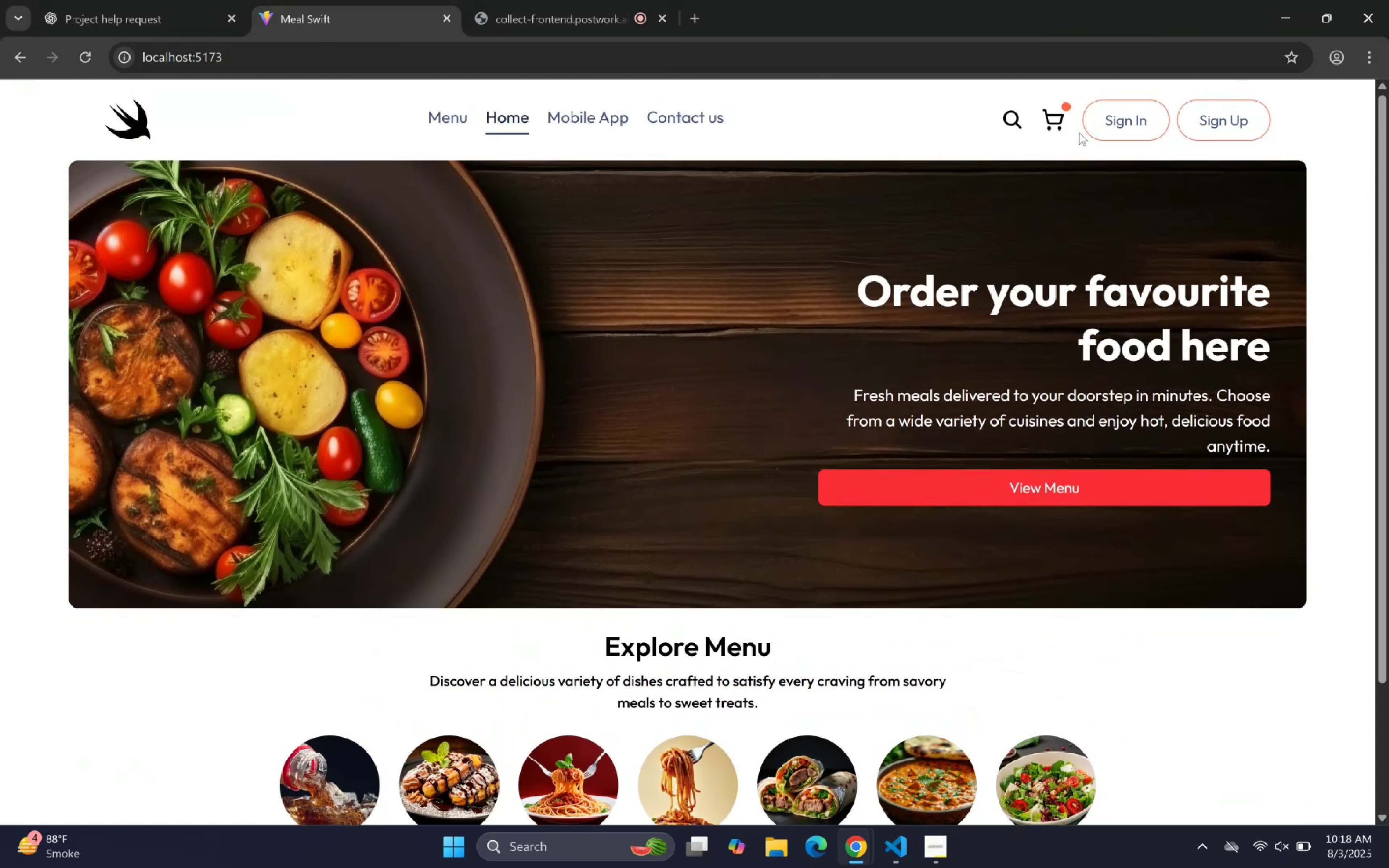 
left_click_drag(start_coordinate=[1137, 115], to_coordinate=[1135, 114])
 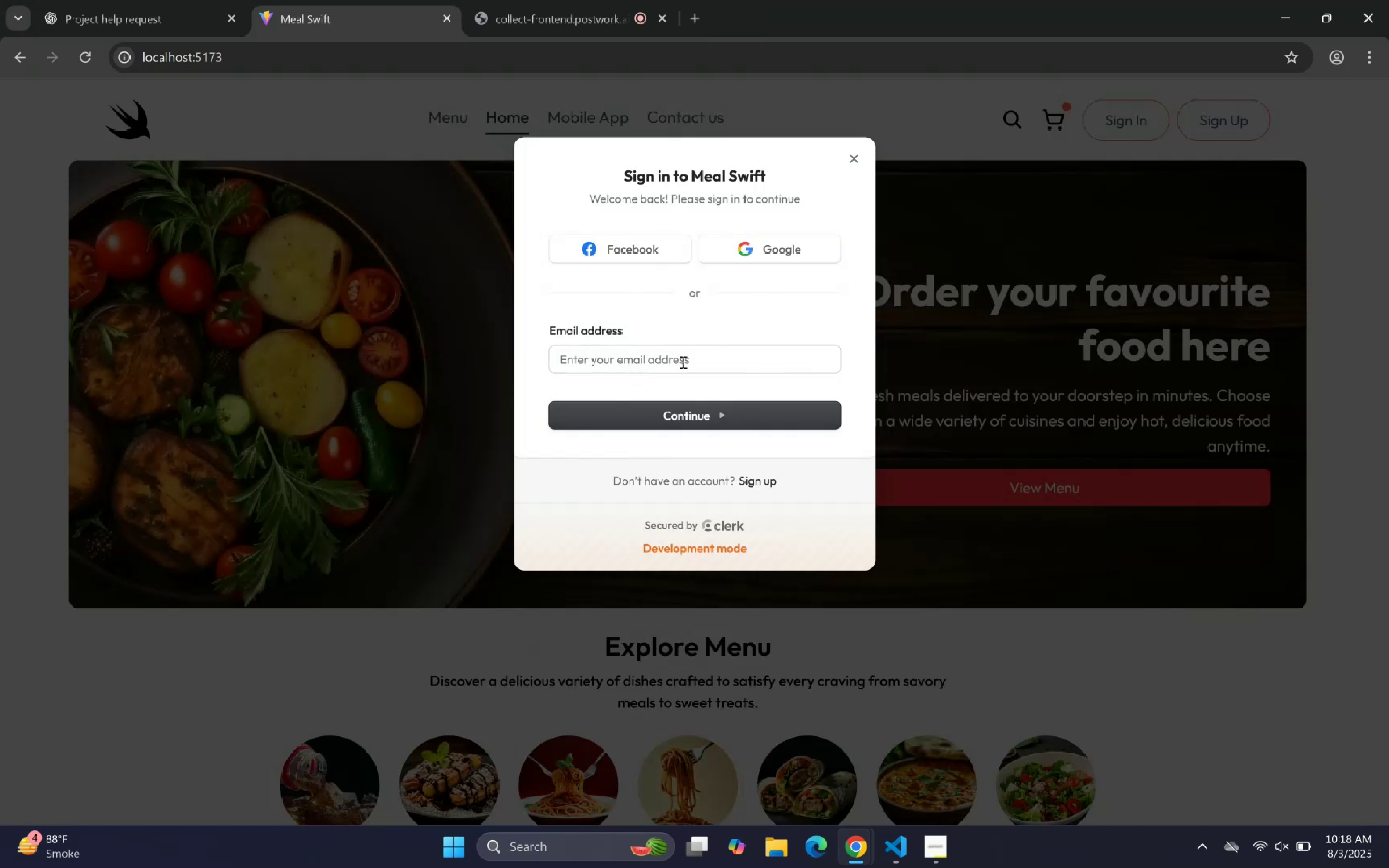 
left_click([786, 257])
 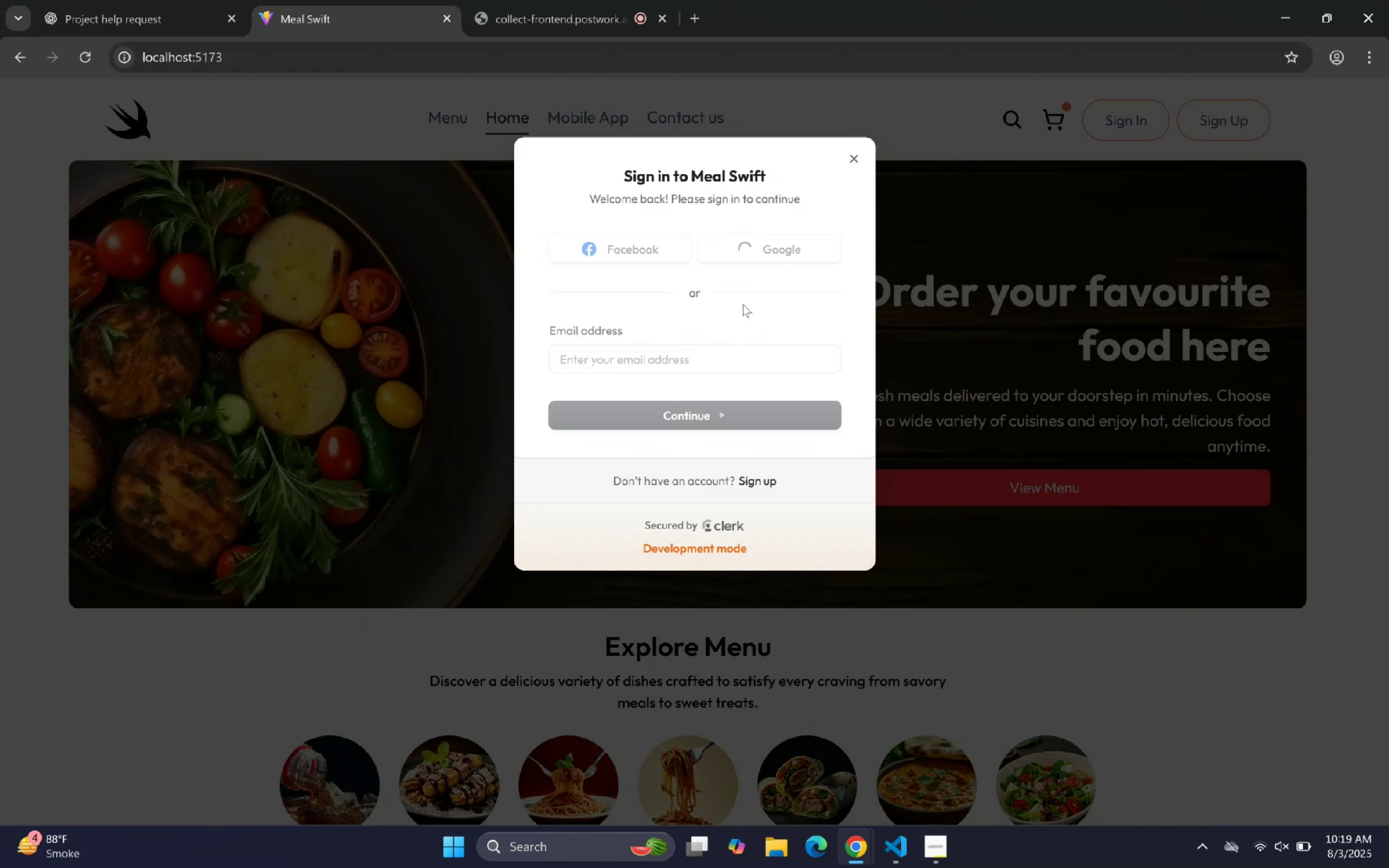 
wait(19.06)
 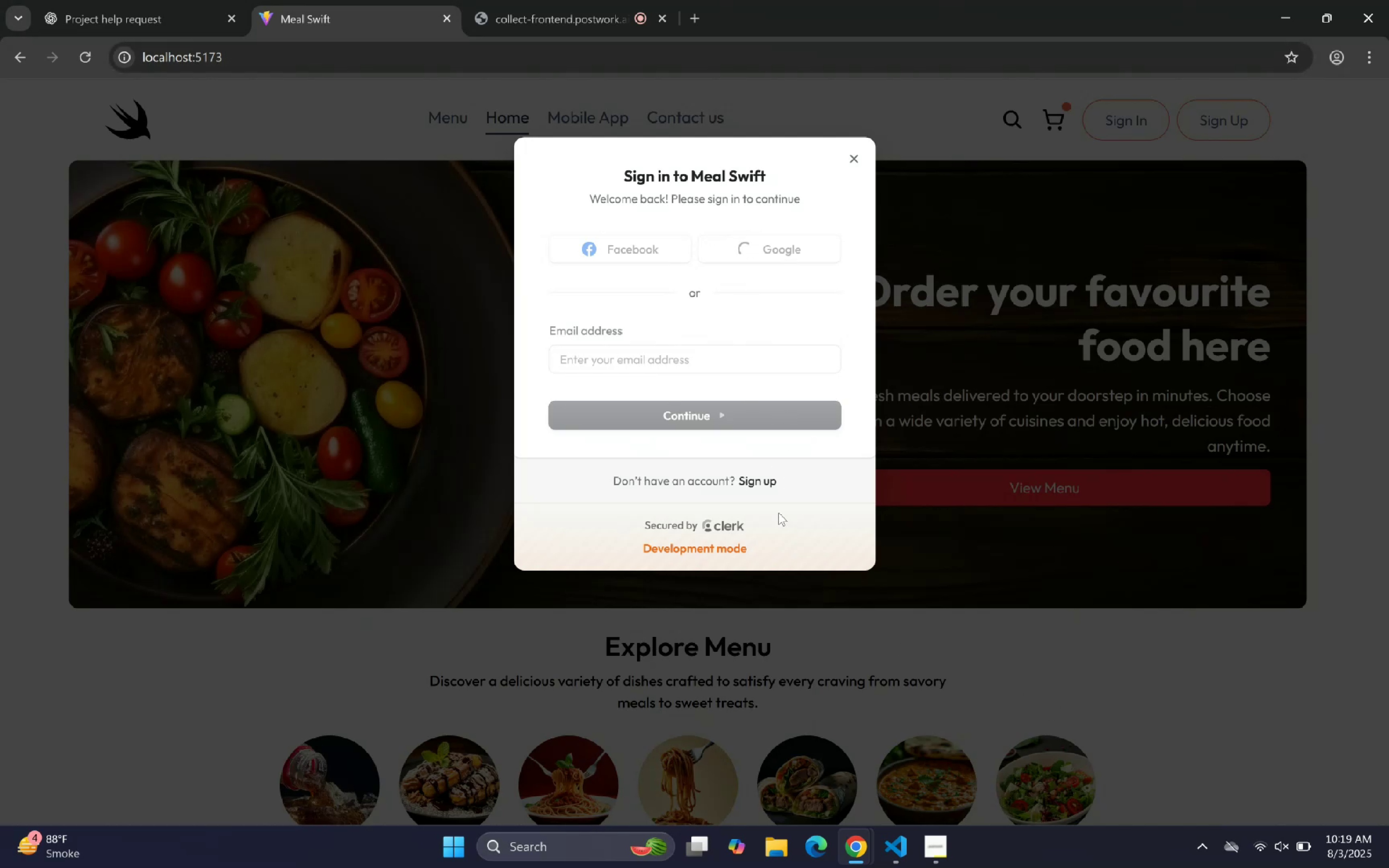 
key(Control+C)
 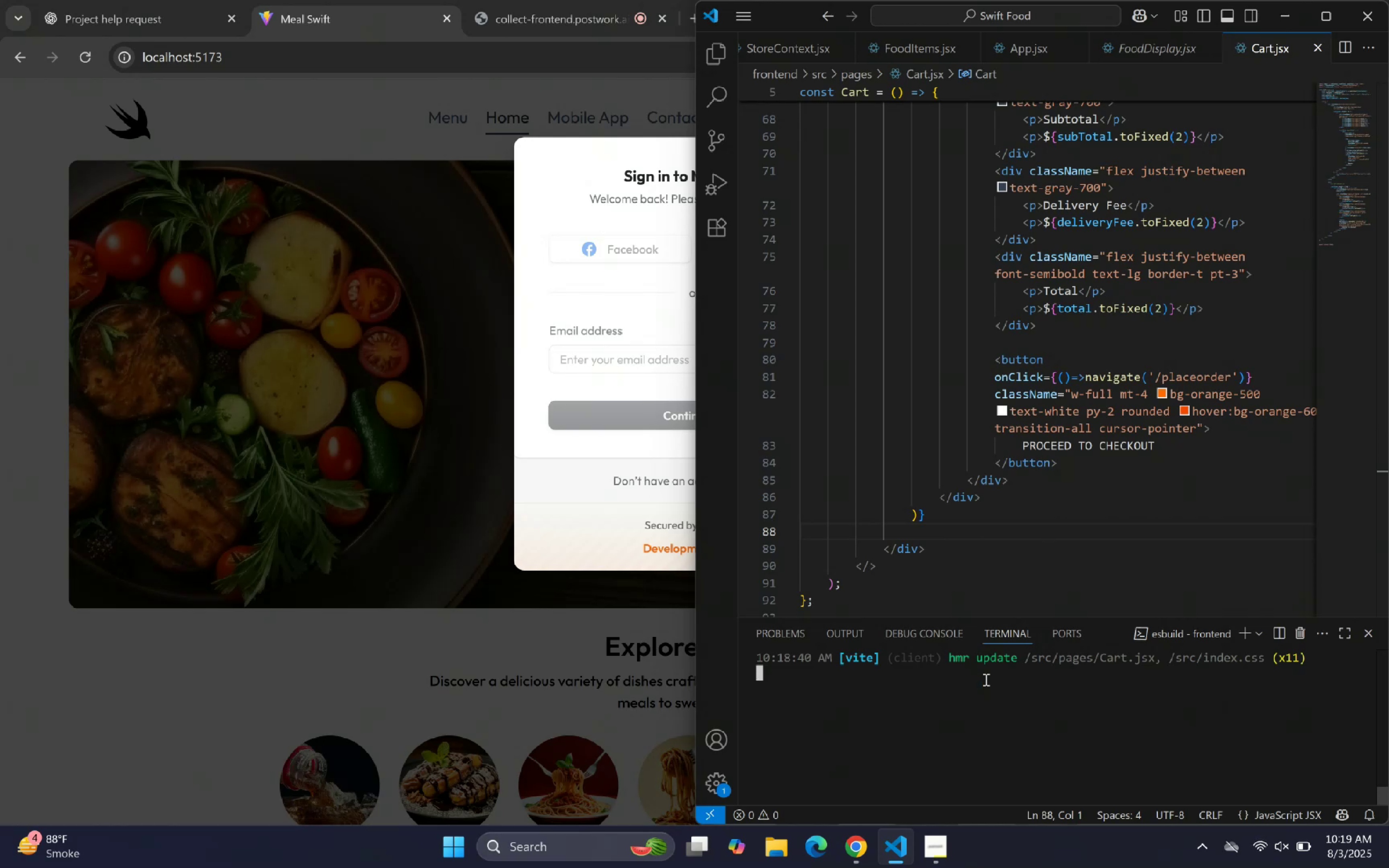 
key(Control+C)
 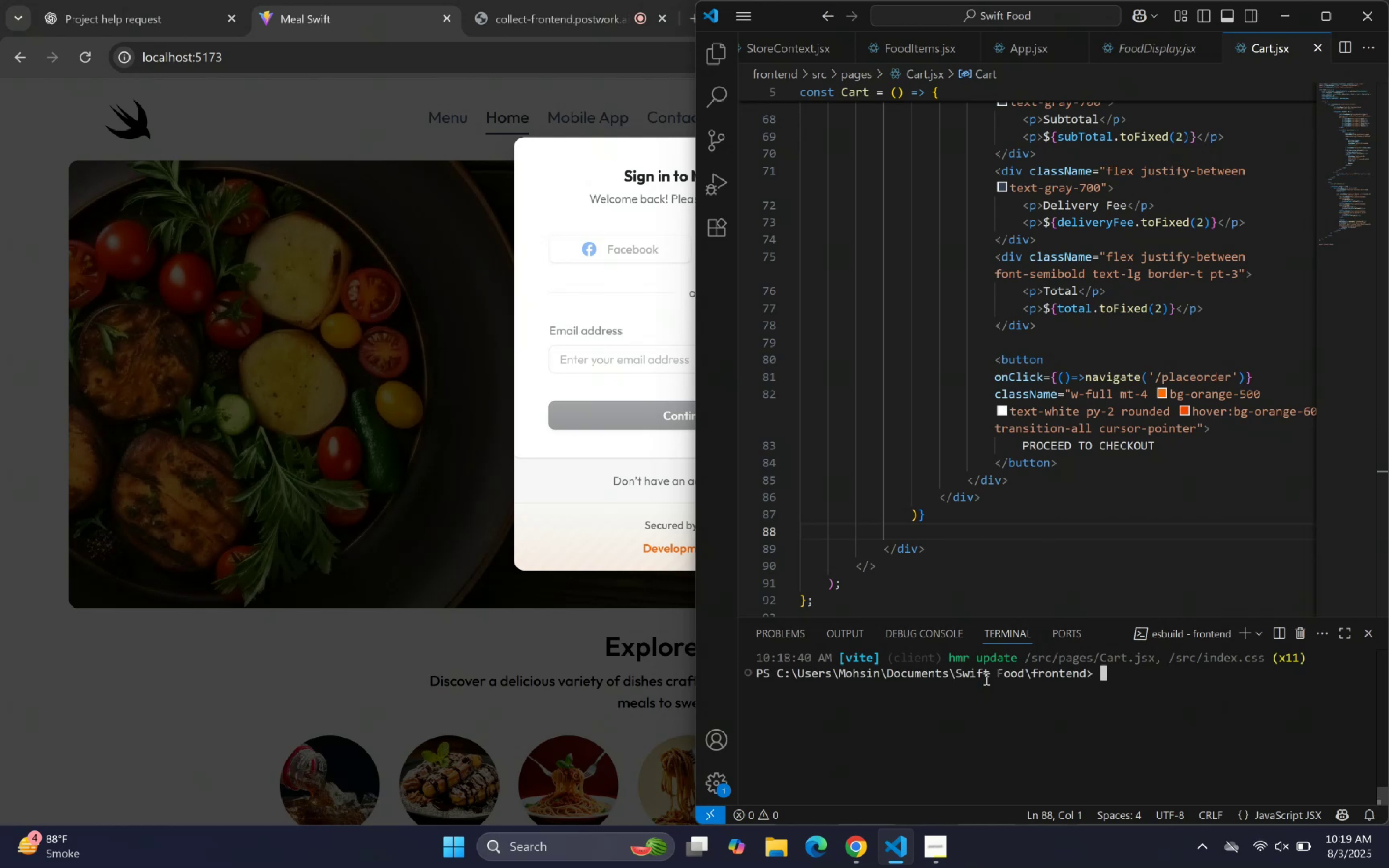 
key(ArrowUp)
 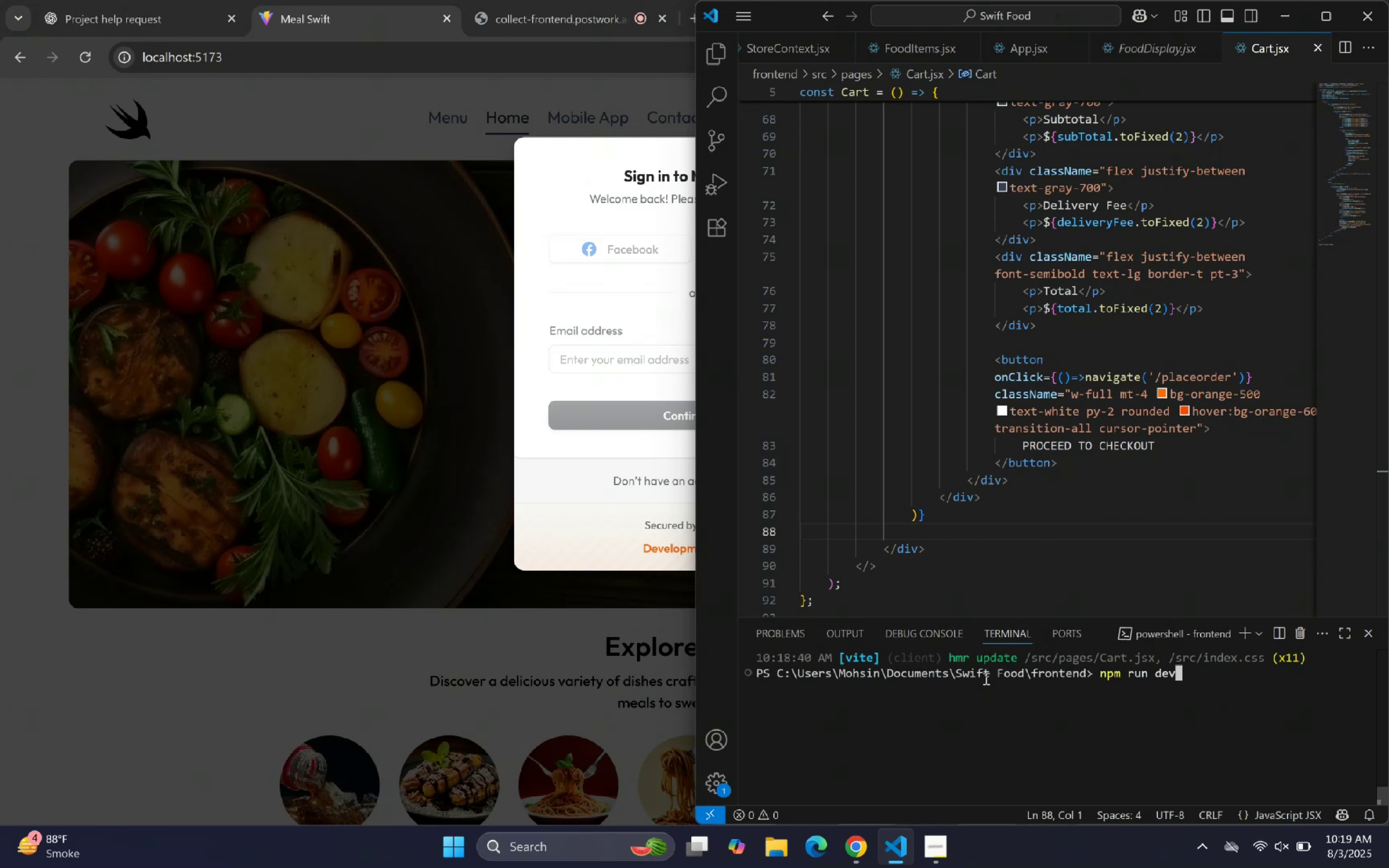 
key(Enter)
 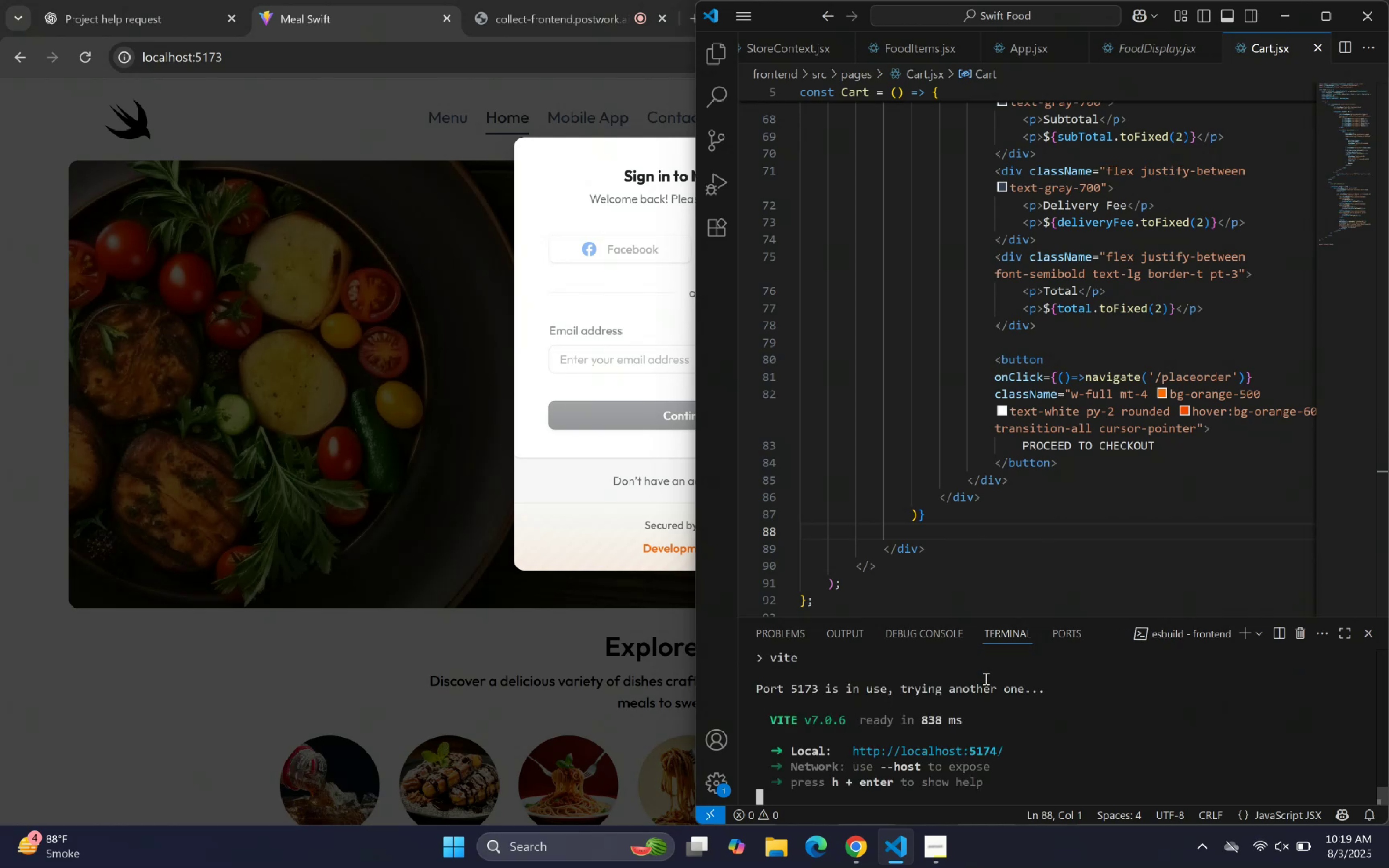 
hold_key(key=ControlLeft, duration=0.81)
 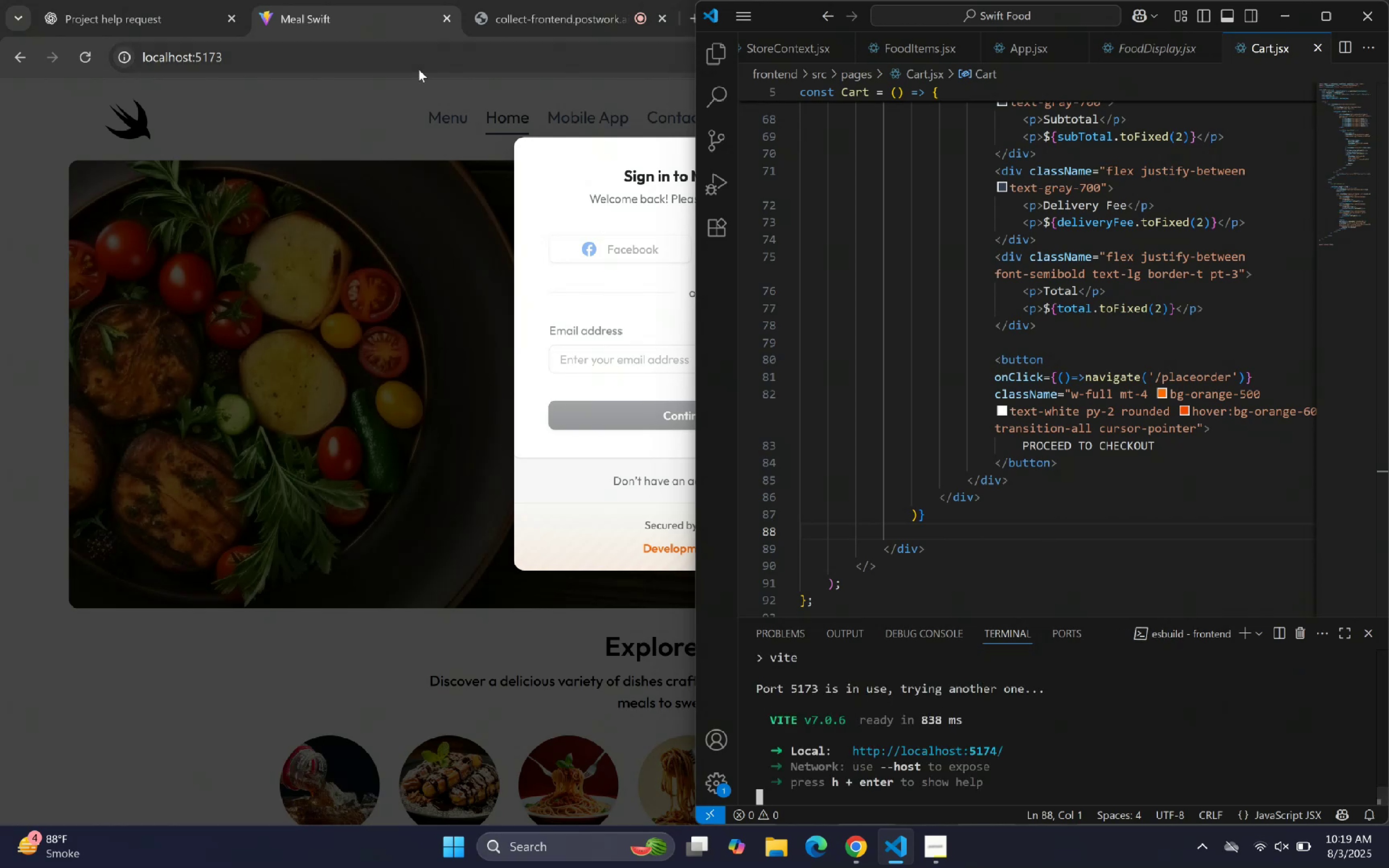 
left_click([419, 69])
 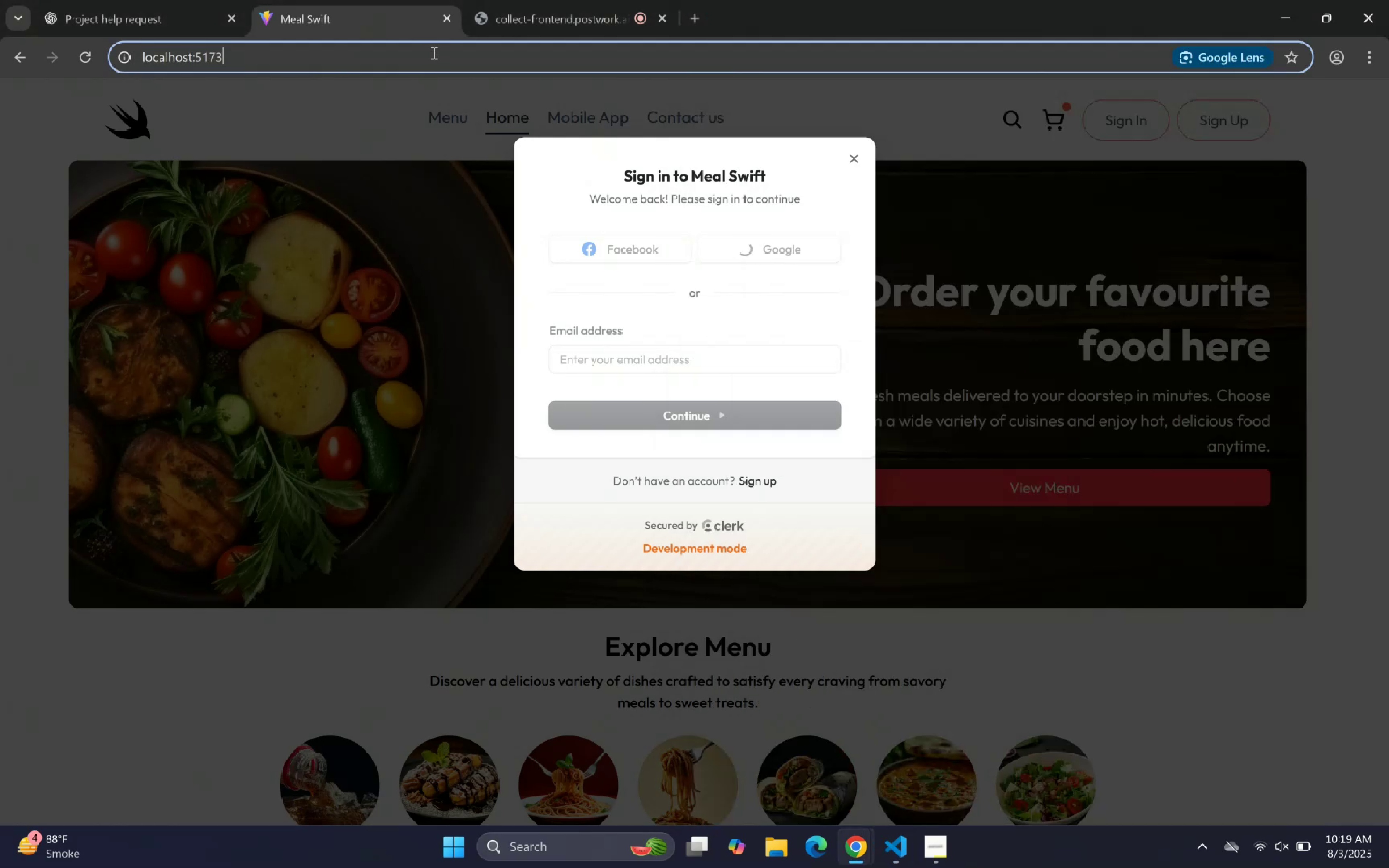 
key(Backspace)
 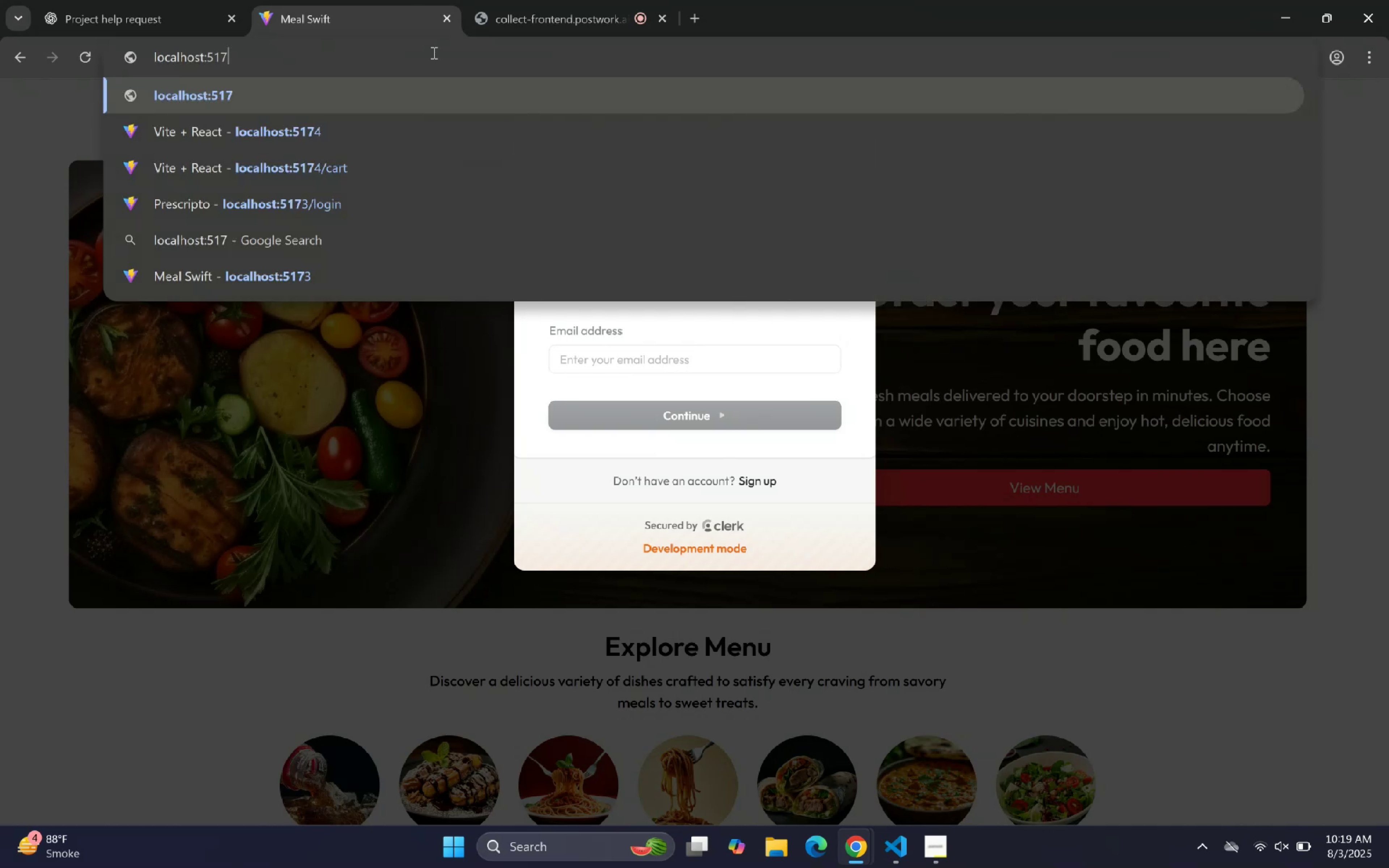 
key(4)
 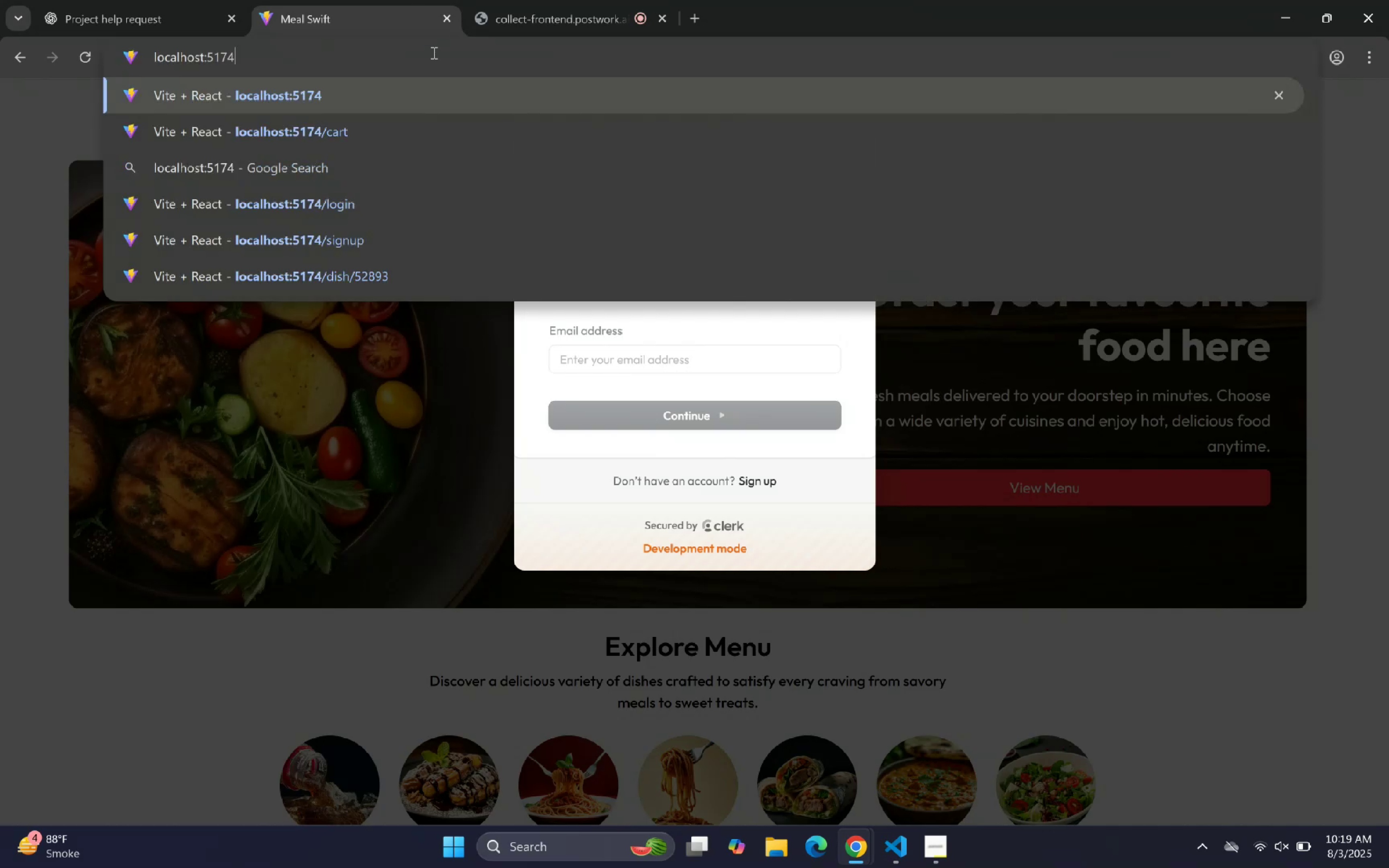 
key(Enter)
 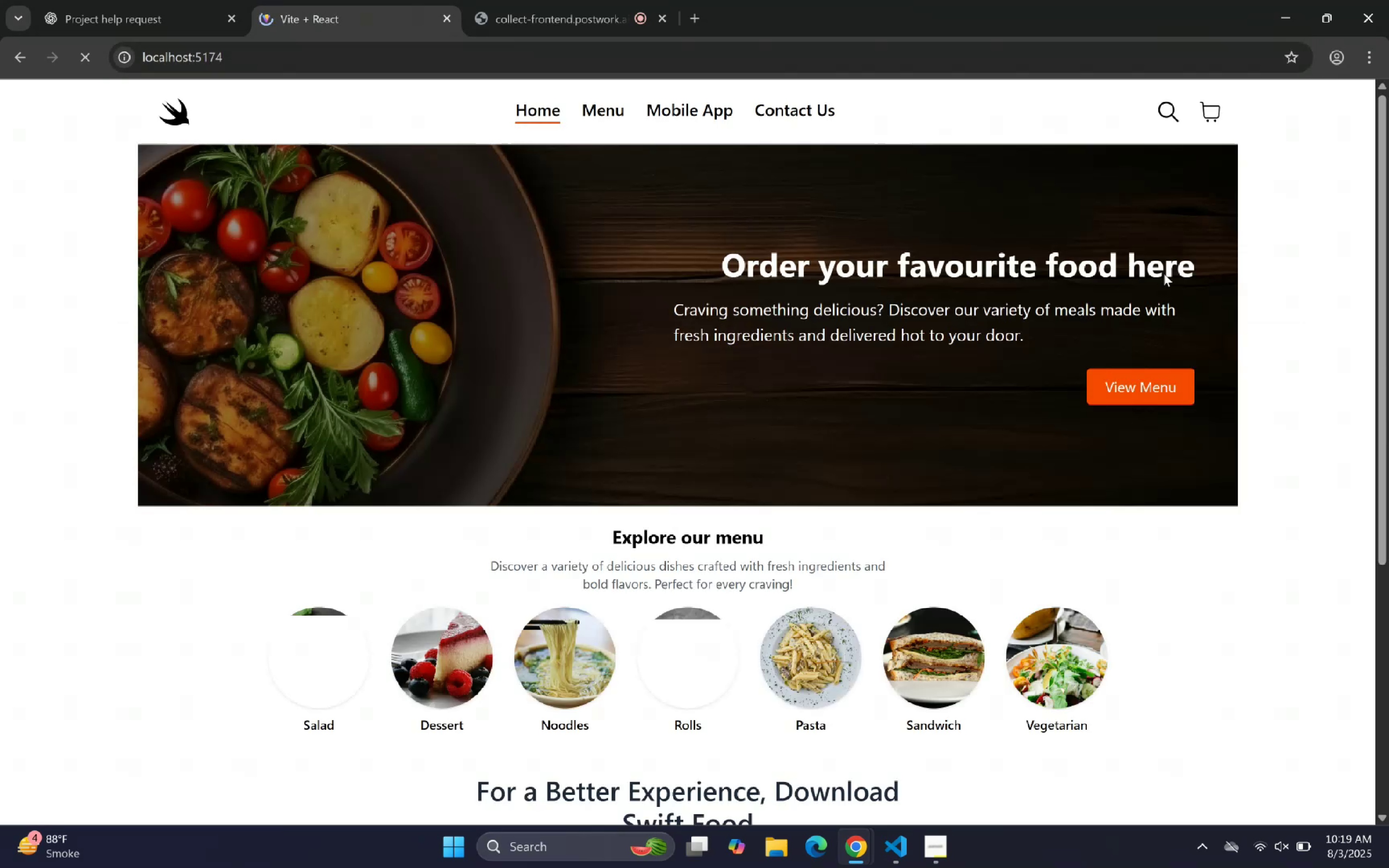 
scroll: coordinate [944, 437], scroll_direction: down, amount: 4.0
 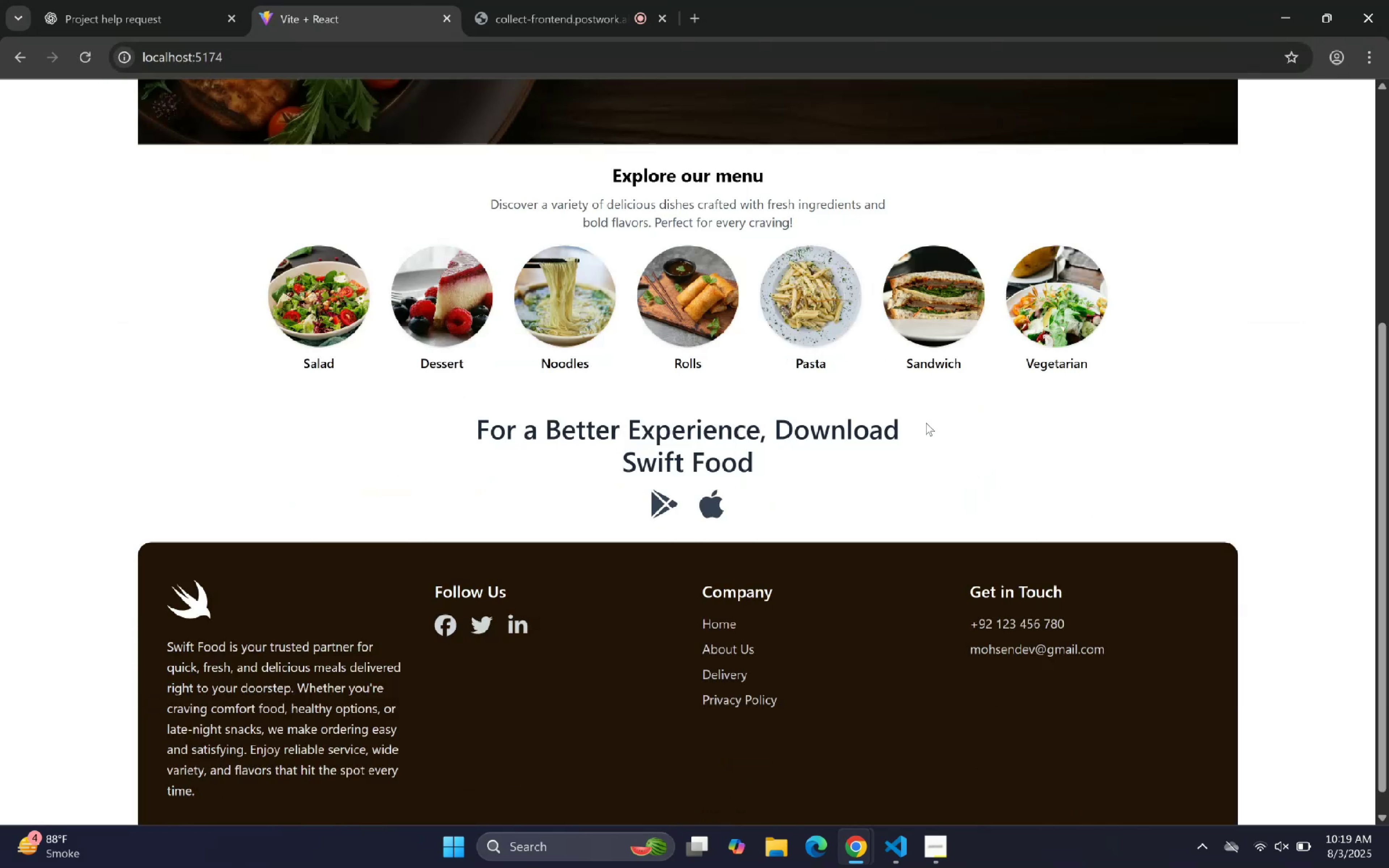 
scroll: coordinate [450, 278], scroll_direction: up, amount: 16.0
 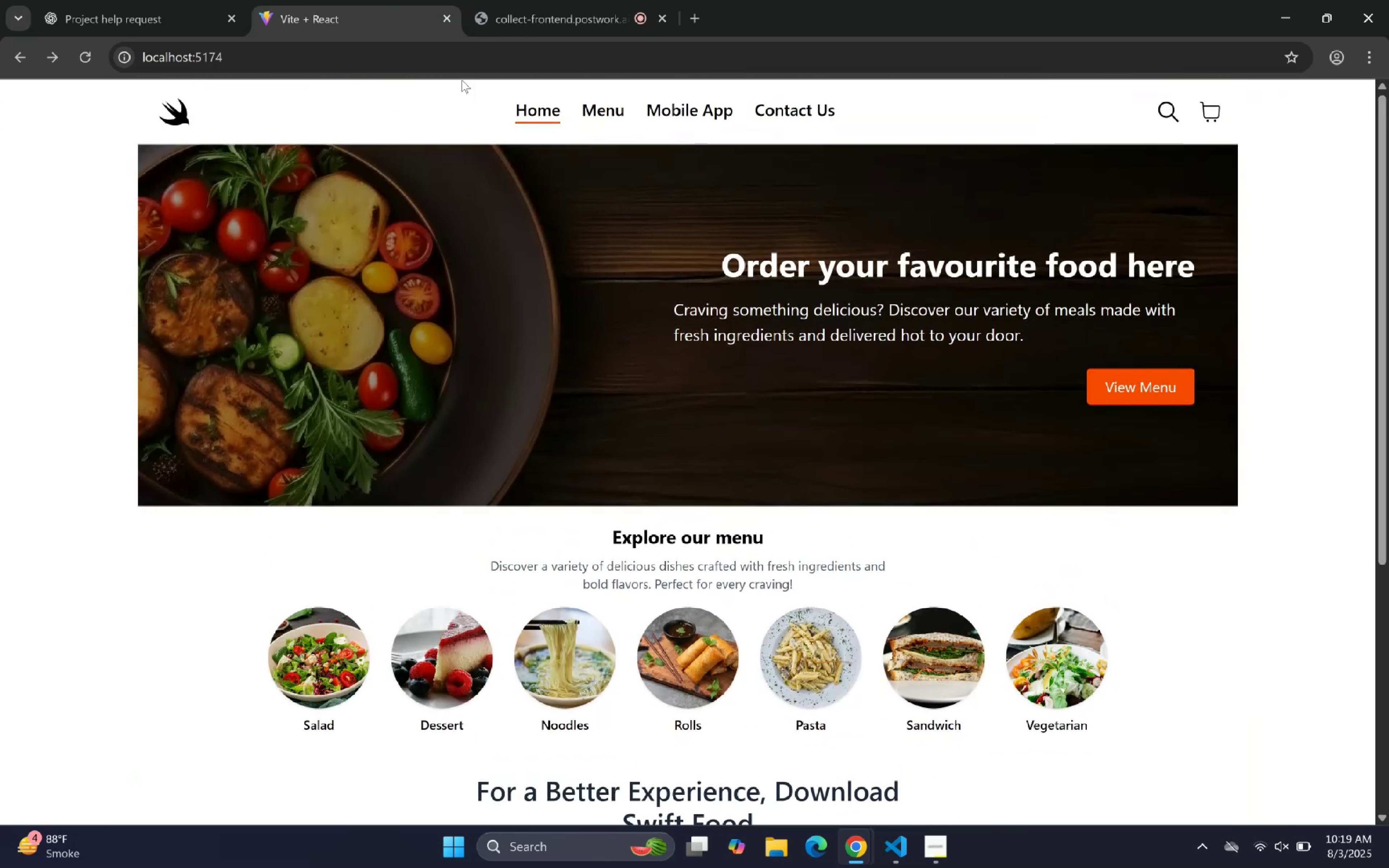 
left_click([500, 65])
 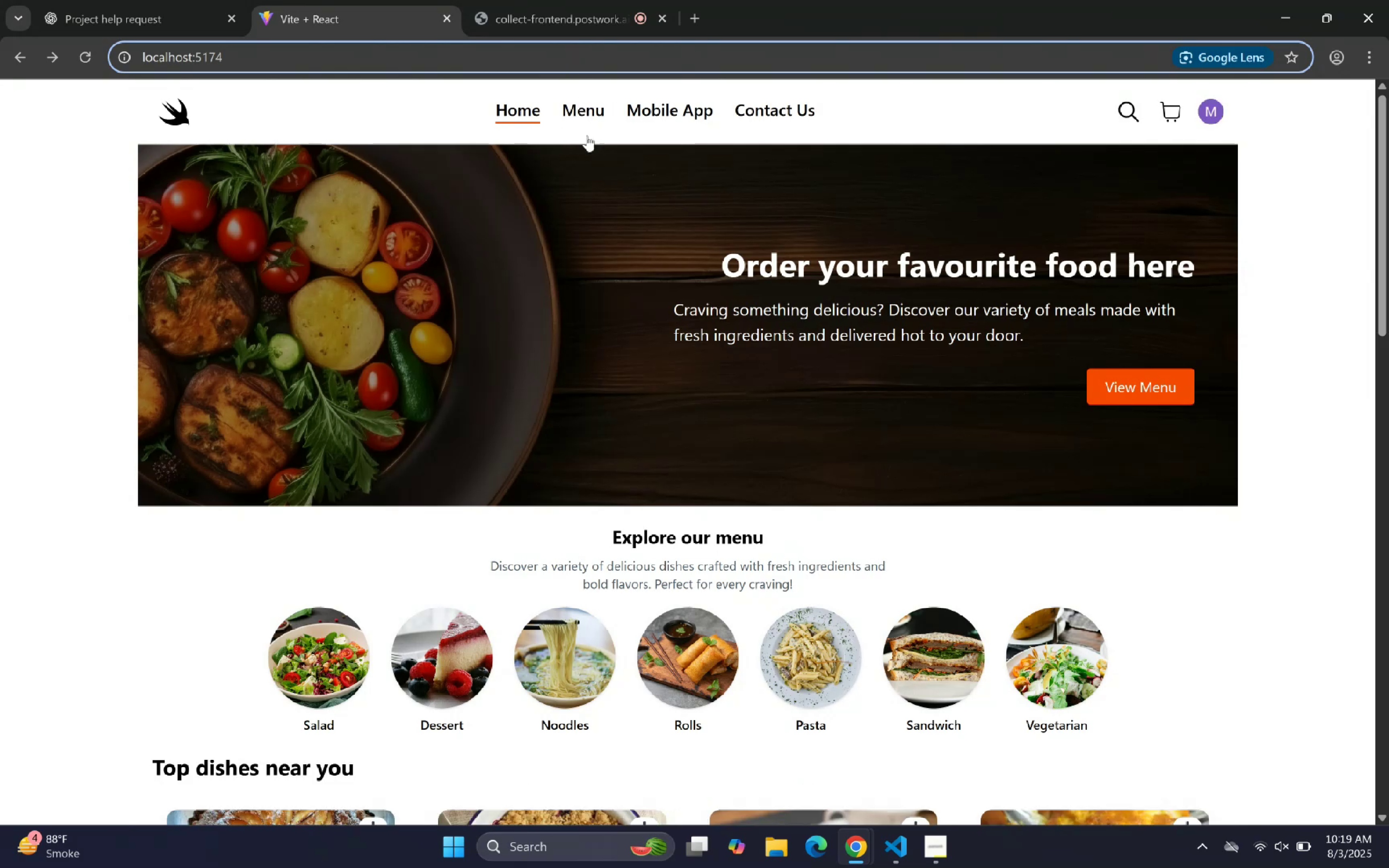 
scroll: coordinate [569, 267], scroll_direction: down, amount: 3.0
 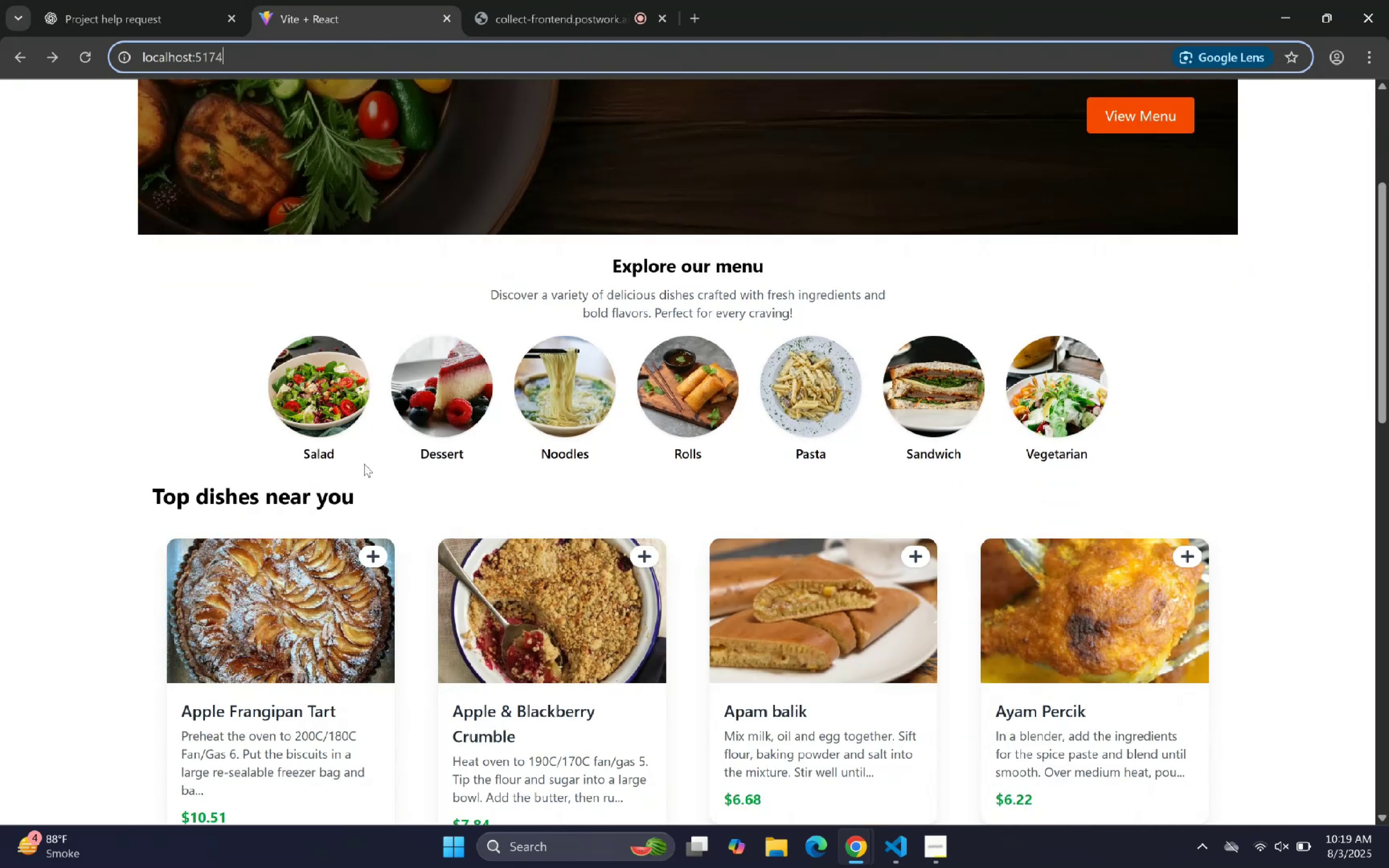 
scroll: coordinate [722, 333], scroll_direction: up, amount: 3.0
 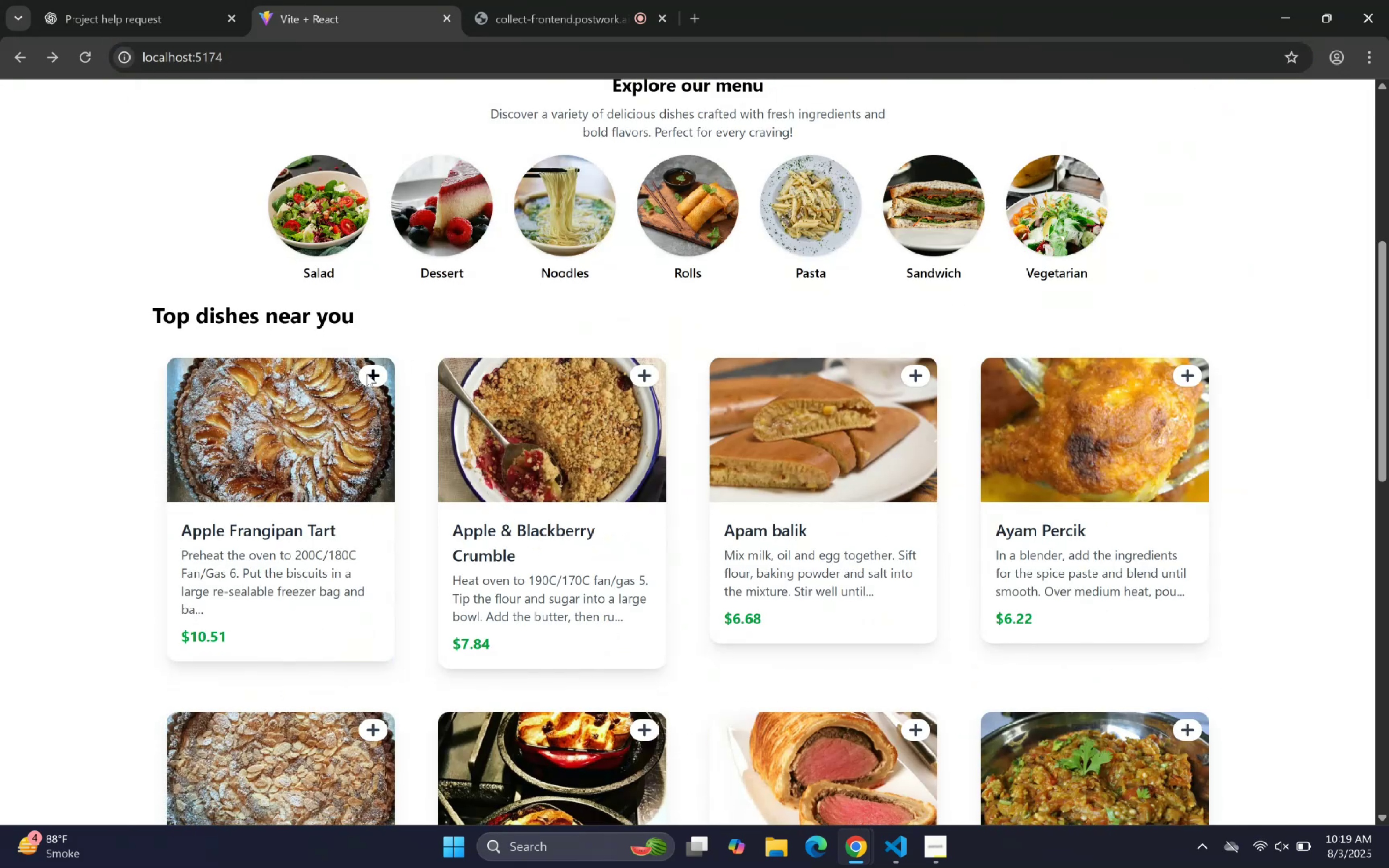 
left_click([372, 378])
 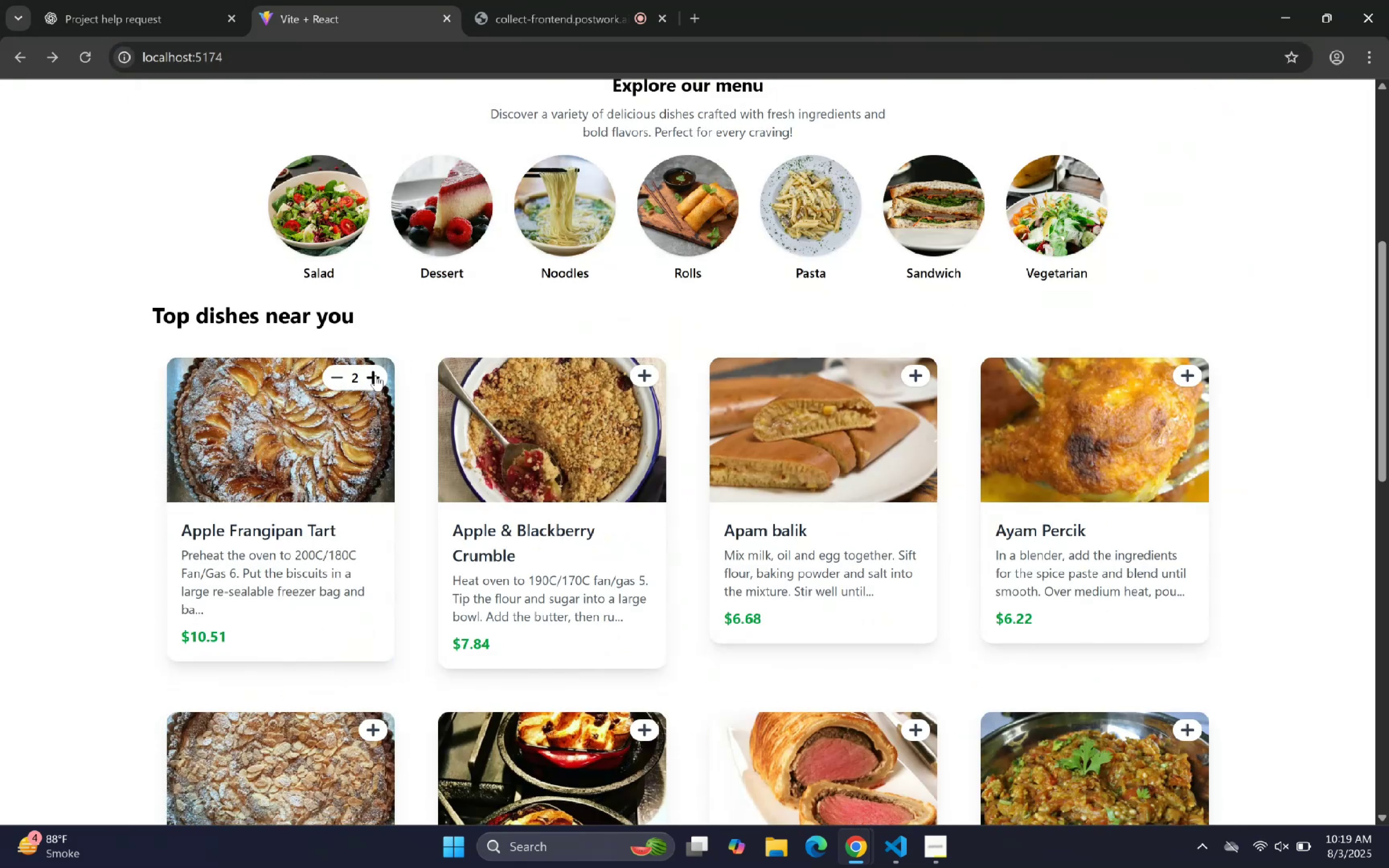 
scroll: coordinate [965, 292], scroll_direction: up, amount: 5.0
 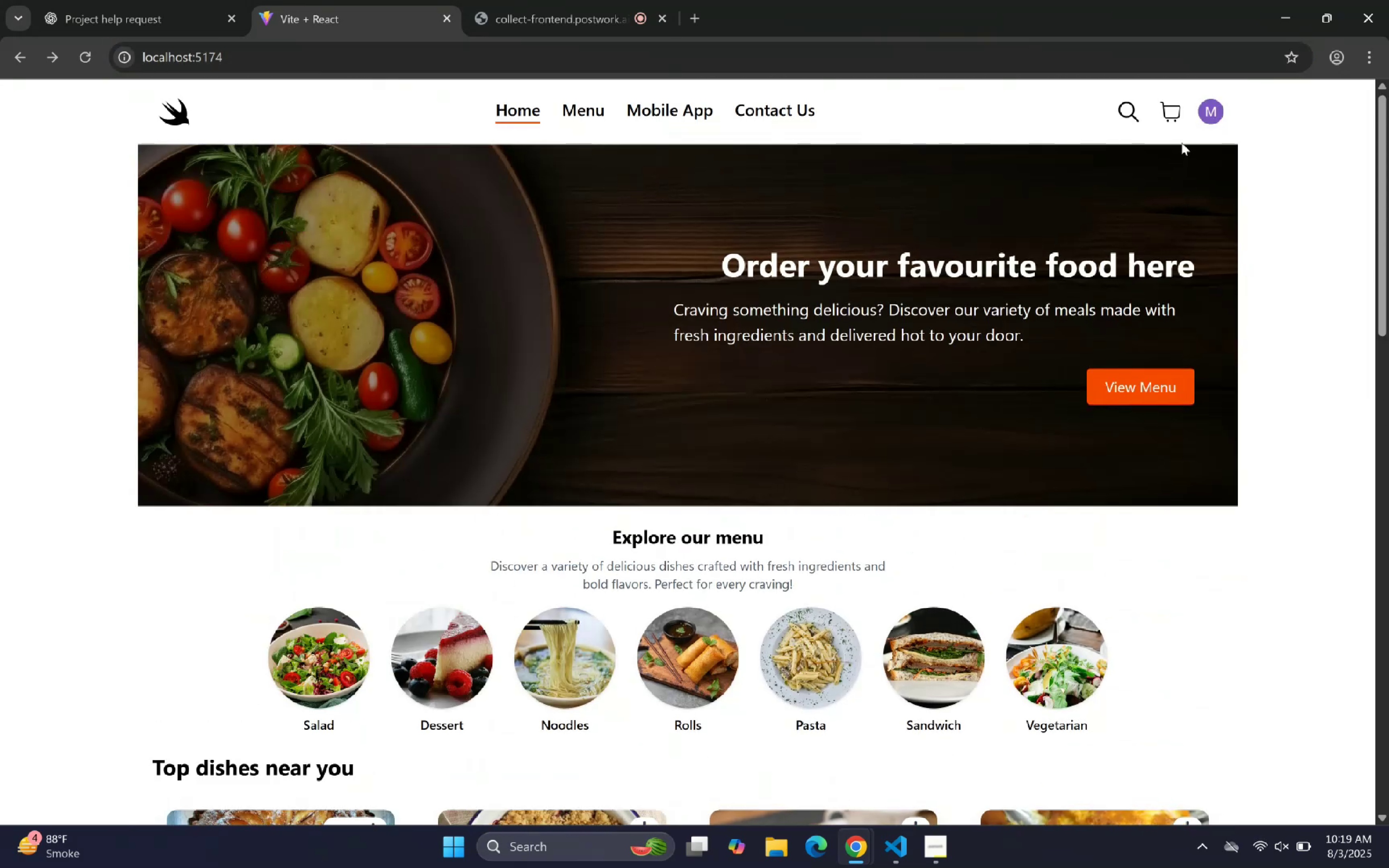 
left_click_drag(start_coordinate=[1169, 118], to_coordinate=[1169, 120])
 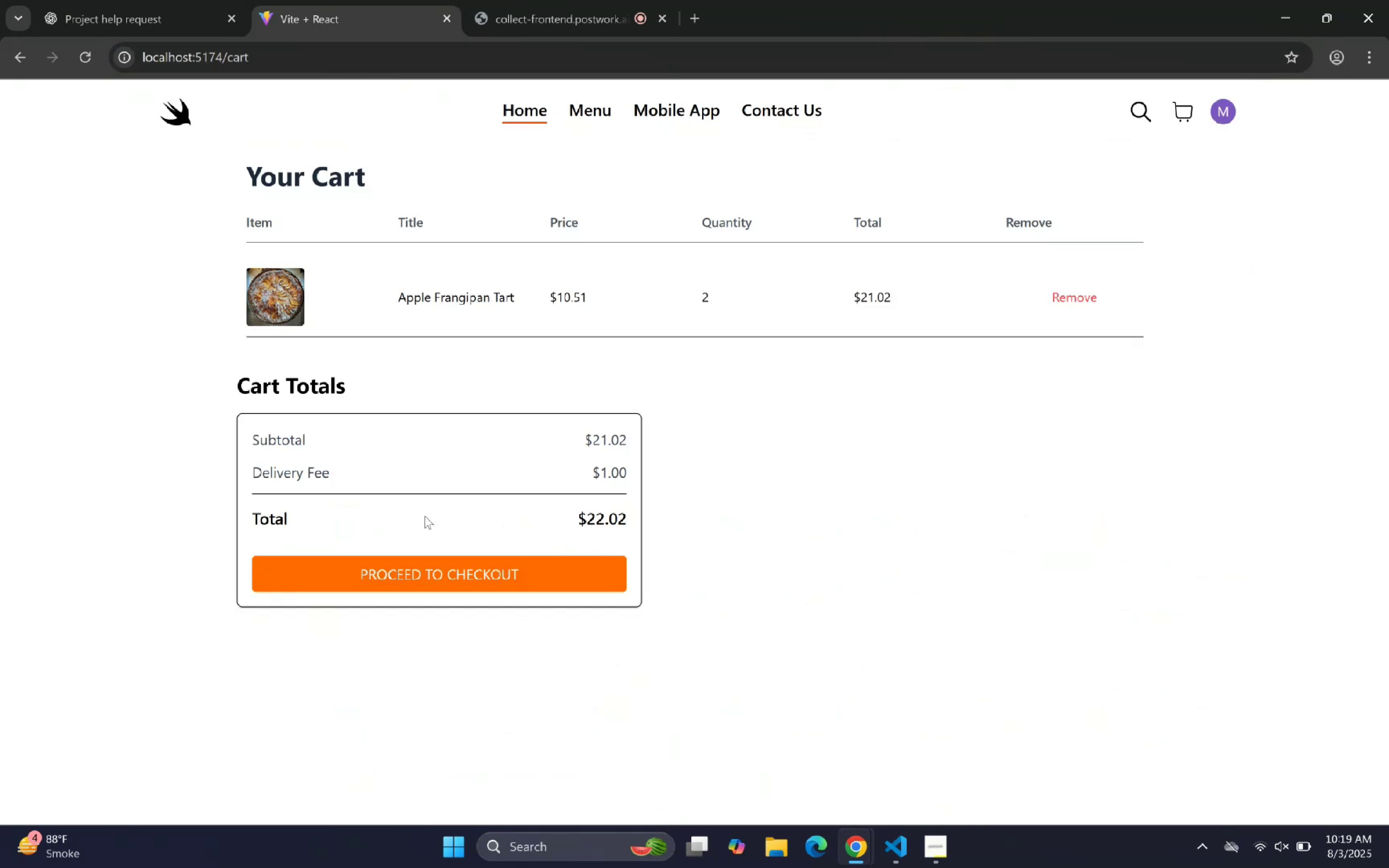 
left_click([414, 571])
 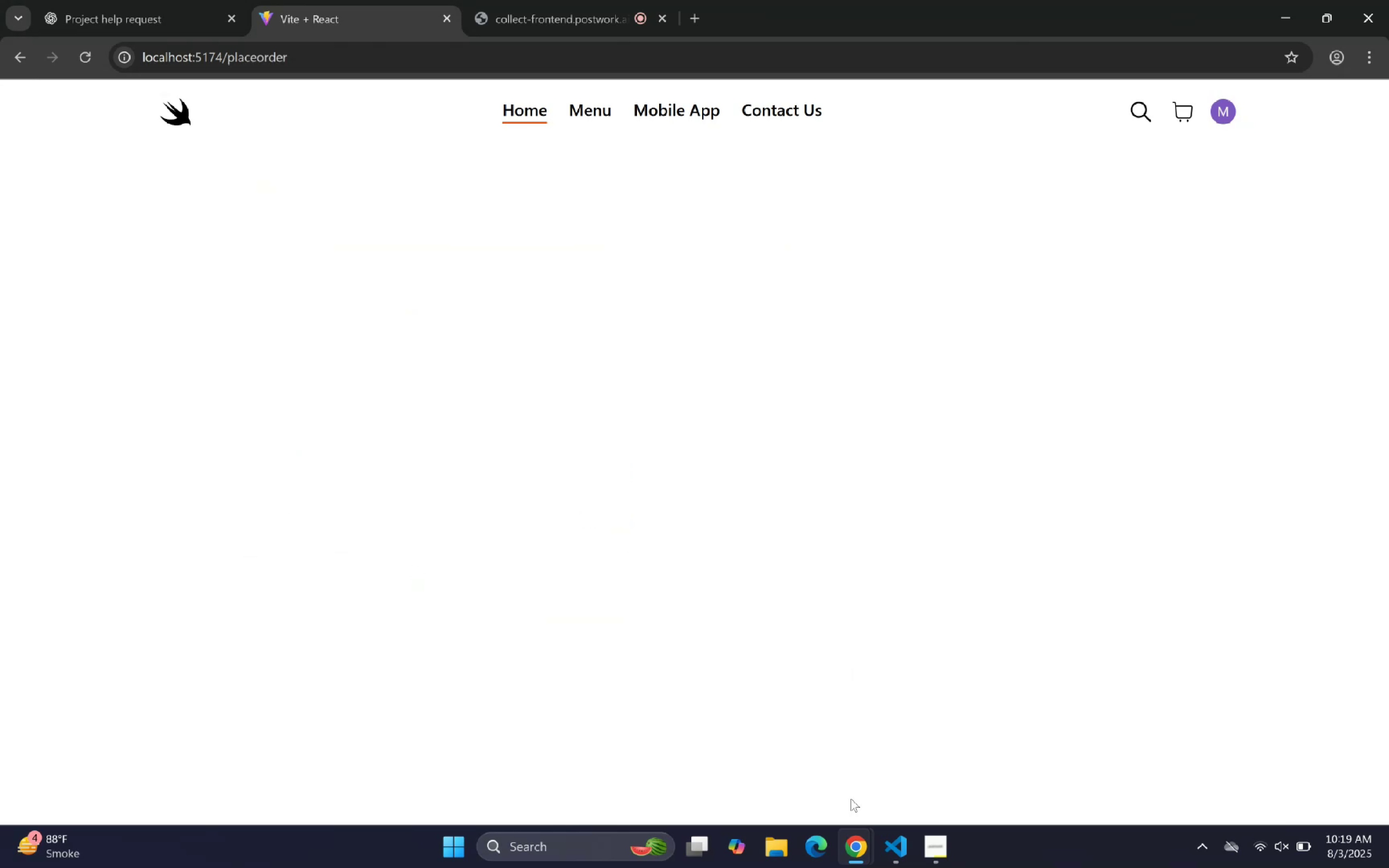 
left_click([900, 850])
 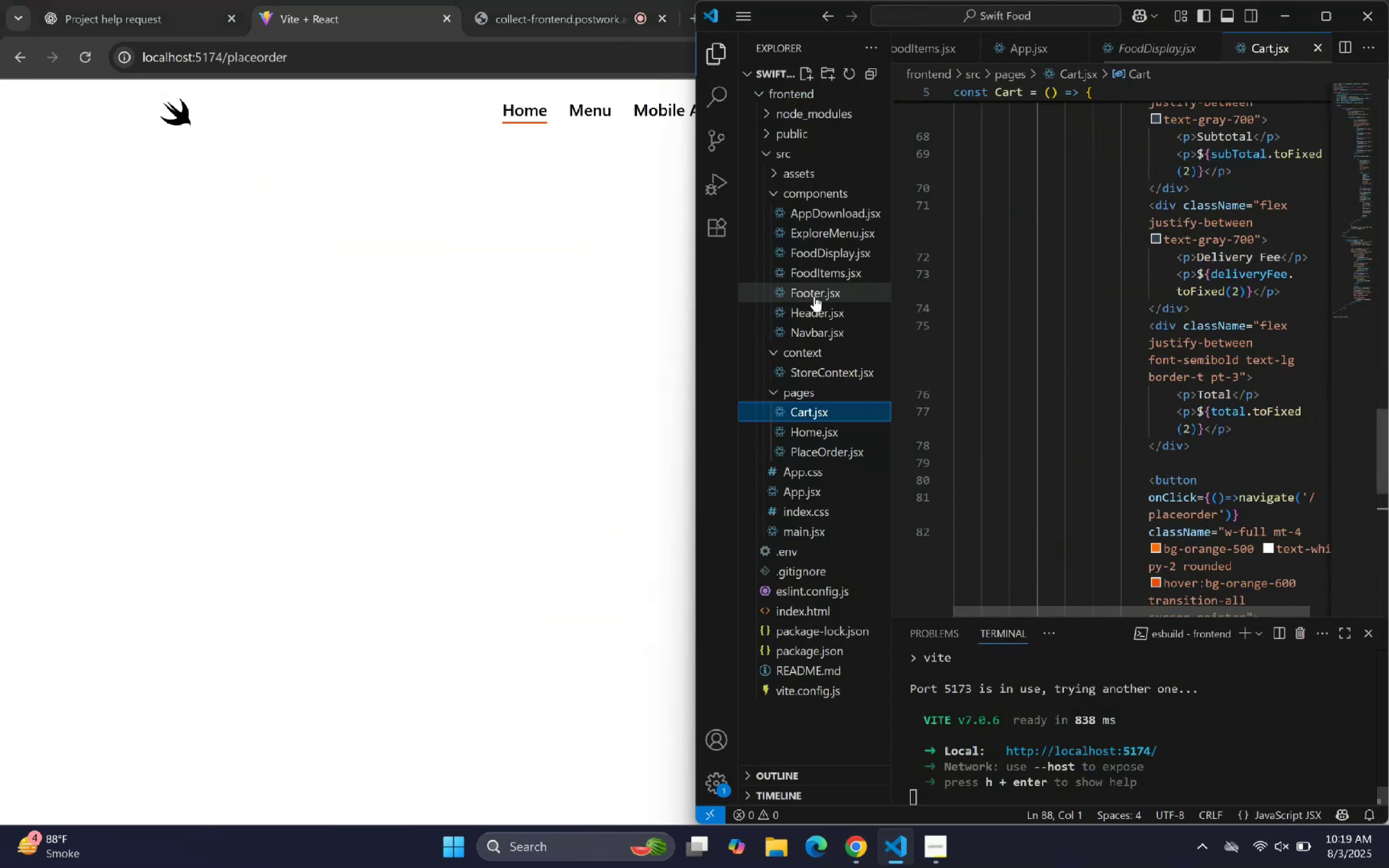 
left_click([838, 448])
 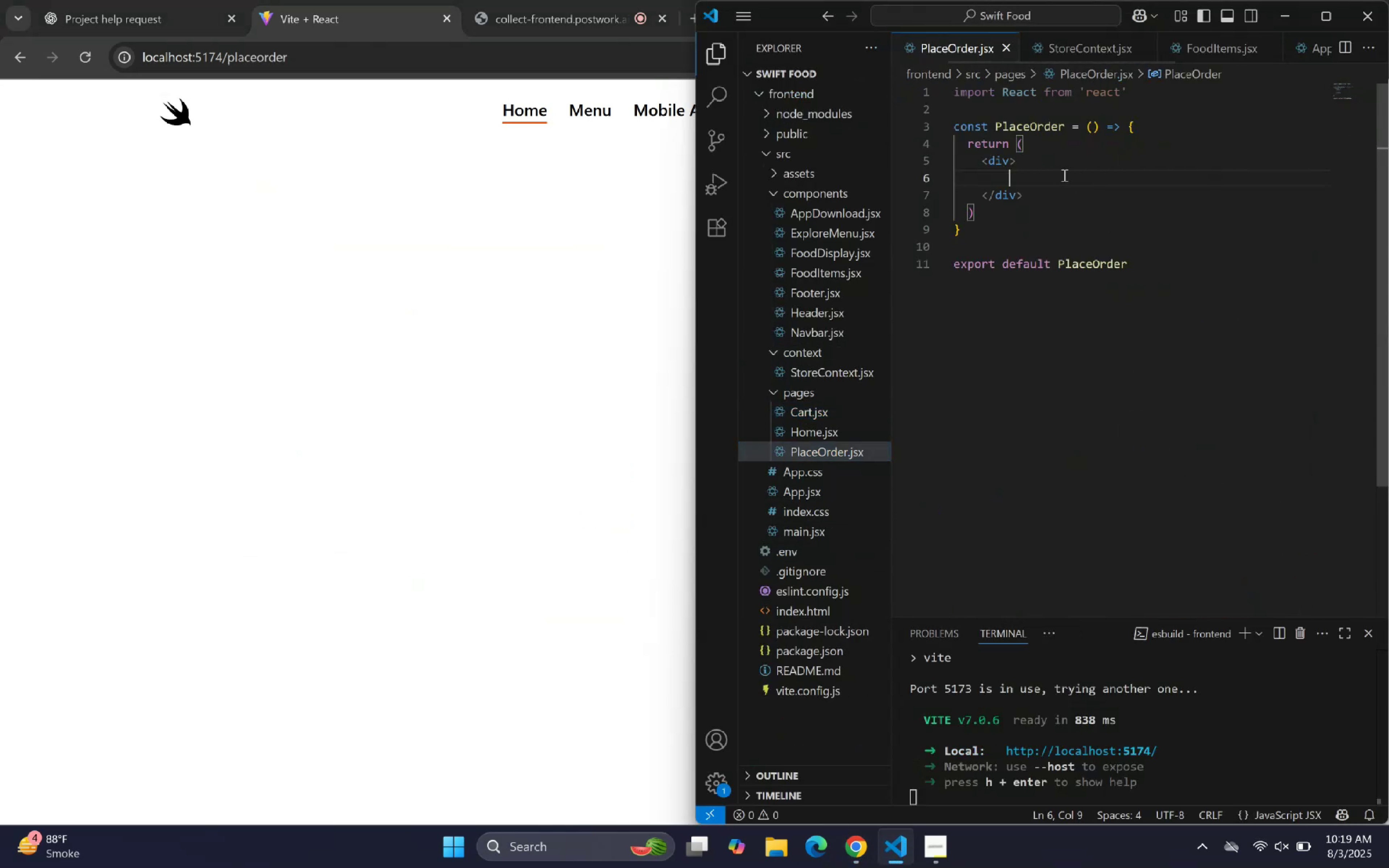 
type(hec)
 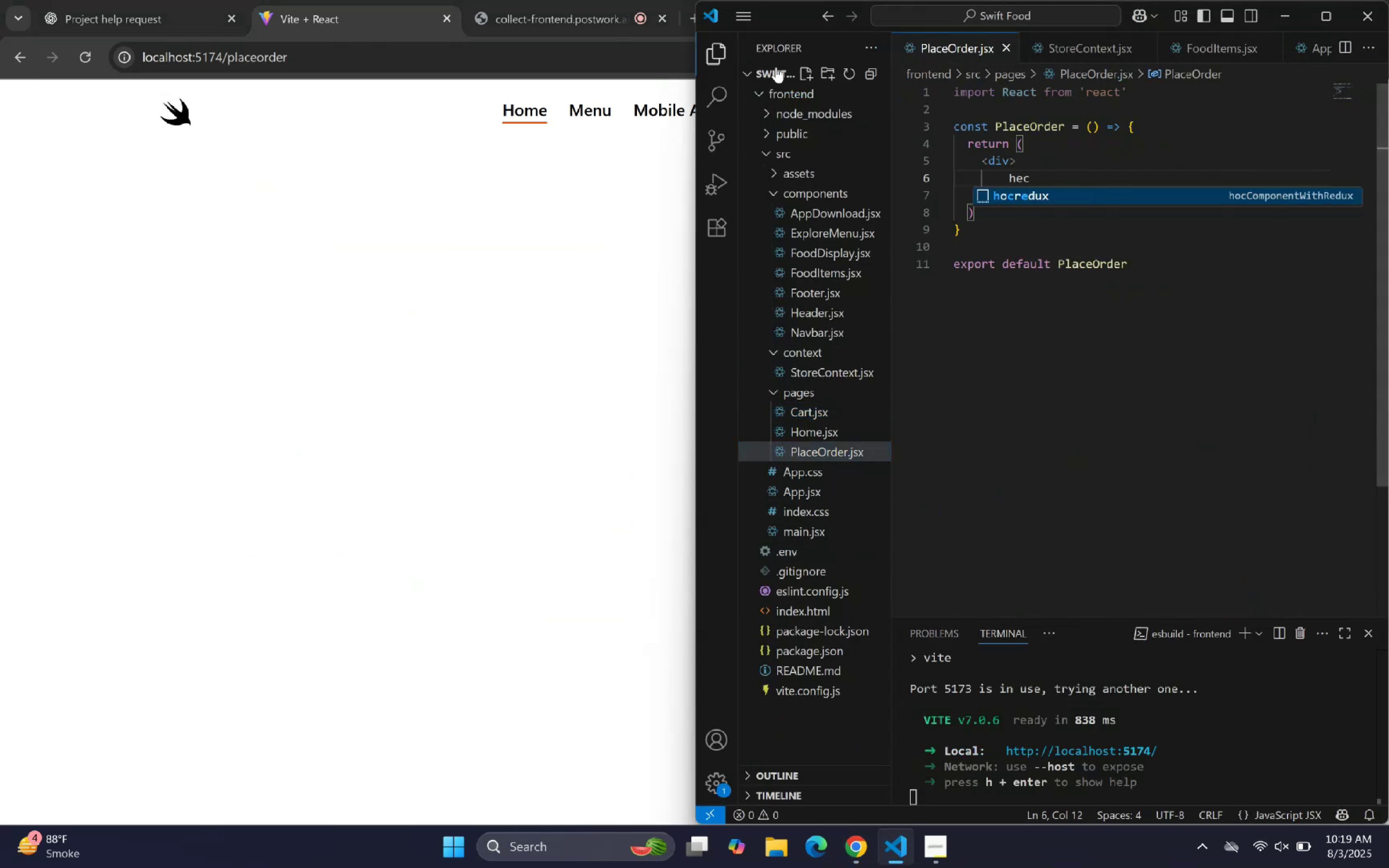 
left_click([729, 46])
 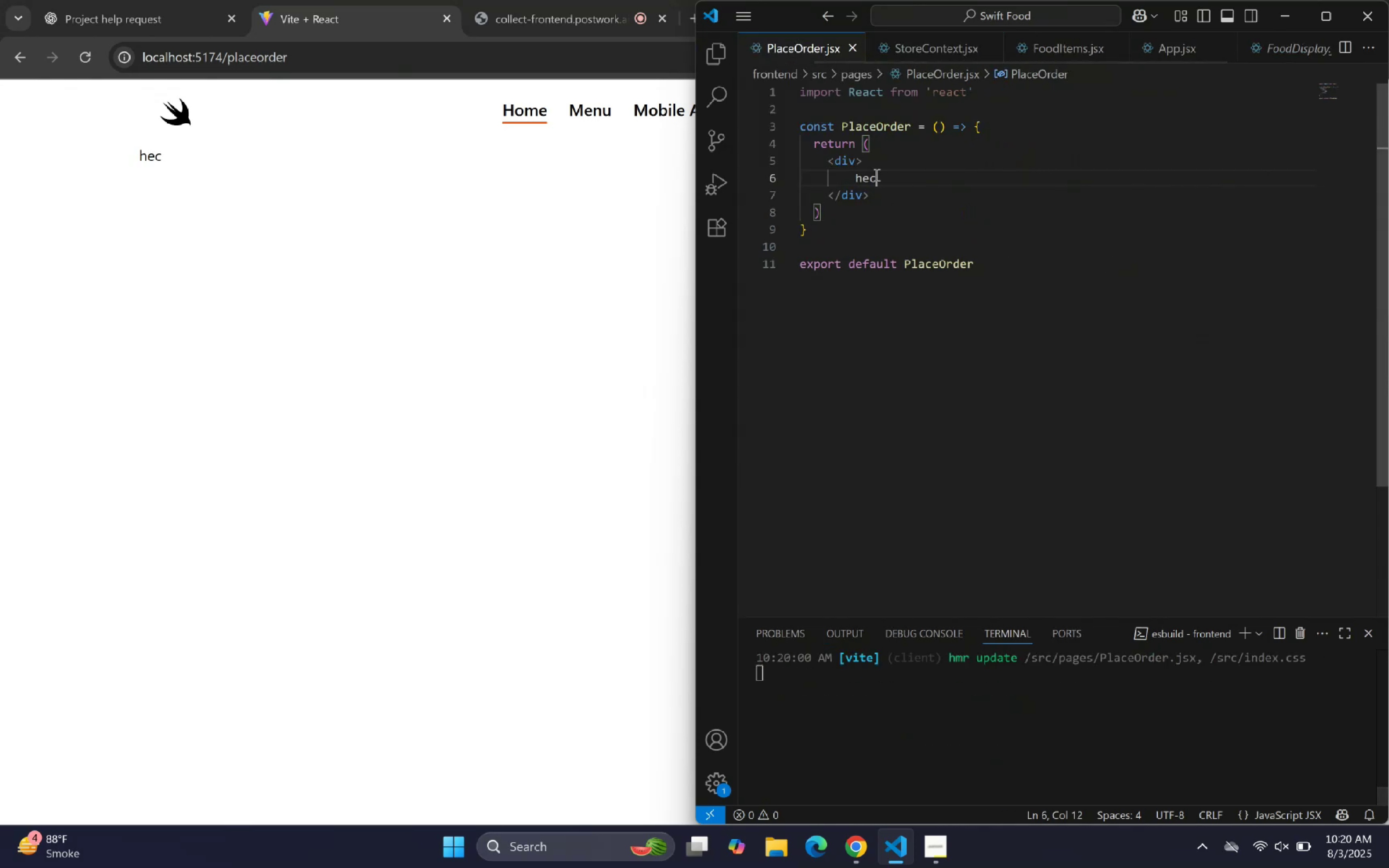 
double_click([871, 176])
 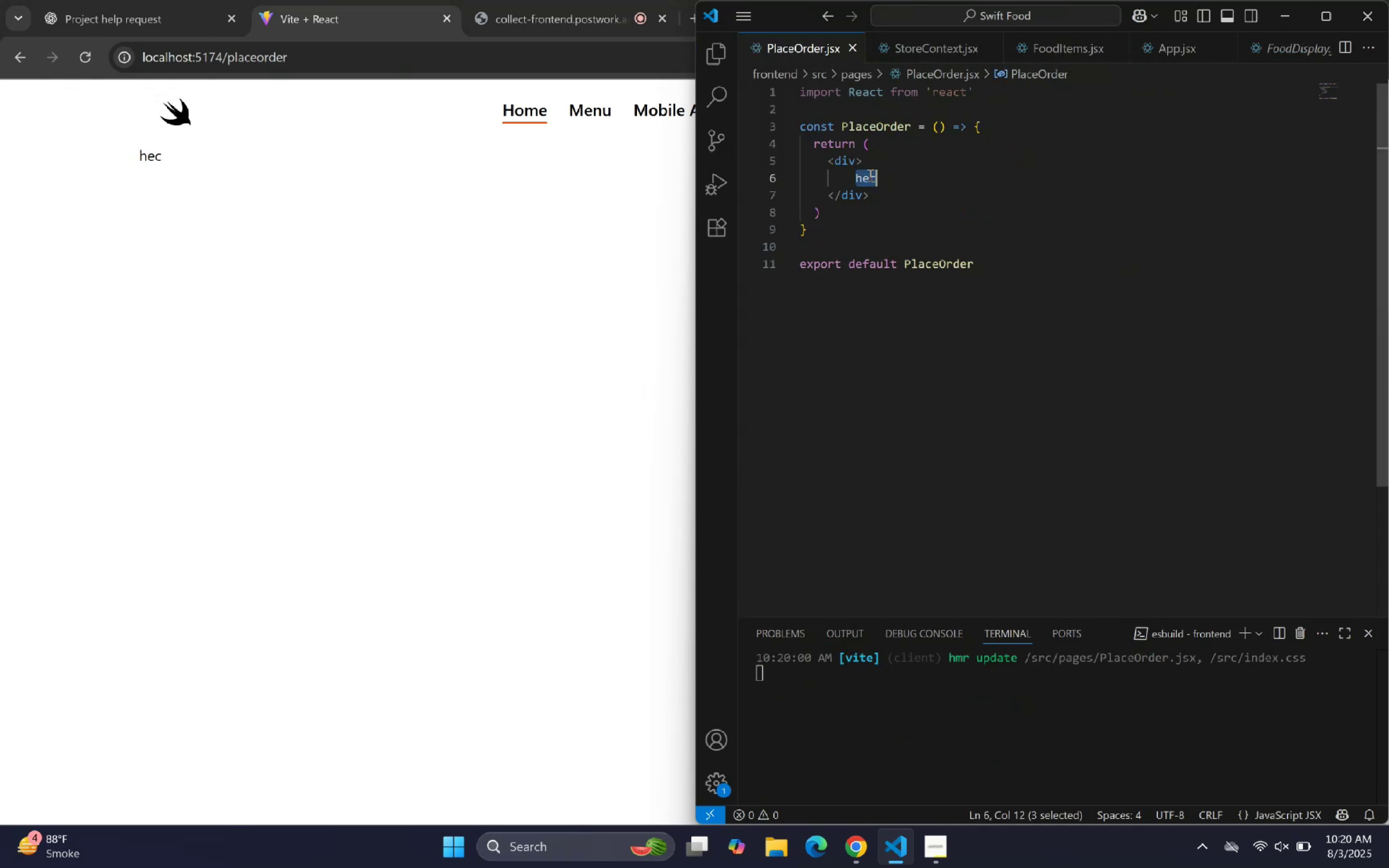 
wait(6.92)
 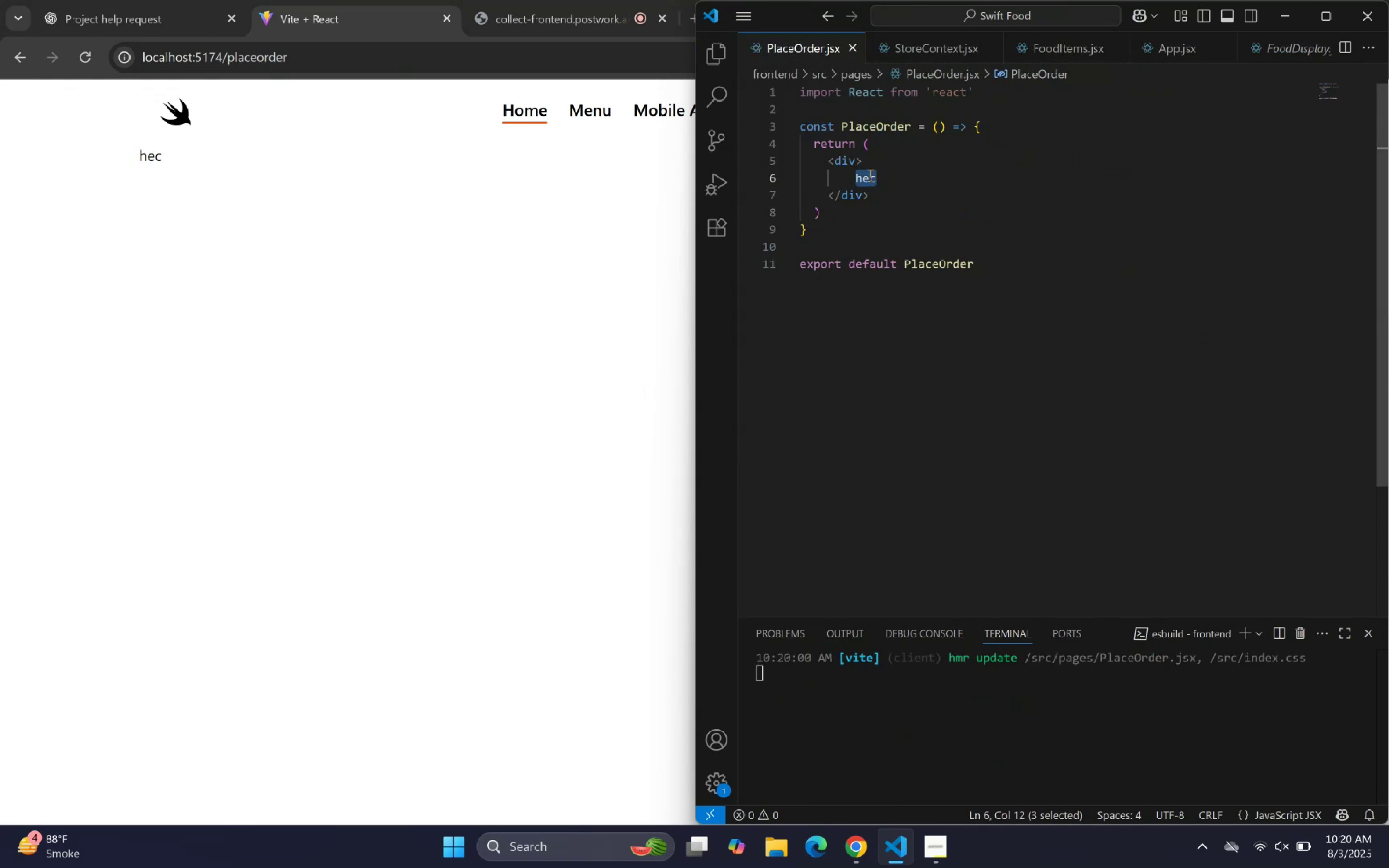 
key(Backspace)
 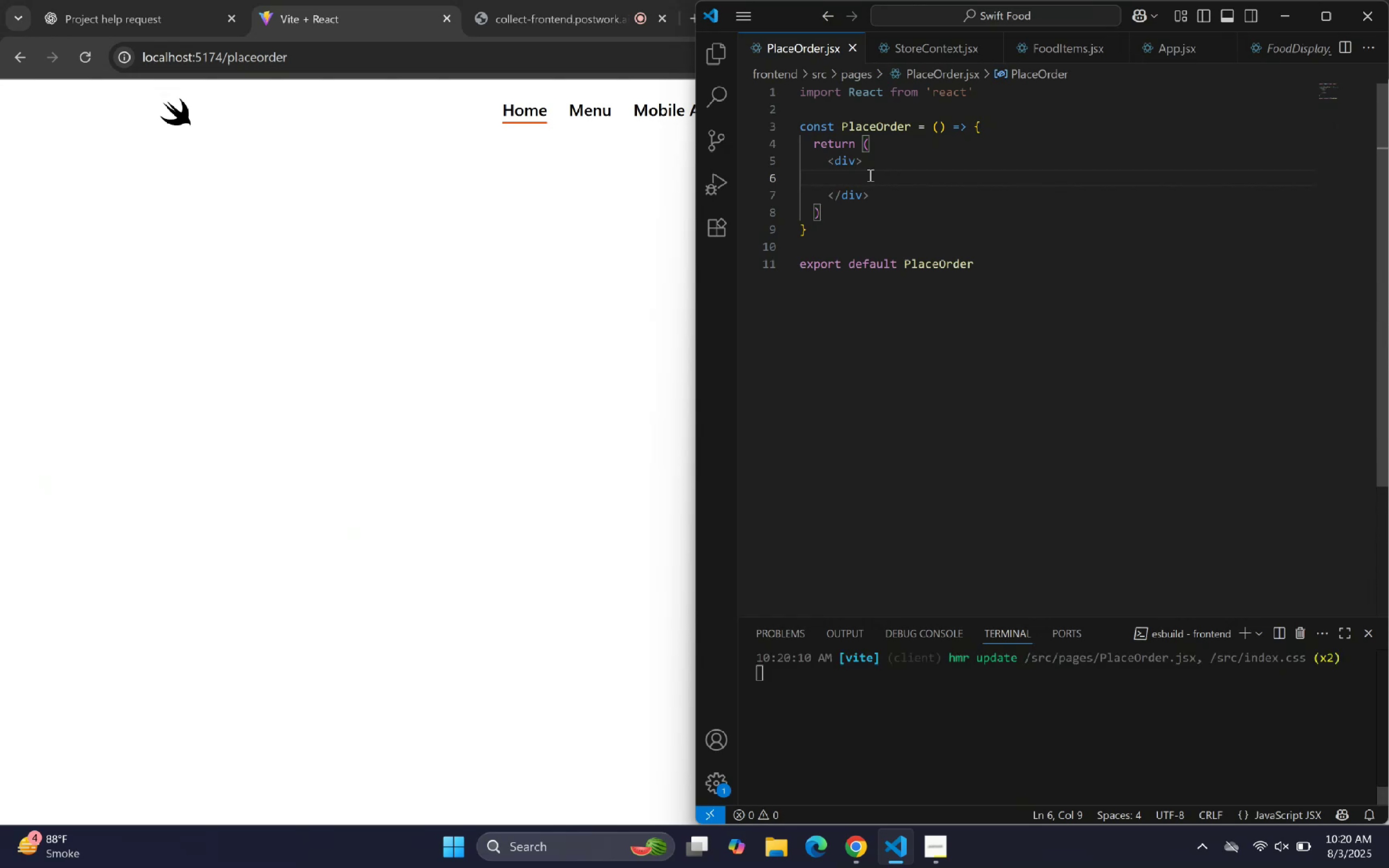 
key(ArrowDown)
 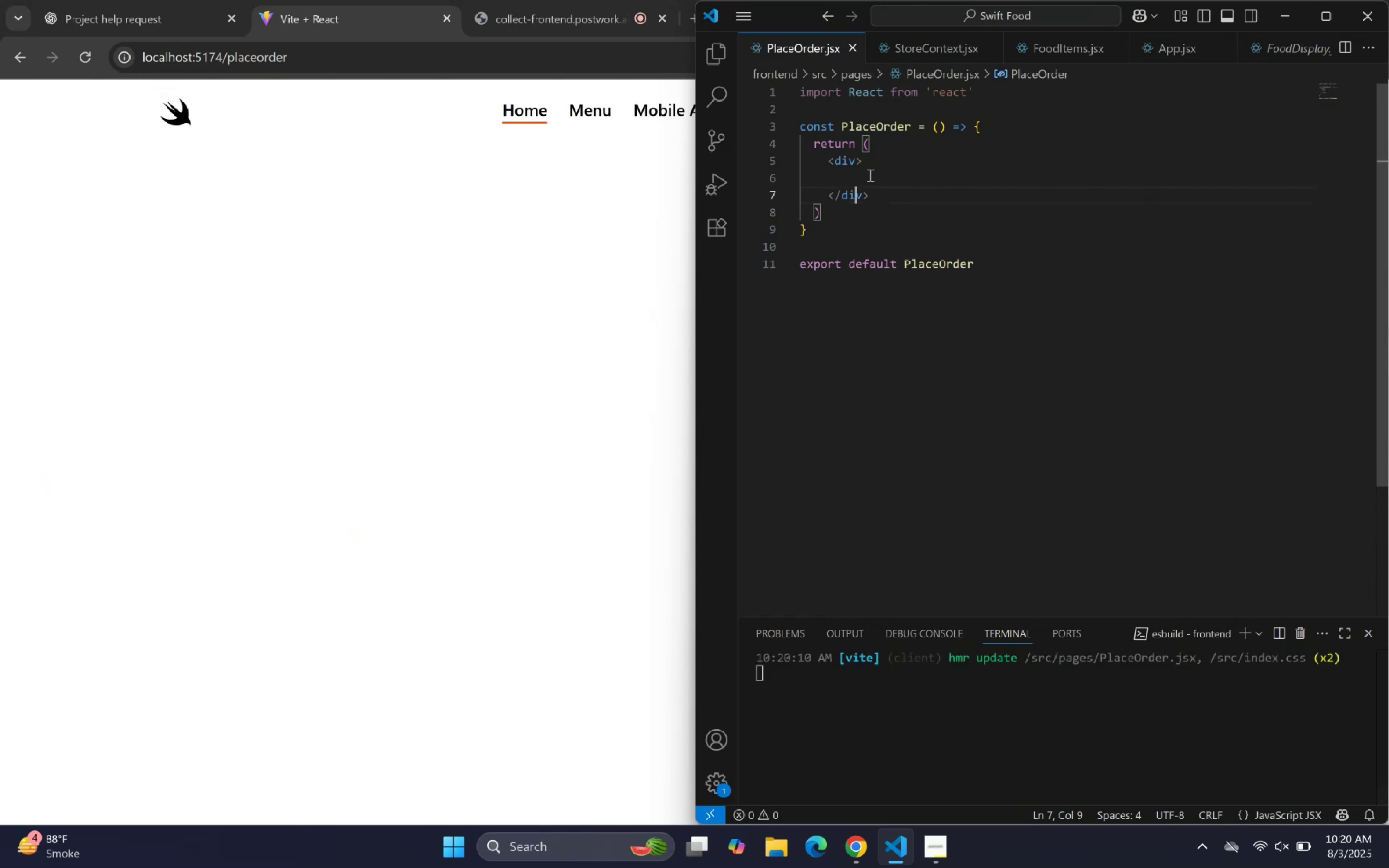 
key(ArrowRight)
 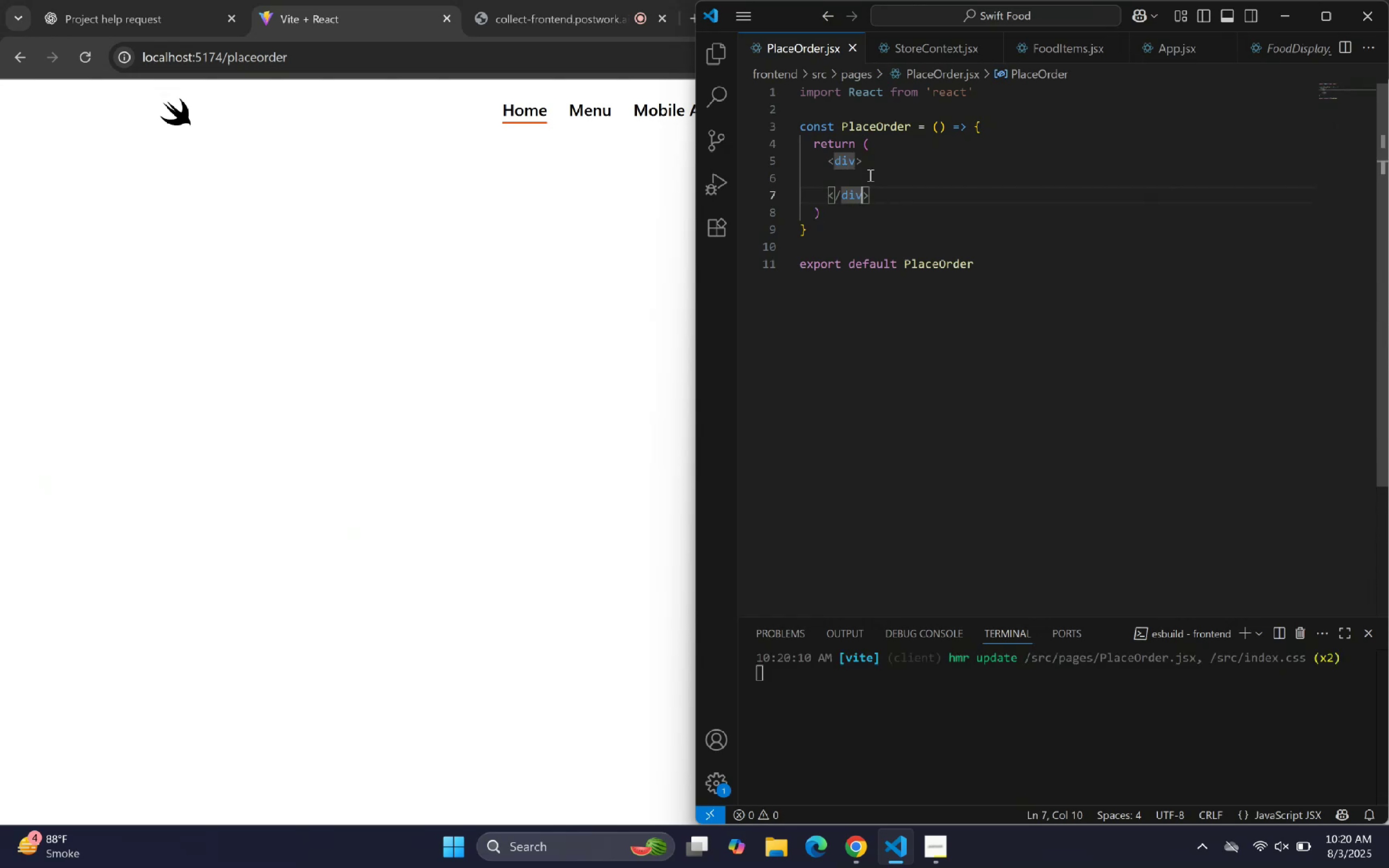 
key(ArrowRight)
 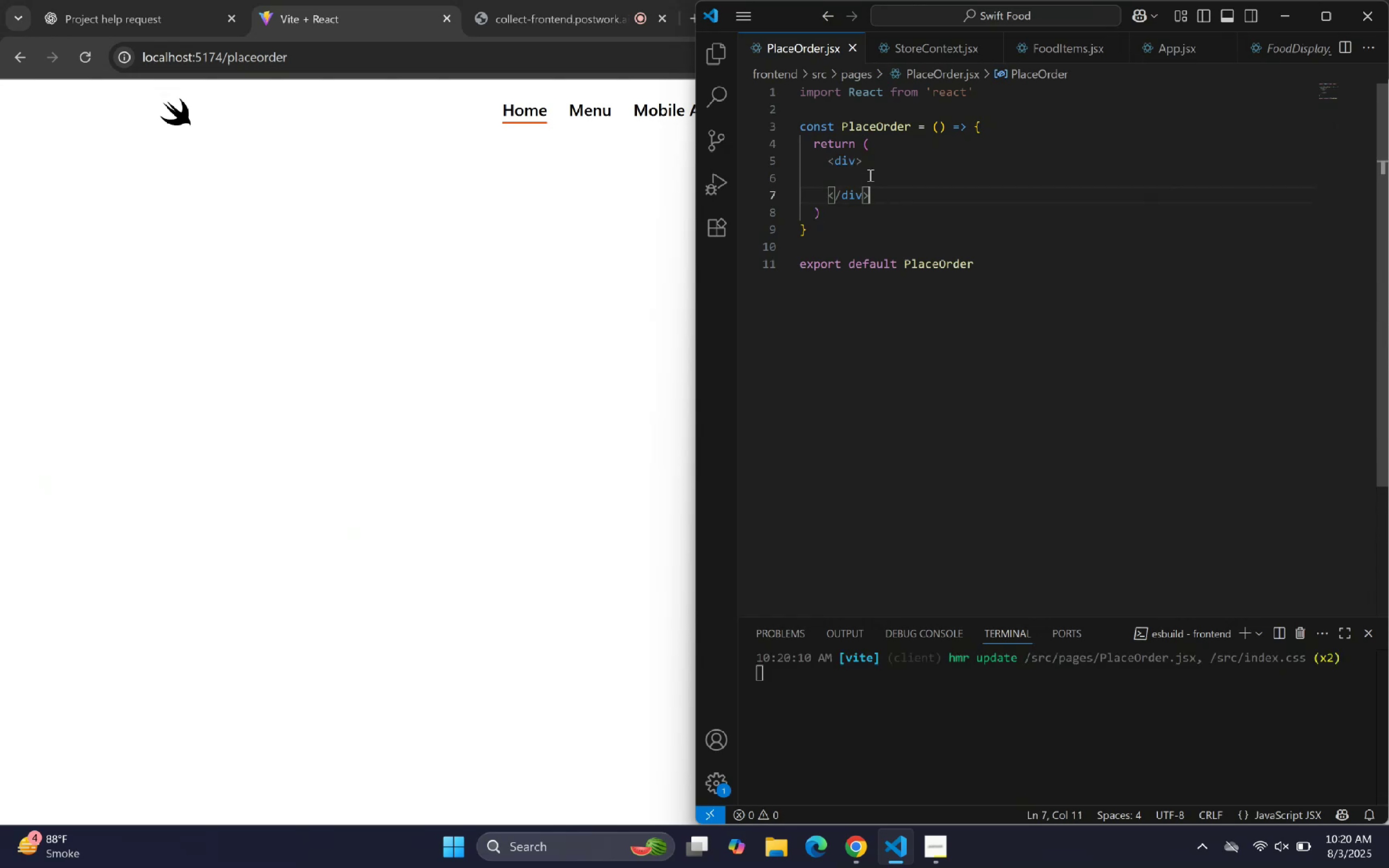 
key(Shift+ArrowUp)
 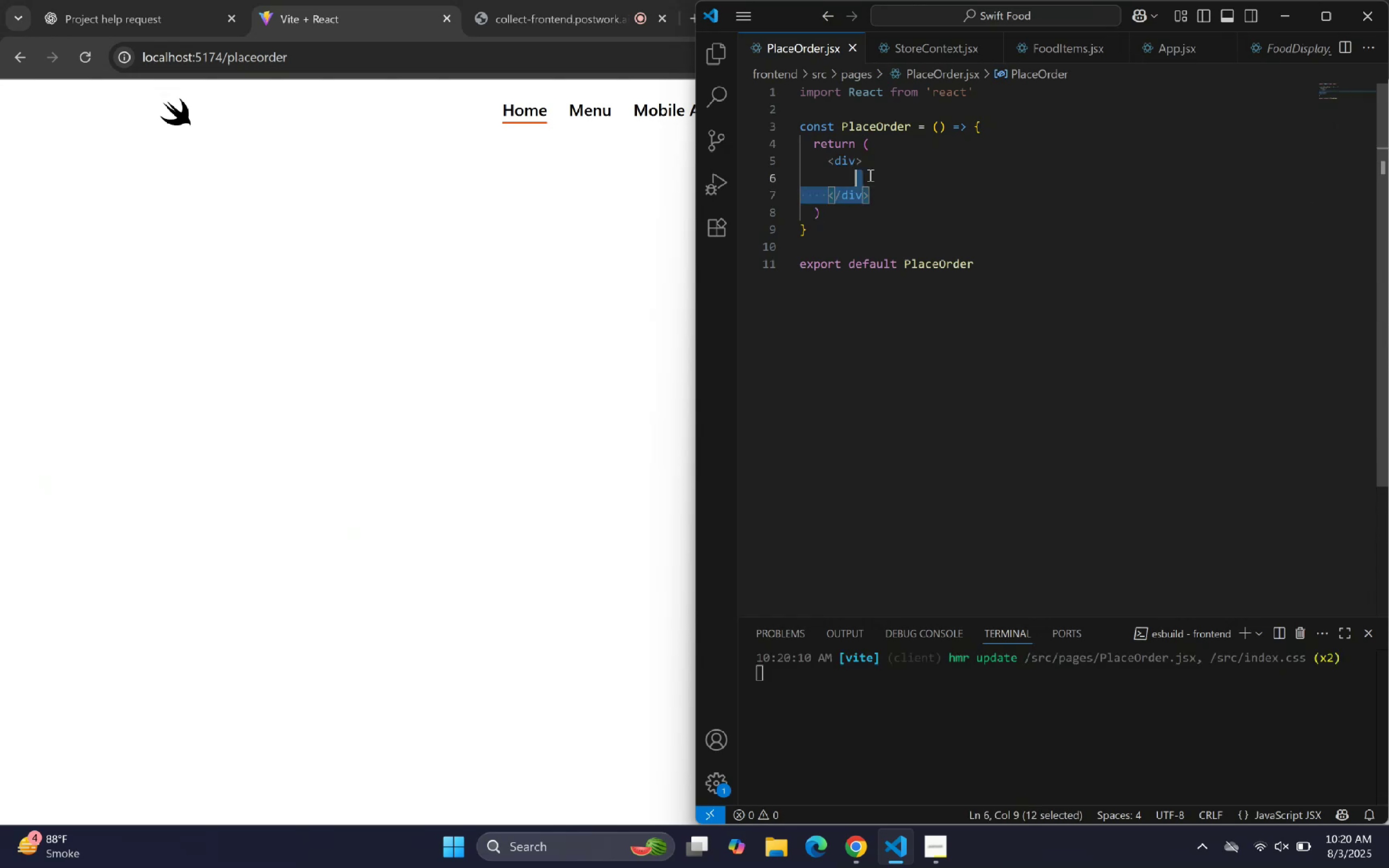 
key(Shift+ArrowUp)
 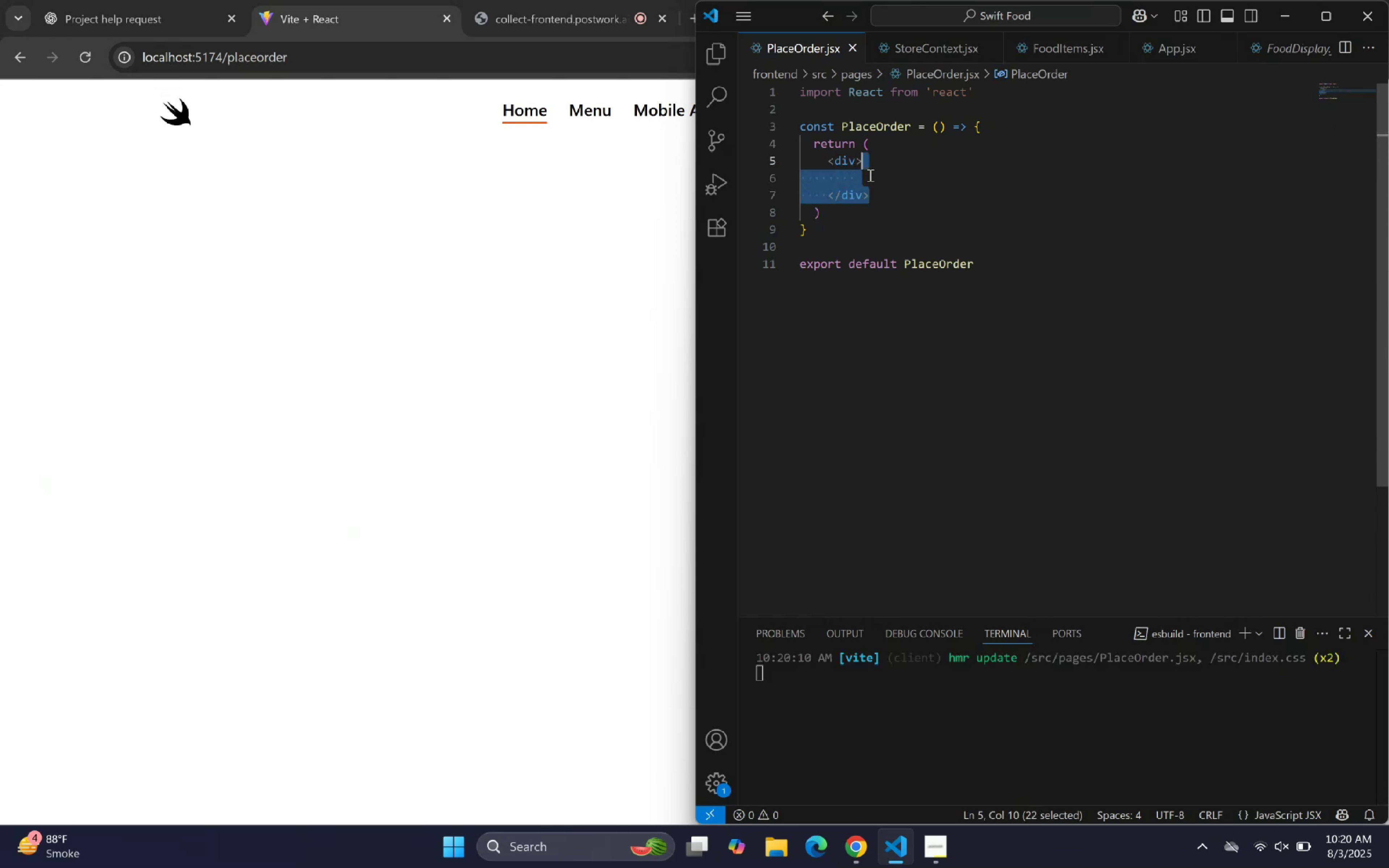 
key(Shift+ArrowUp)
 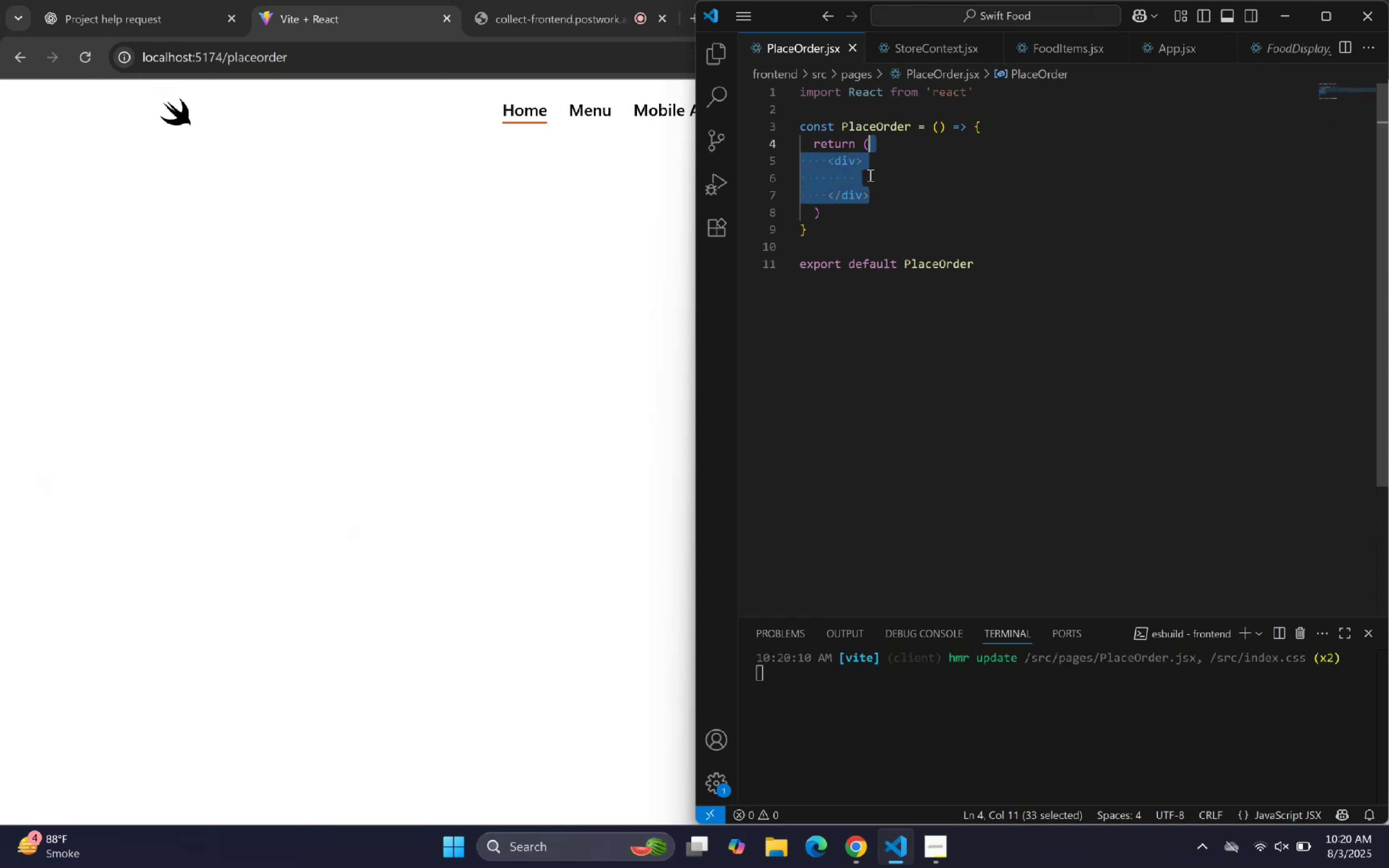 
key(Shift+ArrowRight)
 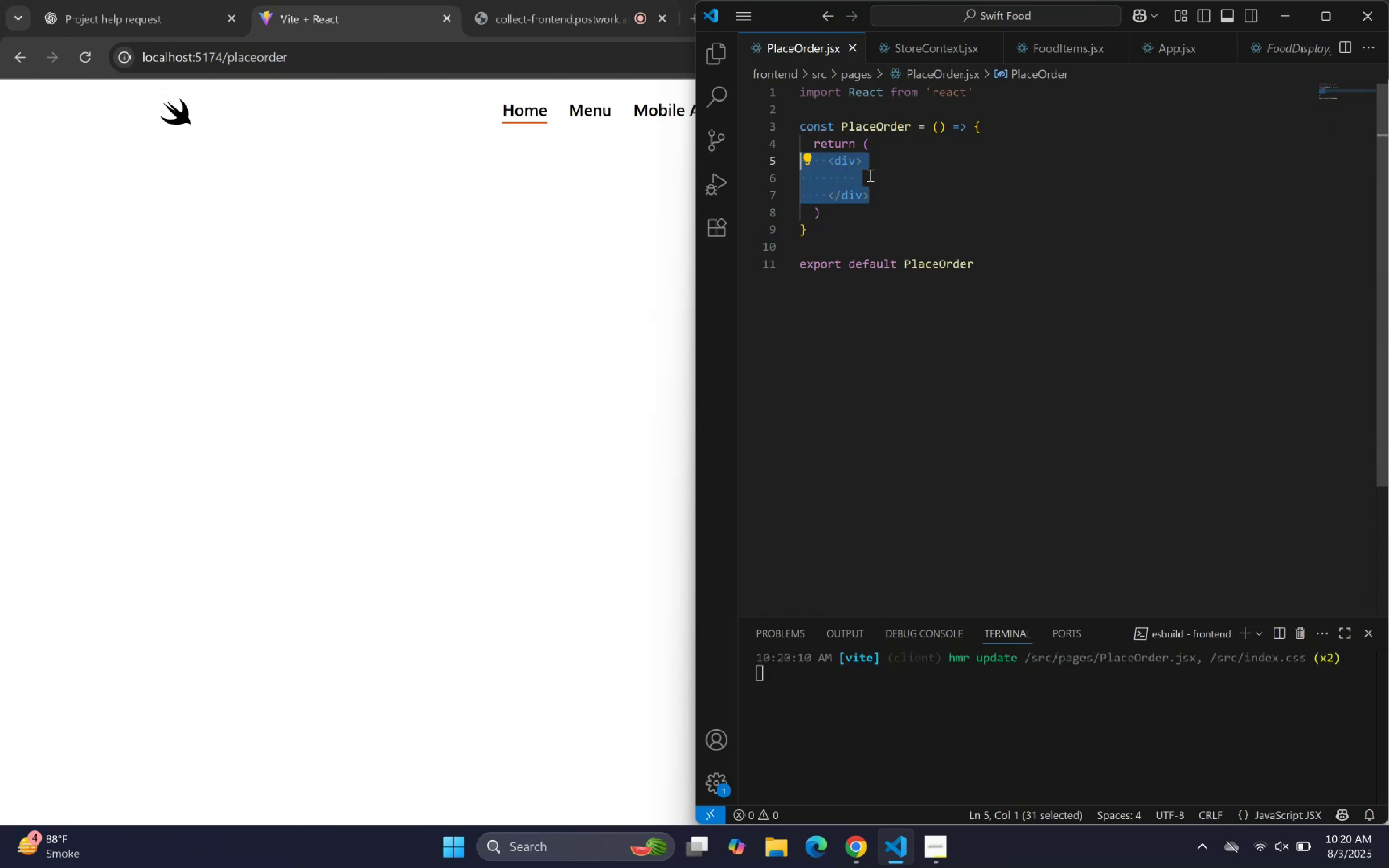 
key(Backspace)
 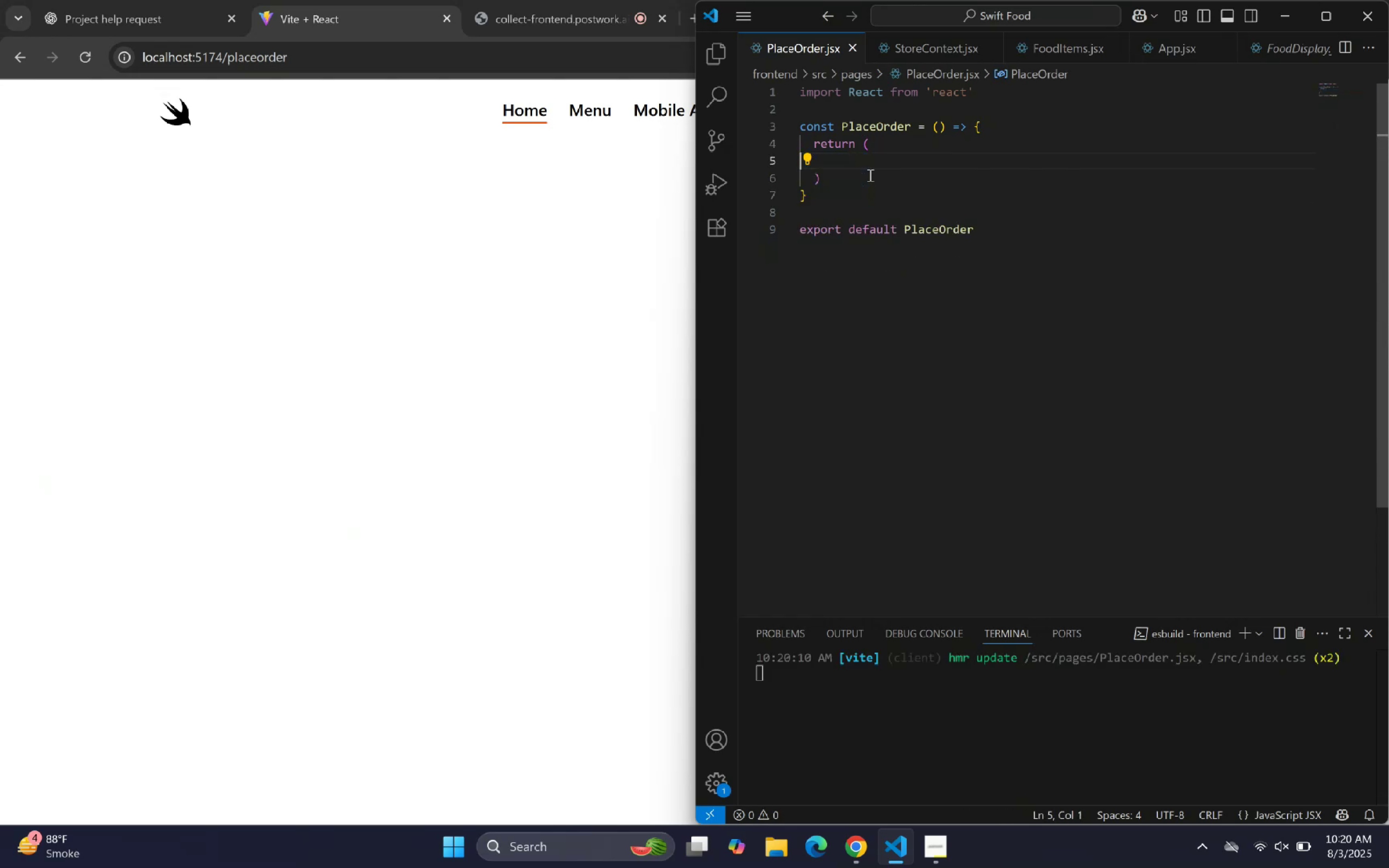 
key(Backspace)
 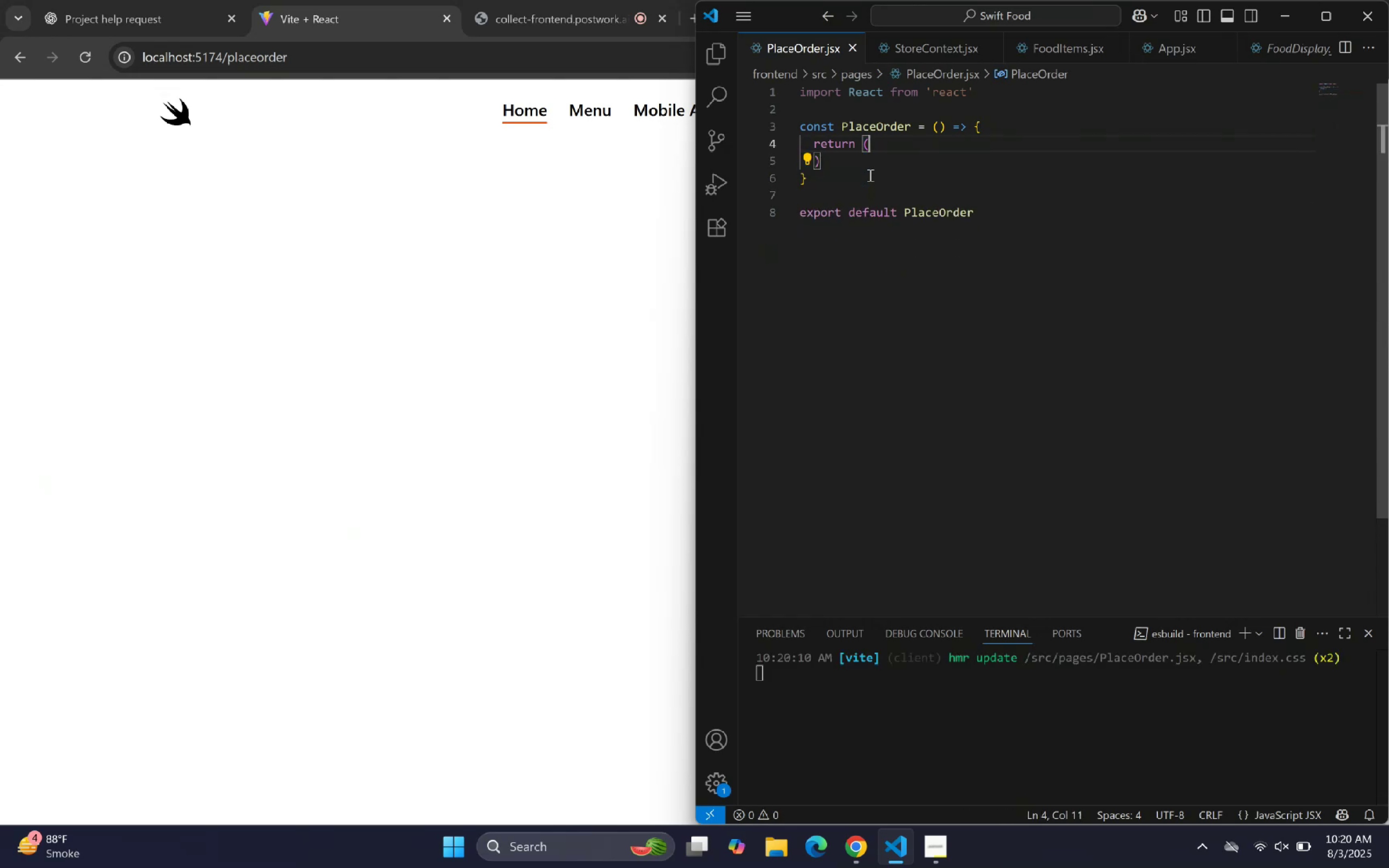 
key(Enter)
 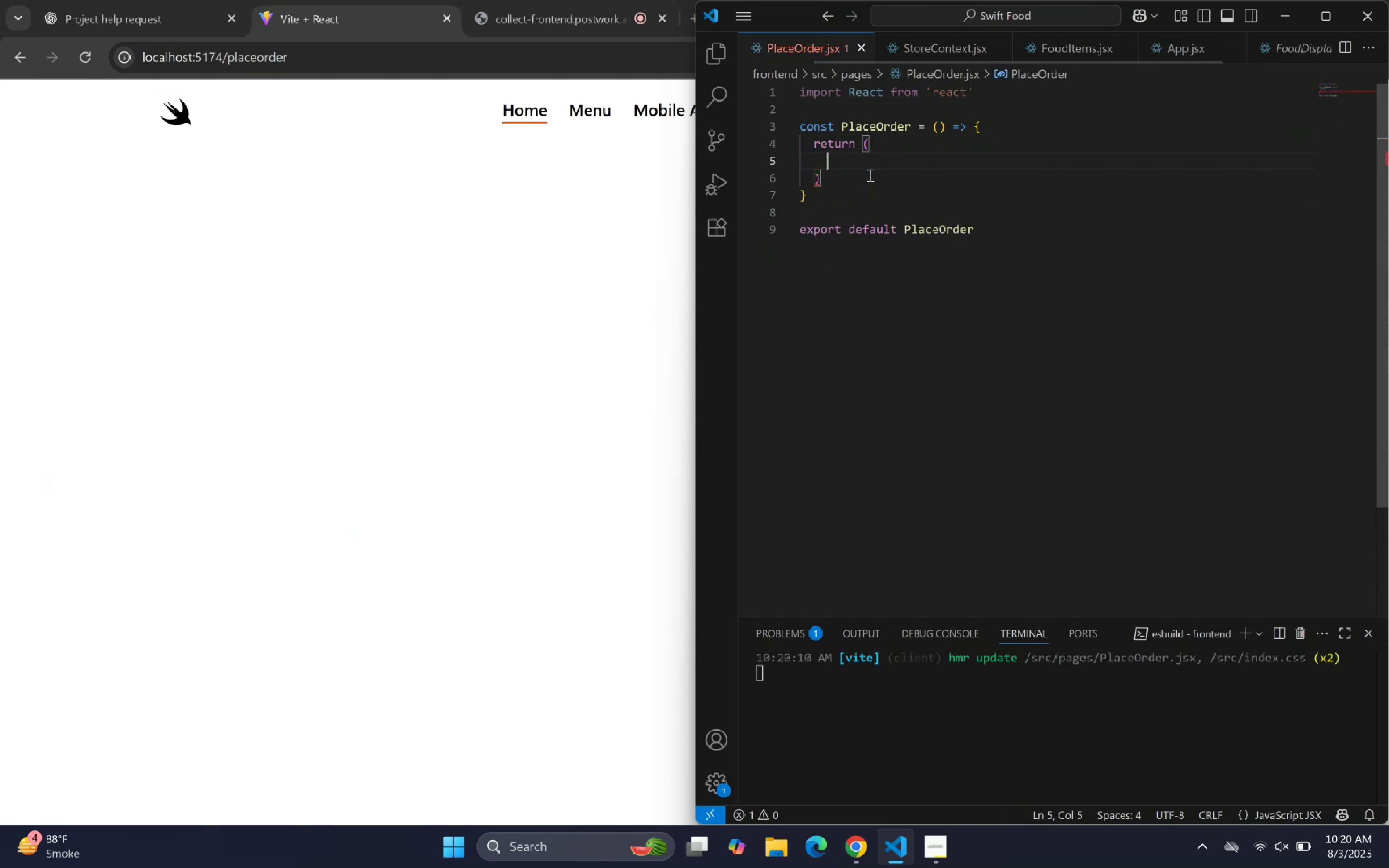 
type(form)
 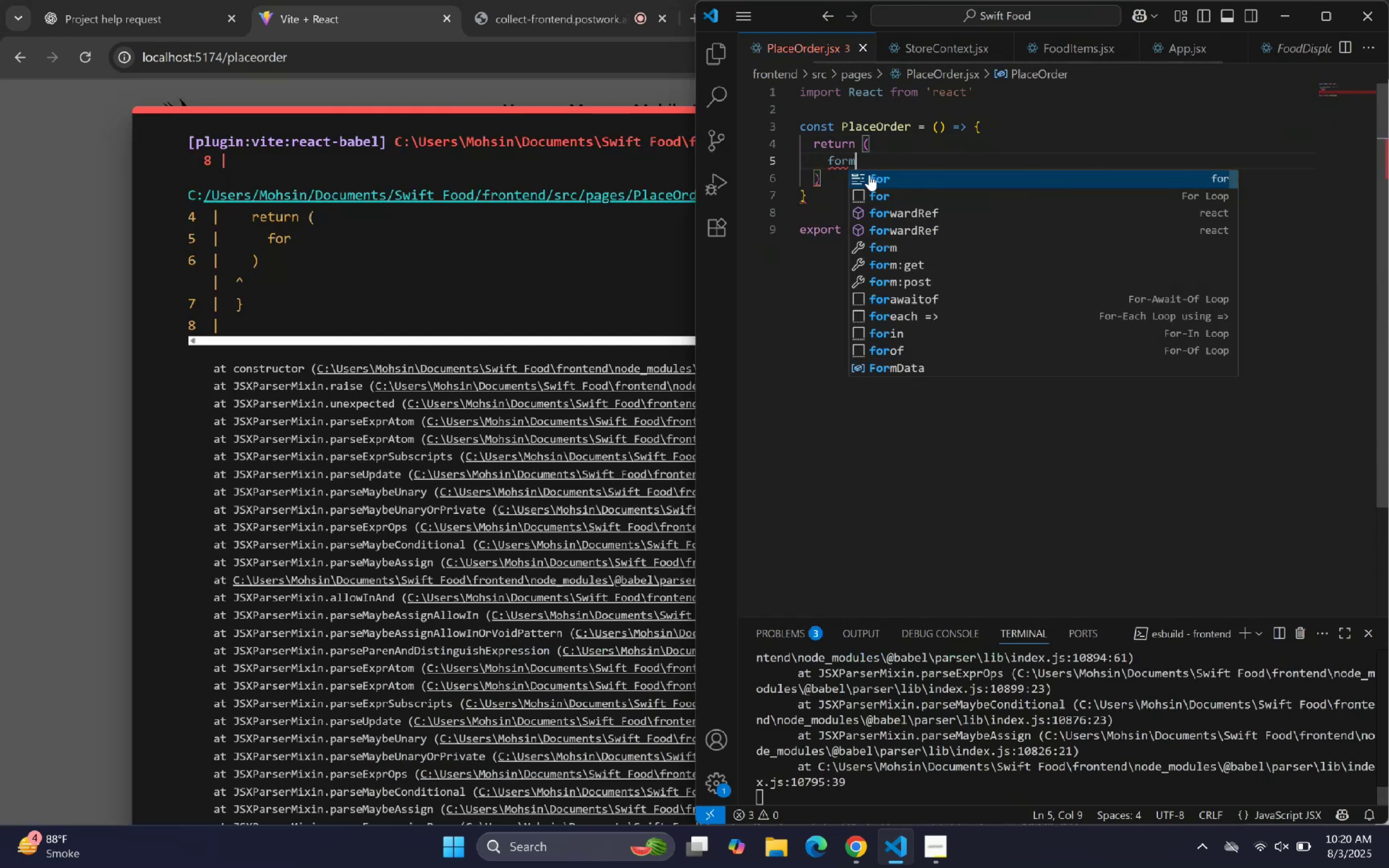 
key(Enter)
 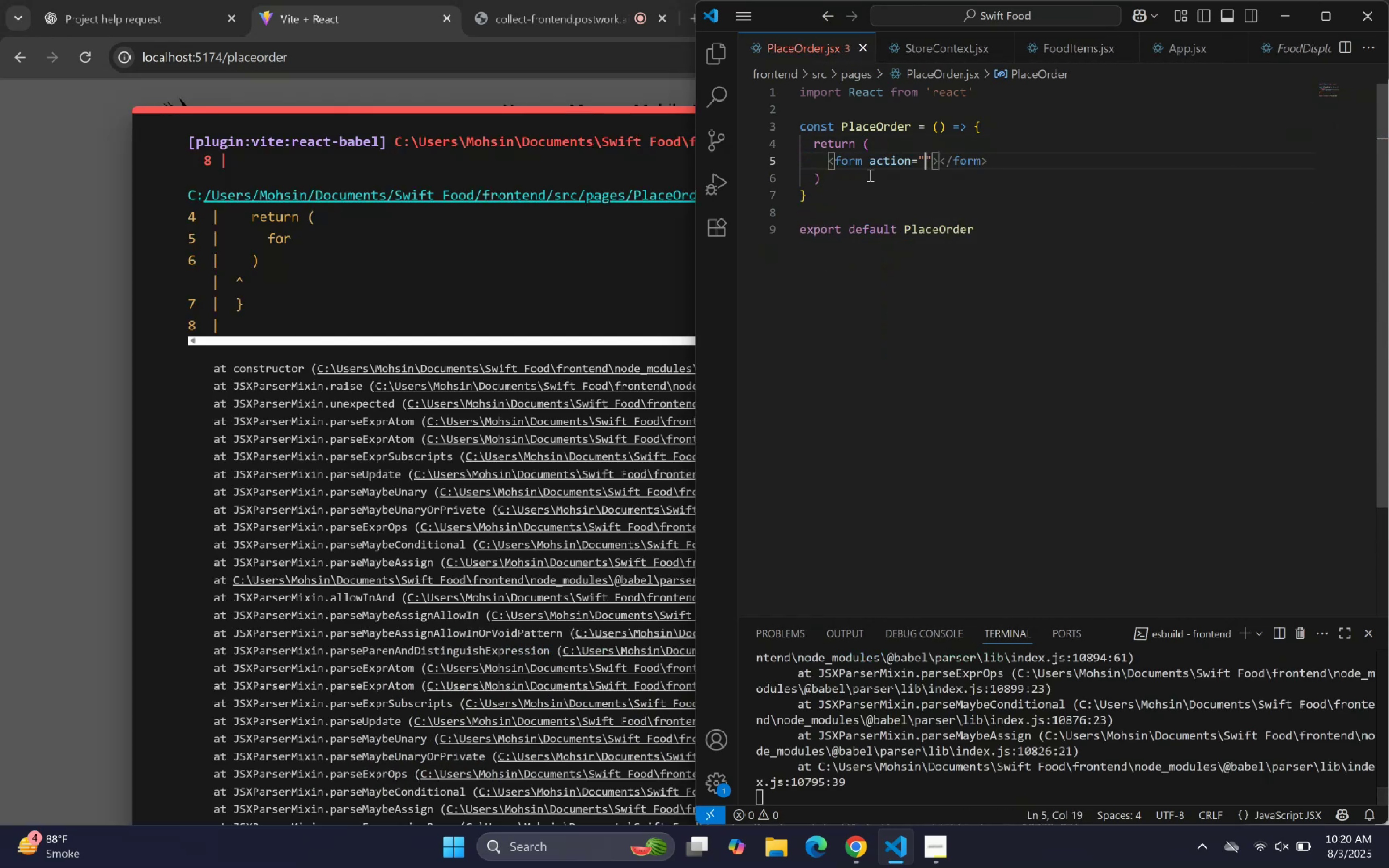 
key(Enter)
 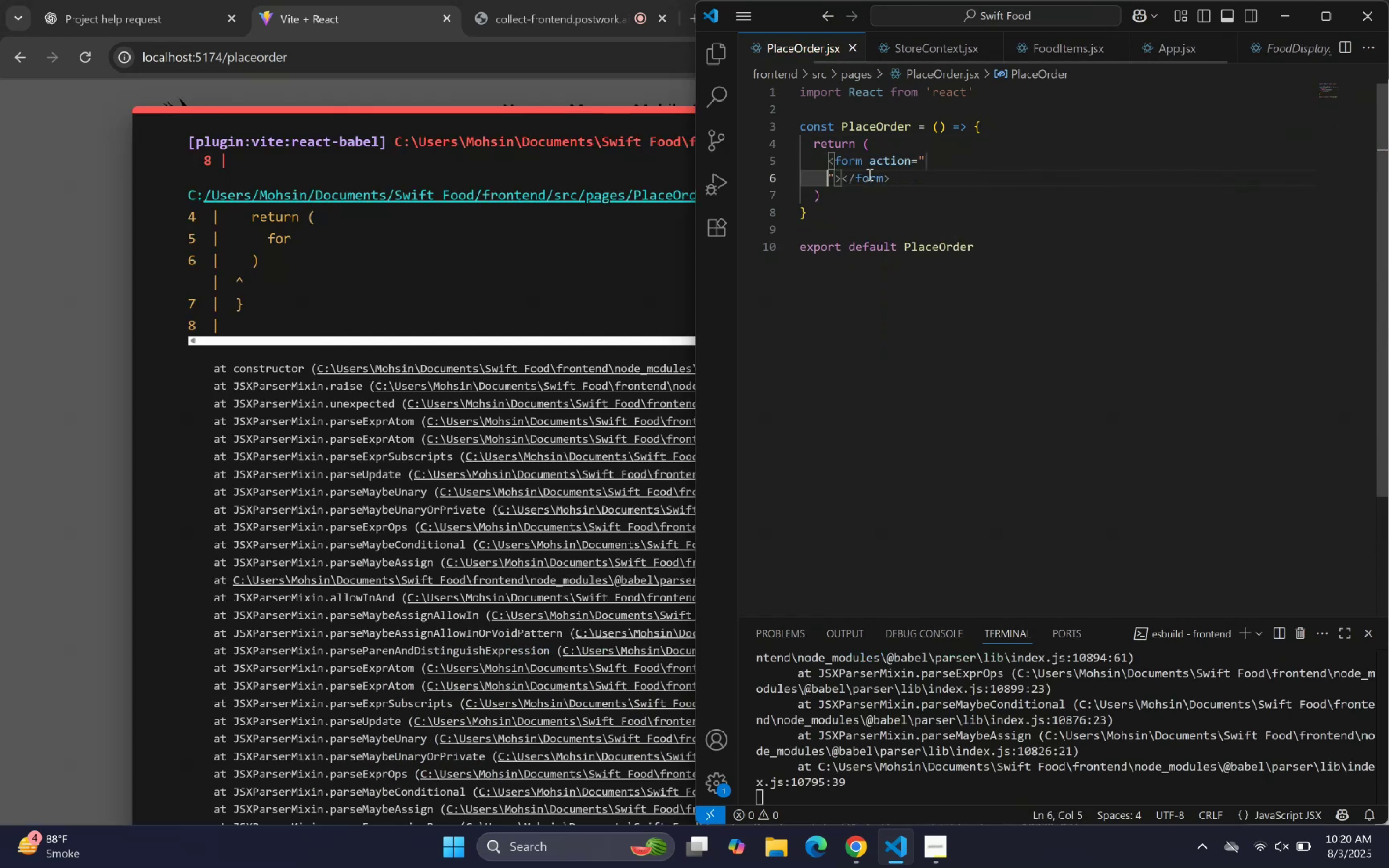 
key(Control+Z)
 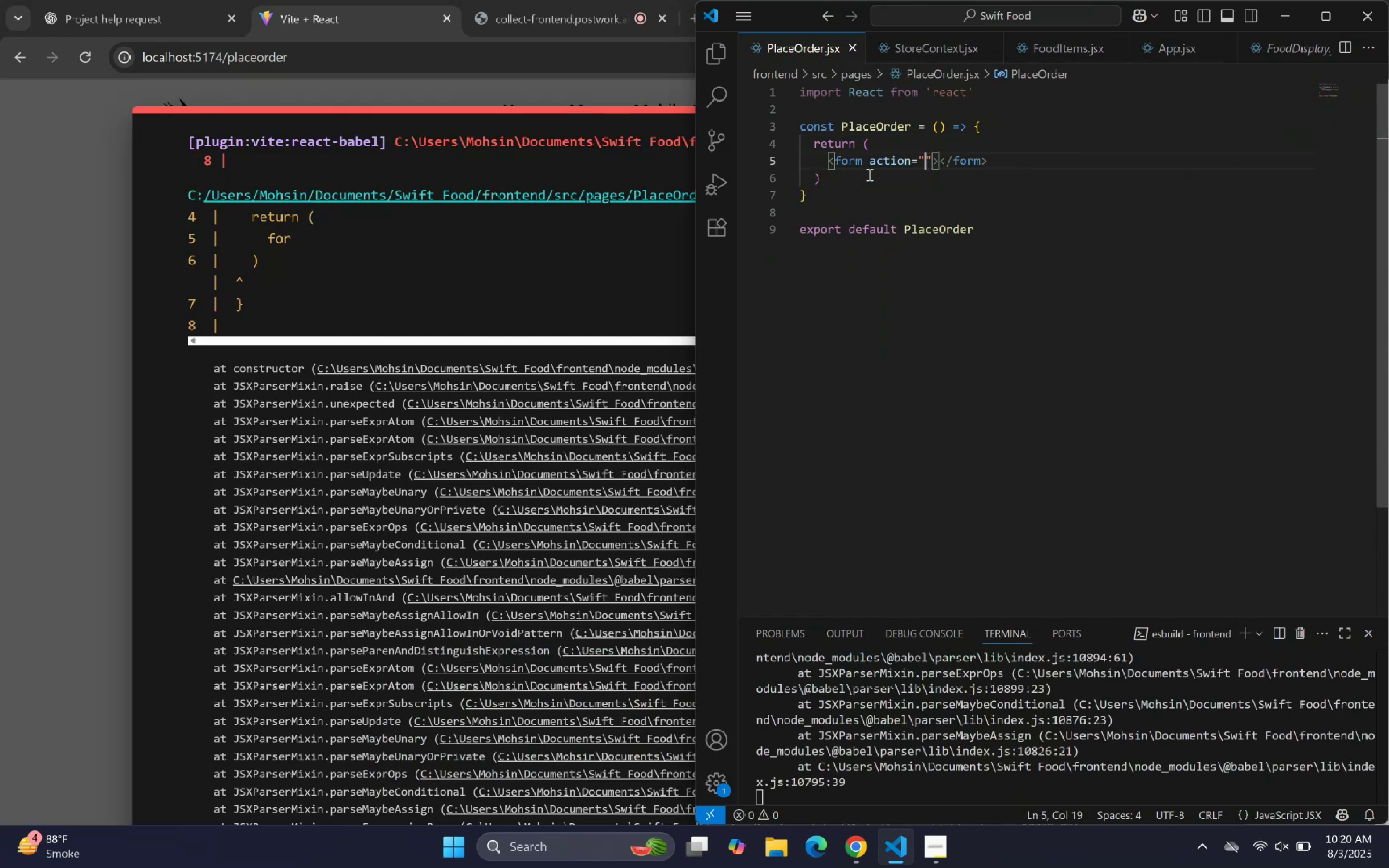 
key(ArrowRight)
 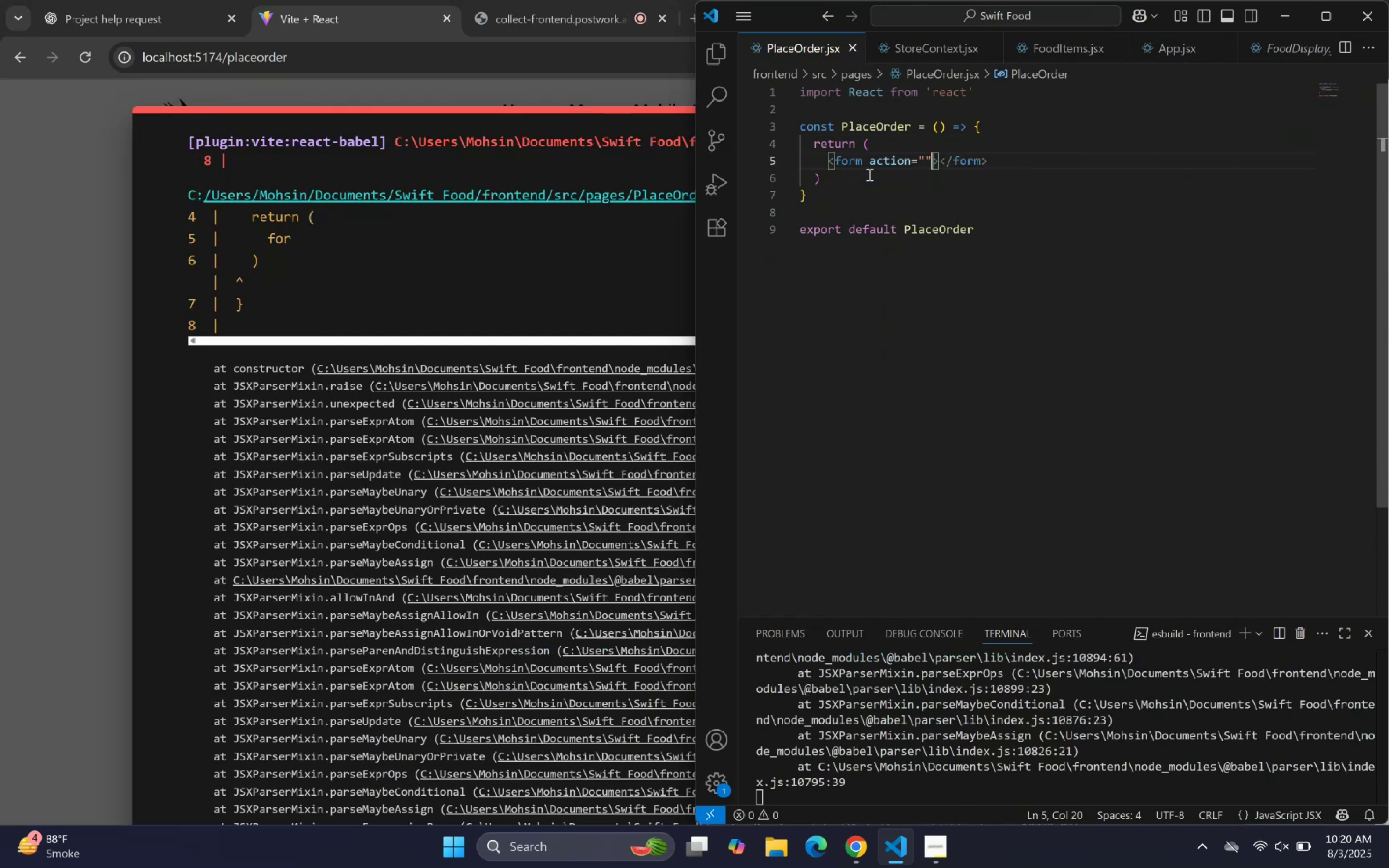 
key(ArrowRight)
 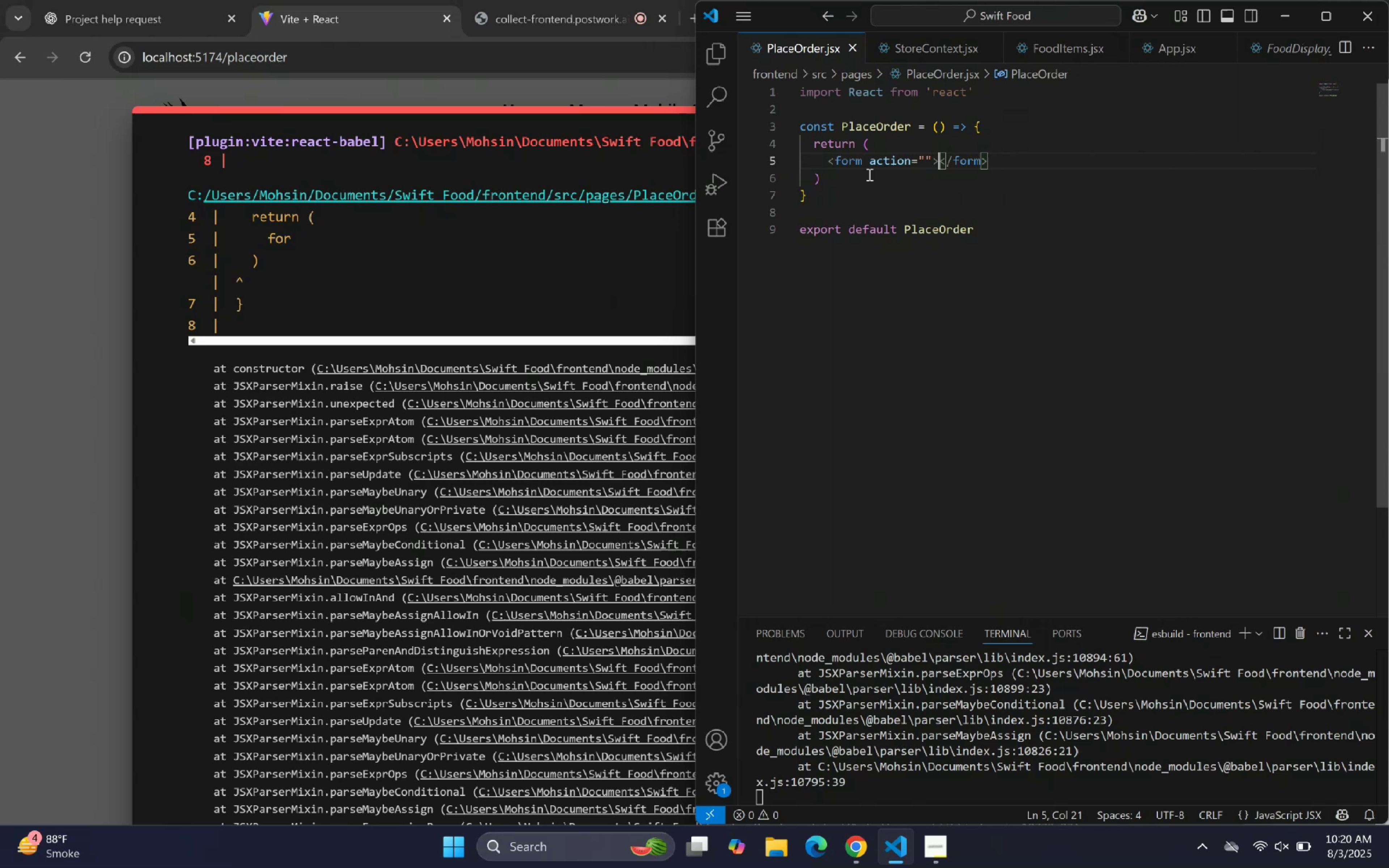 
key(Enter)
 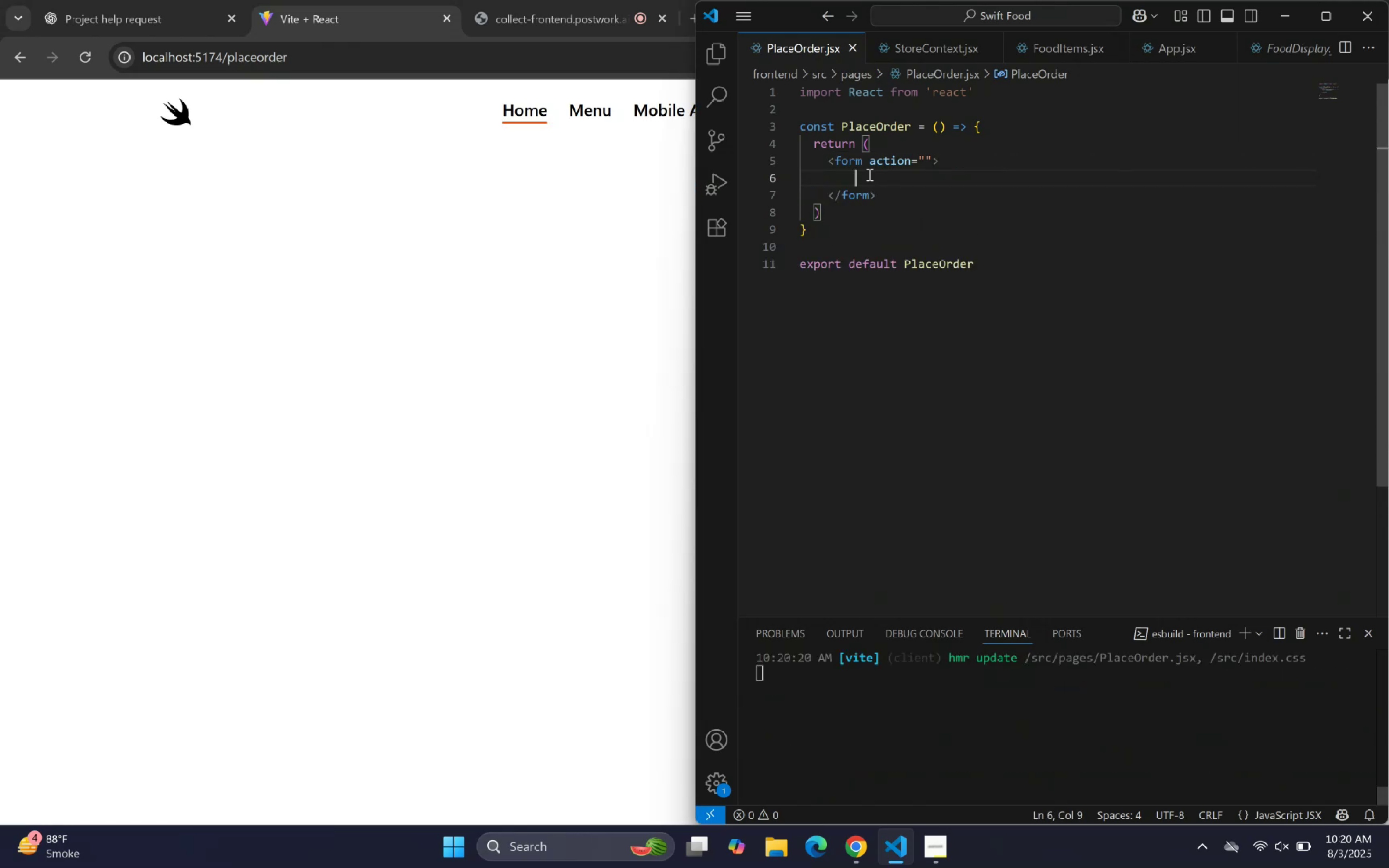 
key(ArrowUp)
 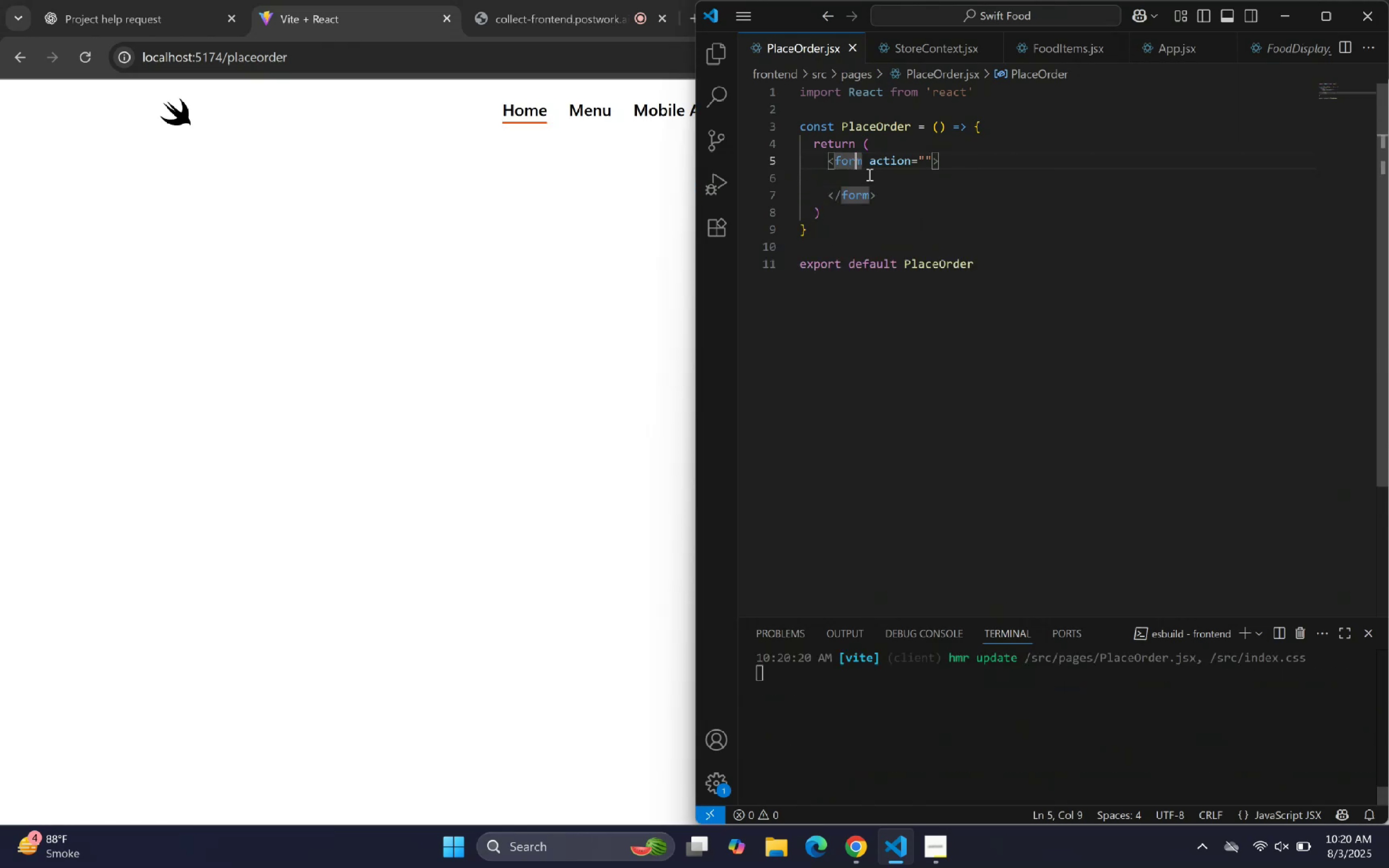 
key(ArrowRight)
 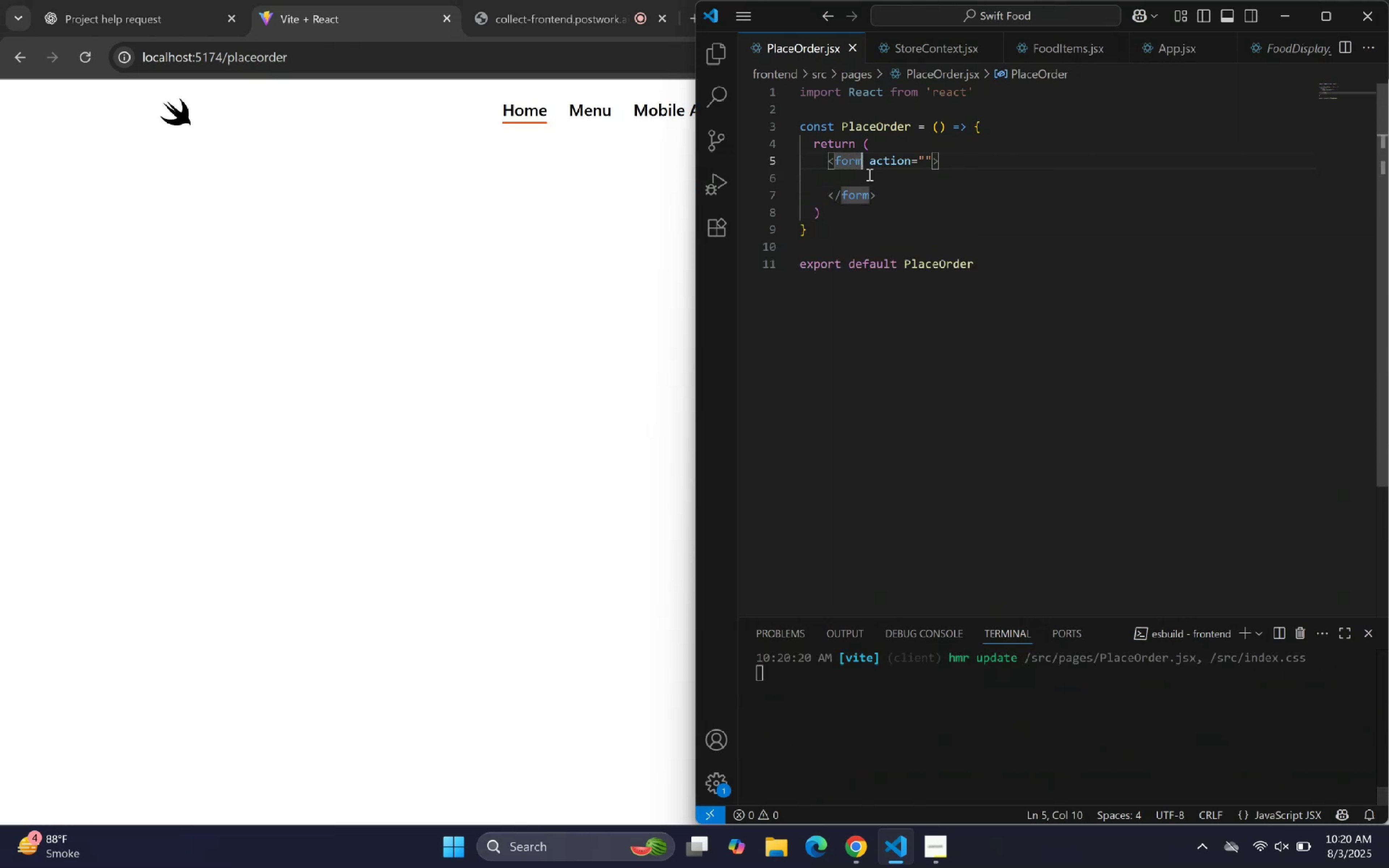 
key(ArrowRight)
 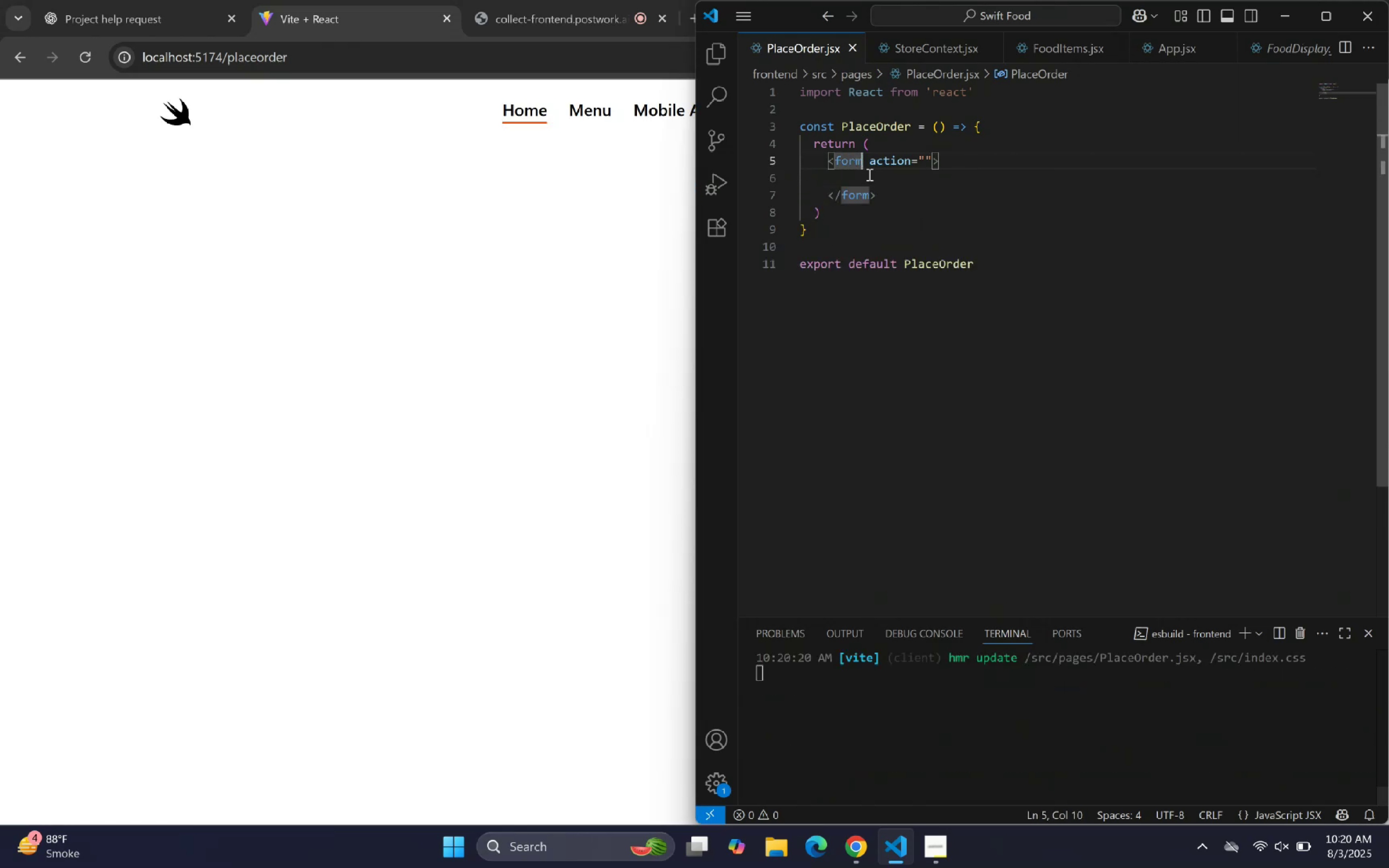 
key(Shift+ArrowRight)
 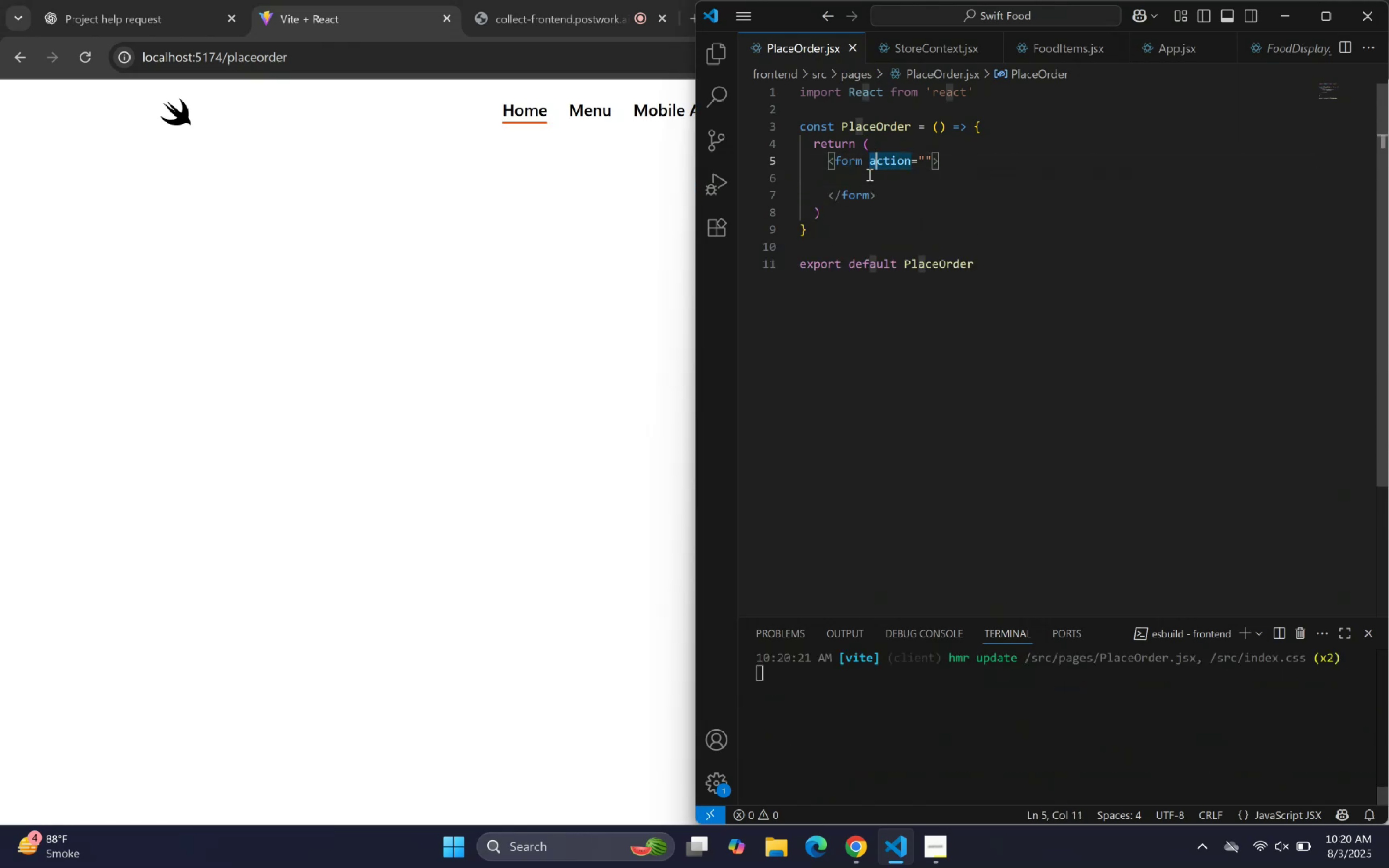 
key(Shift+ArrowRight)
 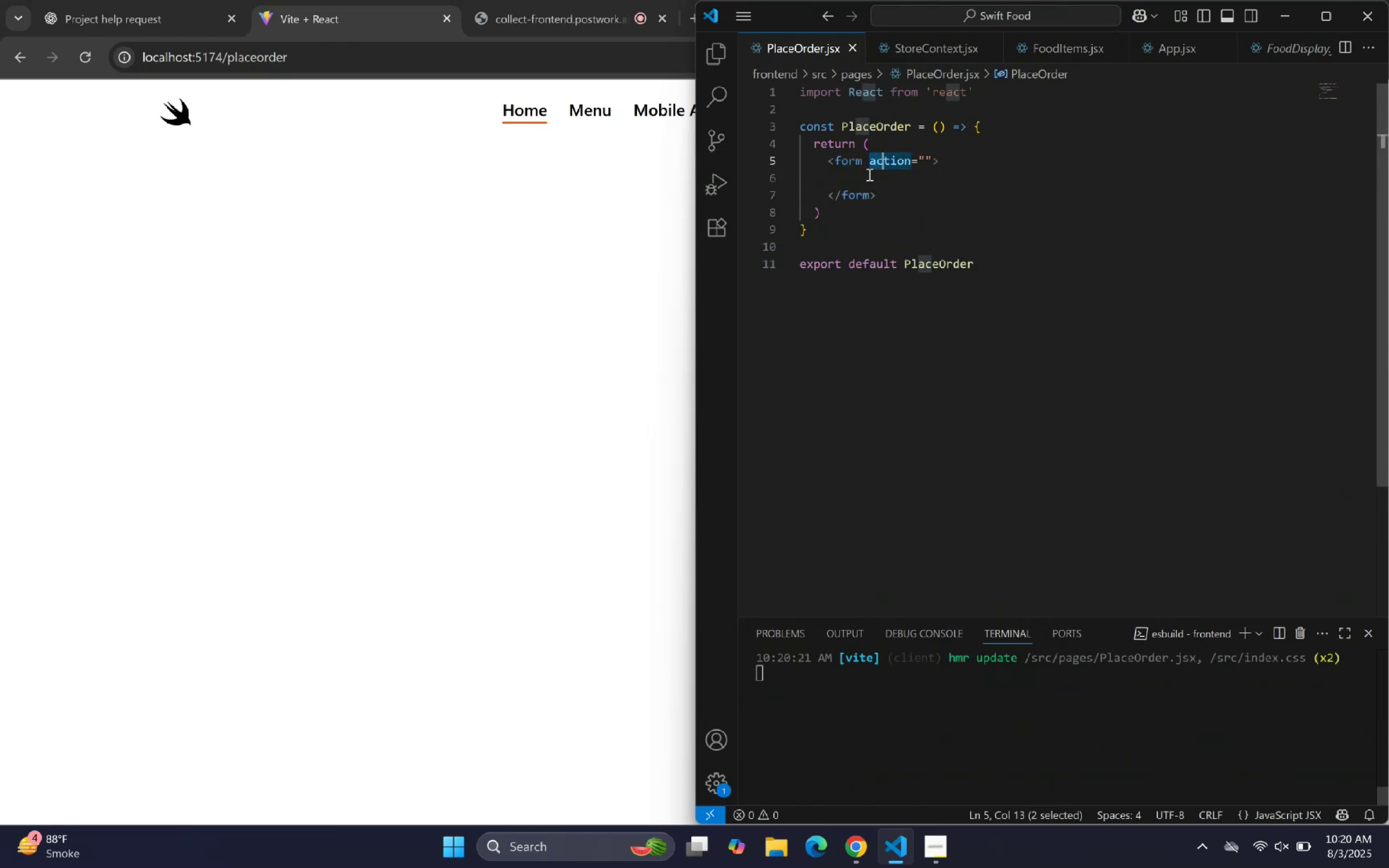 
key(Shift+ArrowRight)
 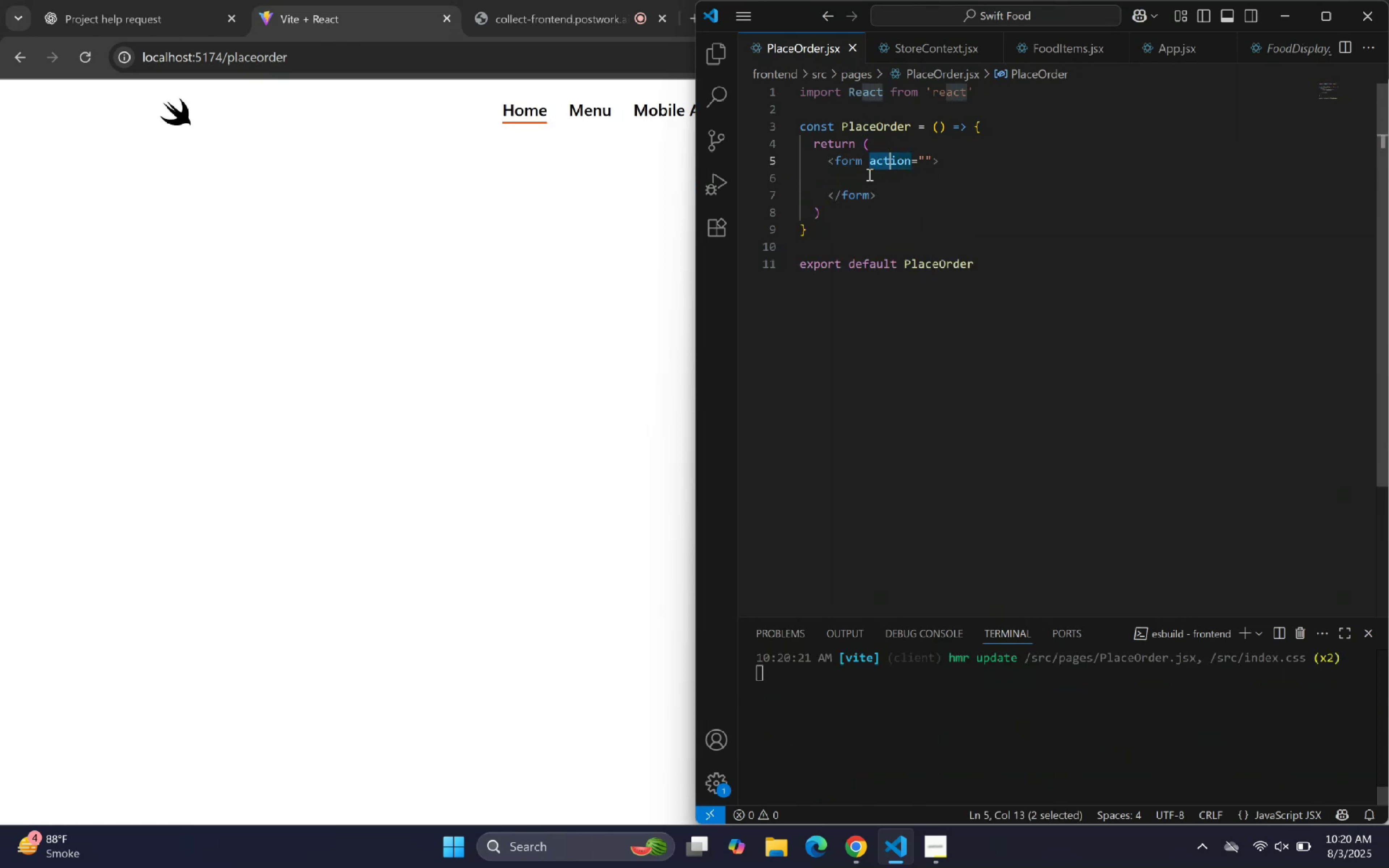 
key(Shift+ArrowRight)
 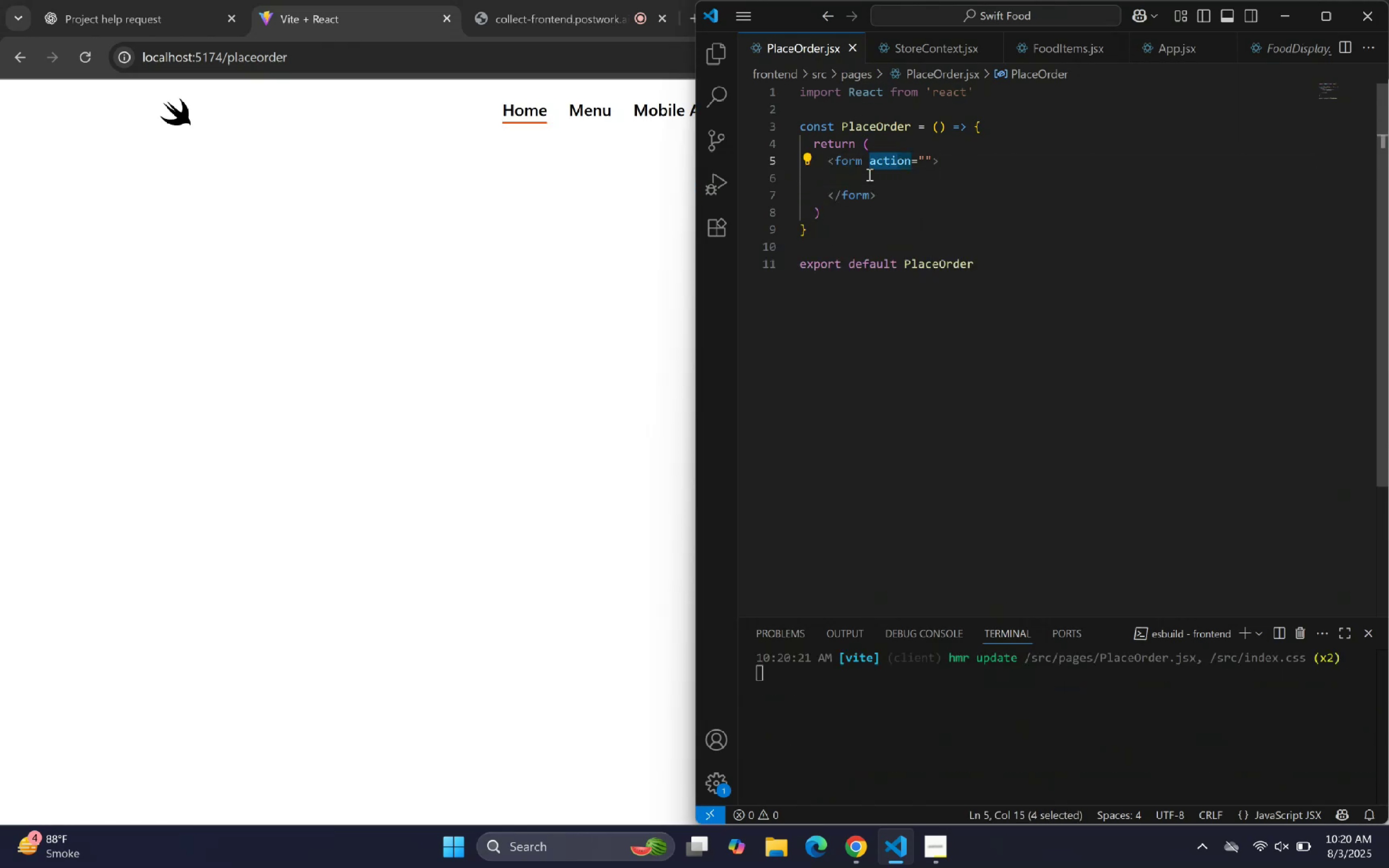 
wait(5.75)
 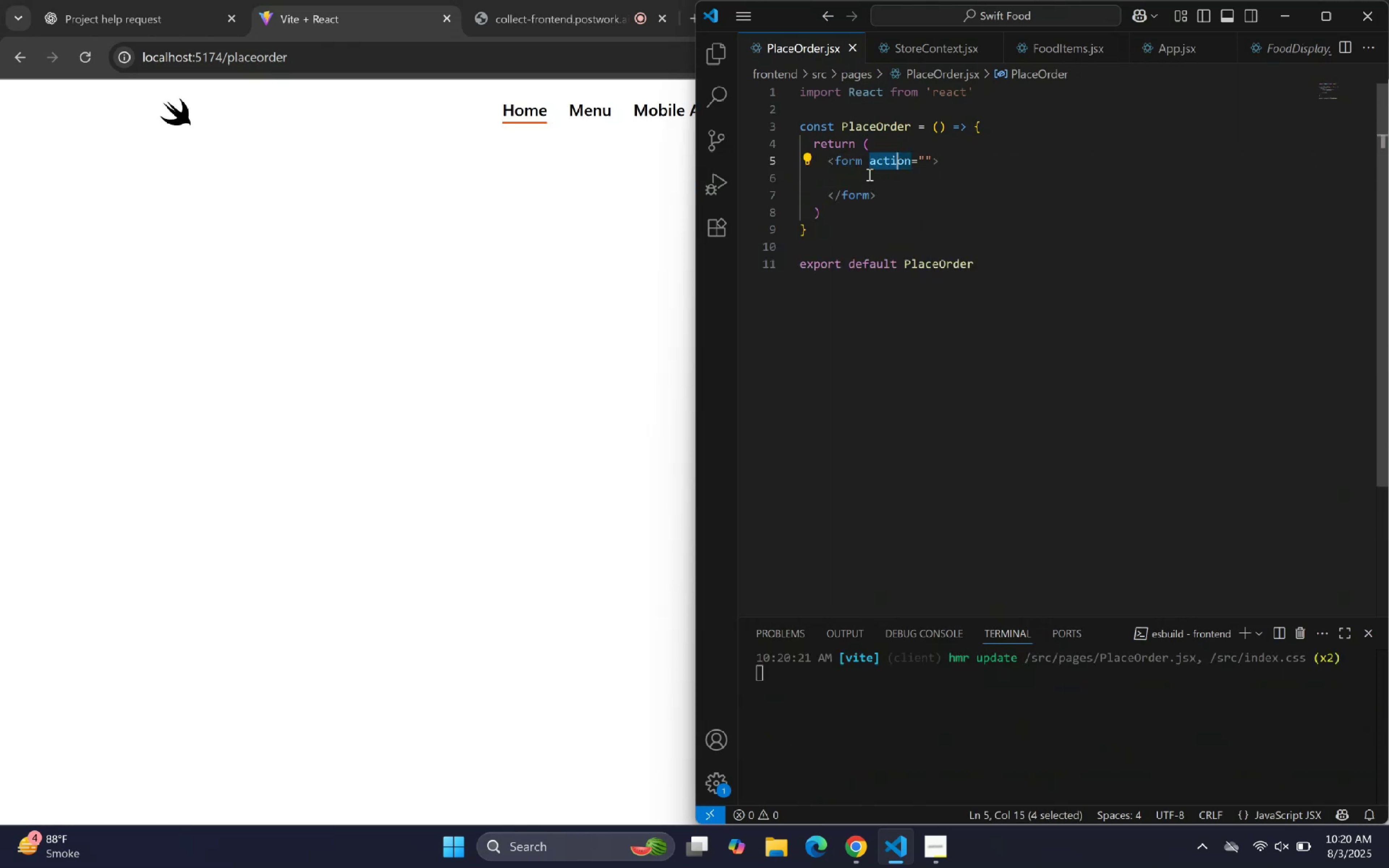 
key(Shift+ArrowRight)
 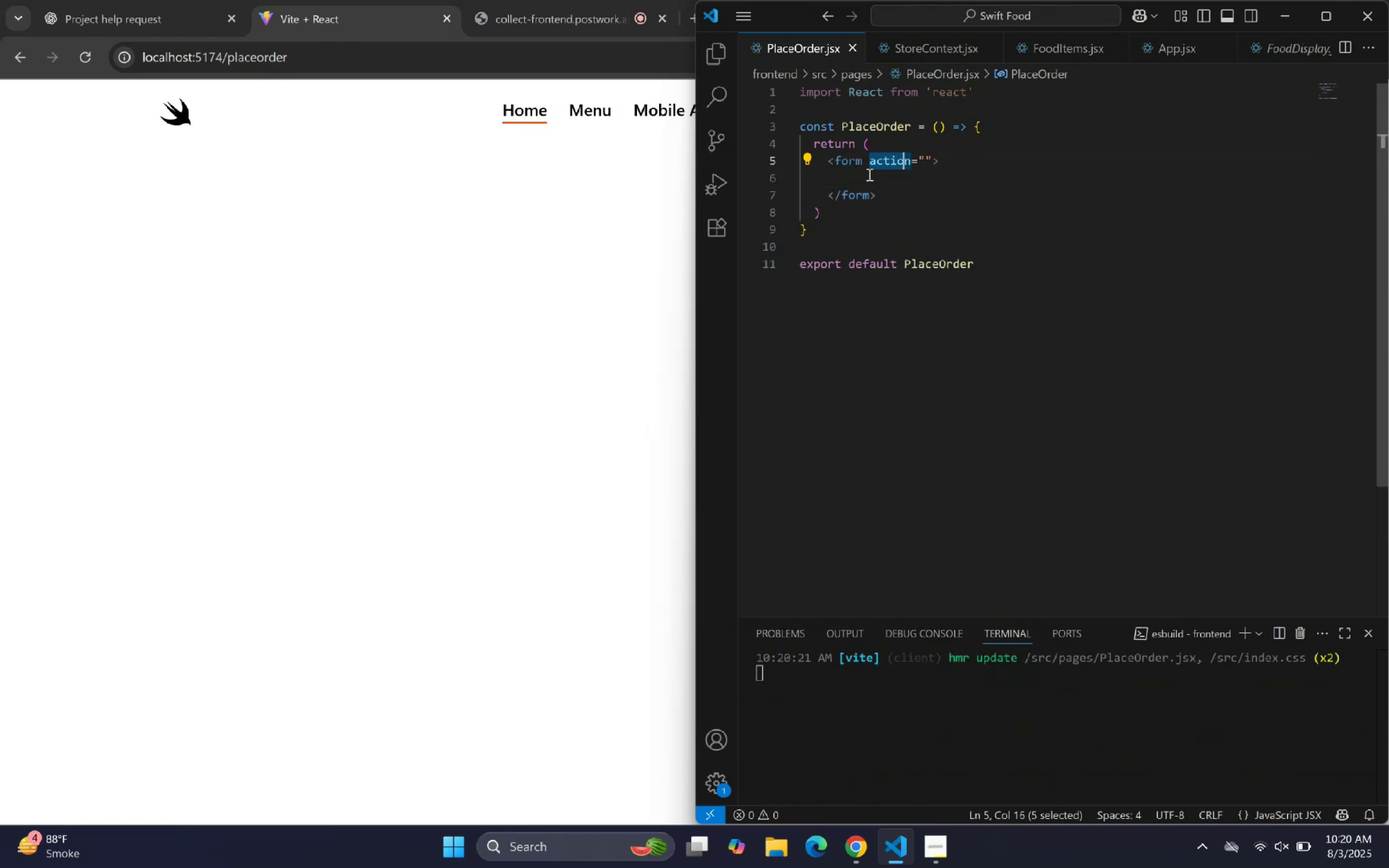 
key(Shift+ArrowRight)
 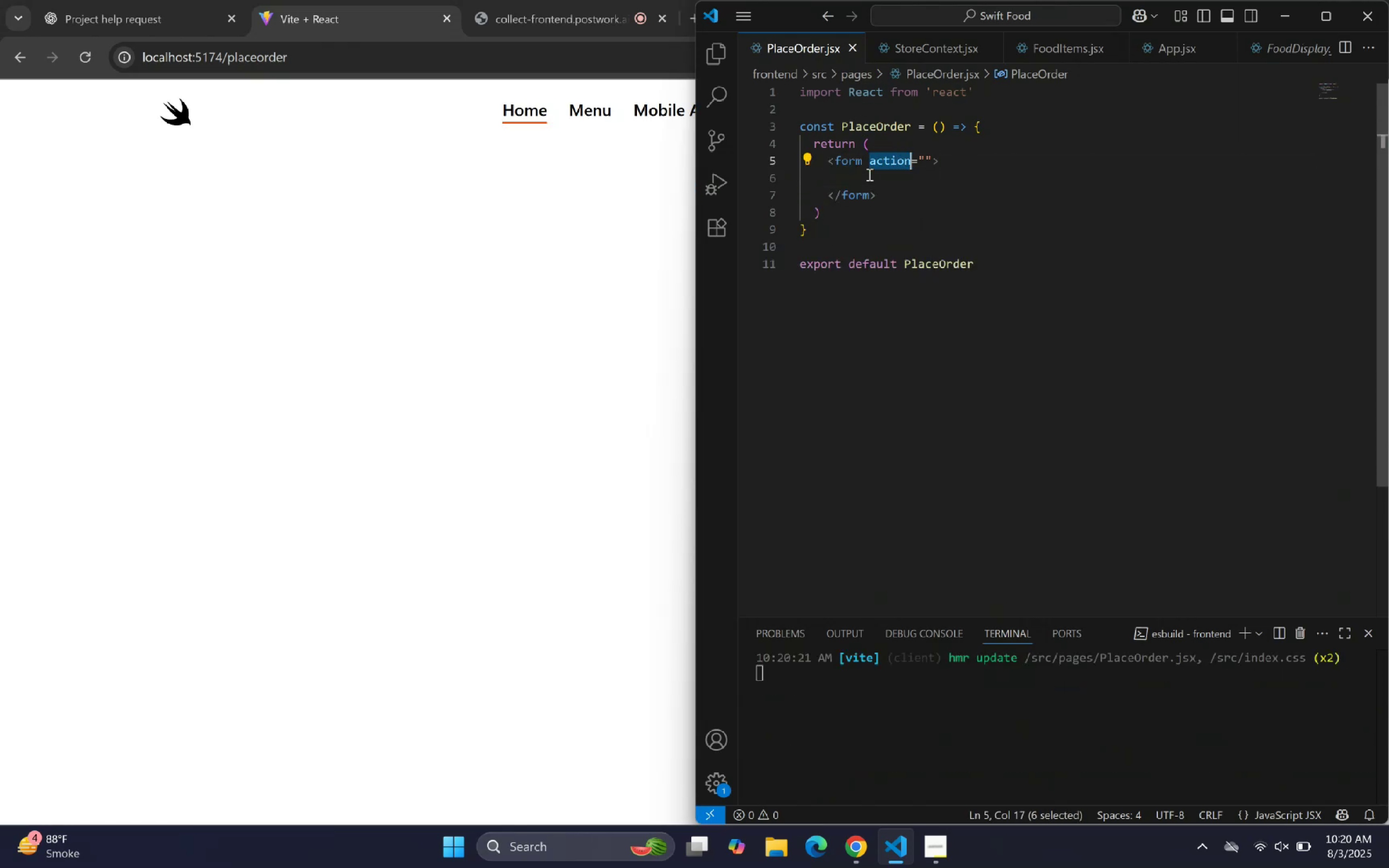 
key(Shift+ArrowRight)
 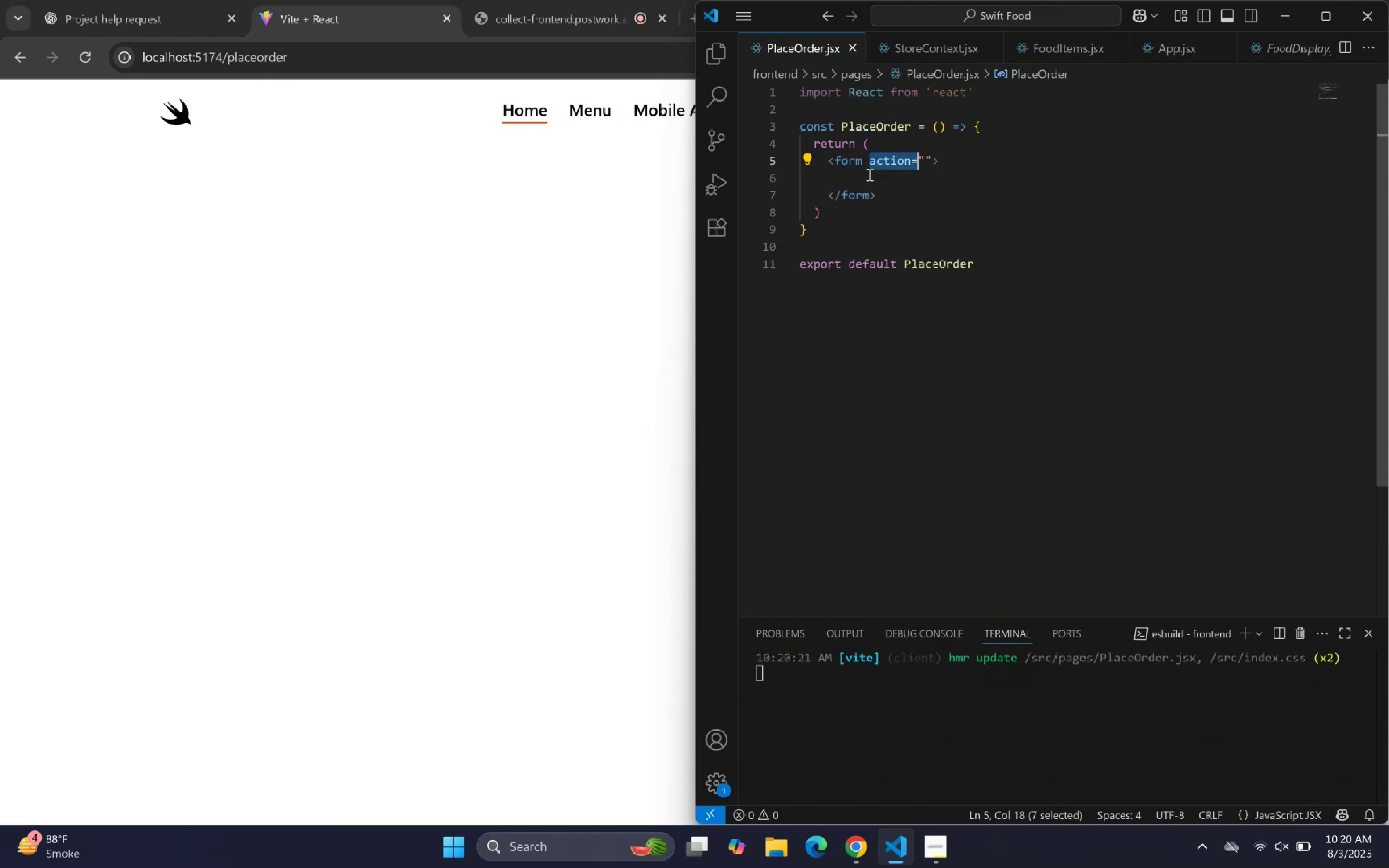 
key(Shift+ArrowRight)
 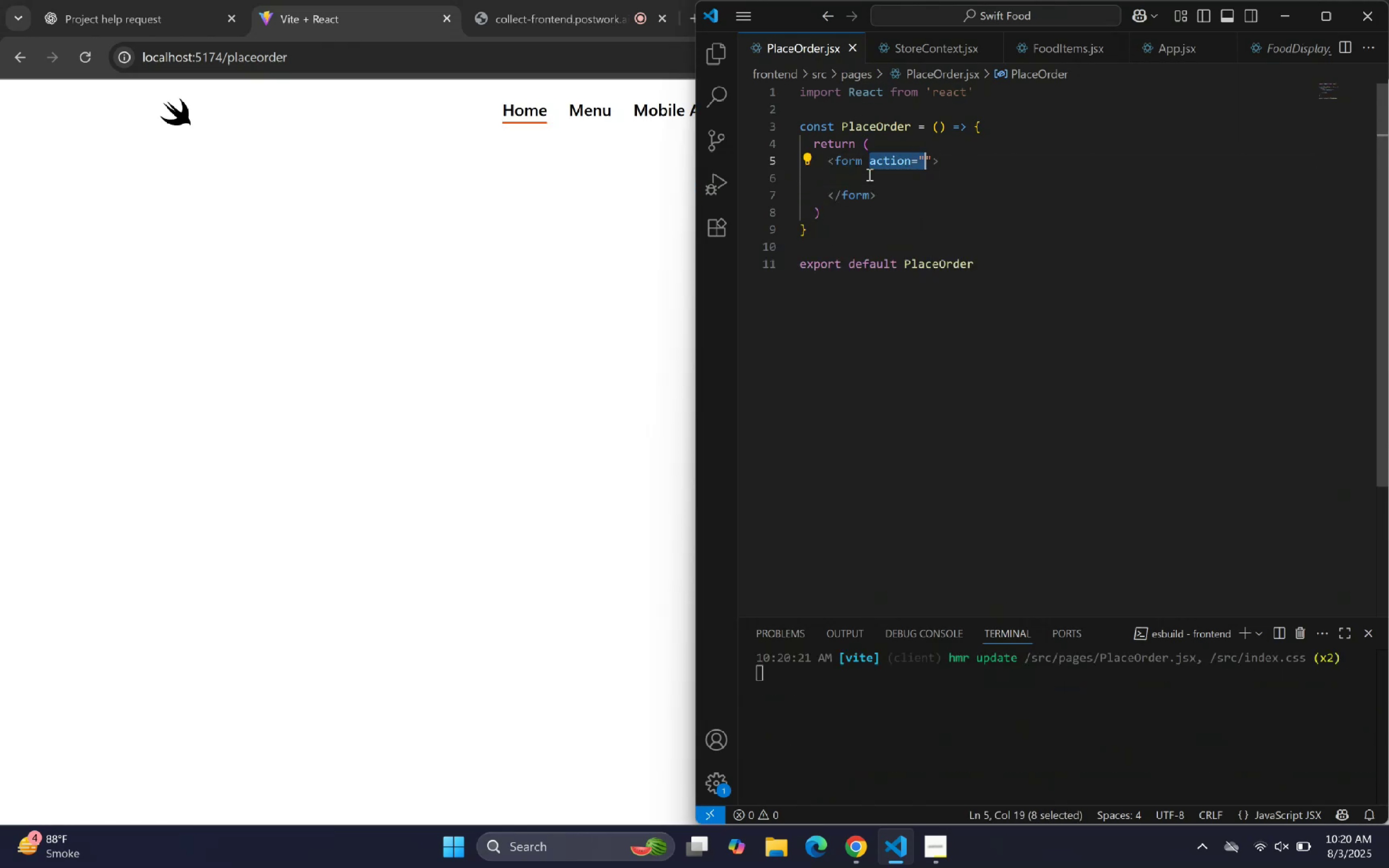 
key(Shift+ArrowRight)
 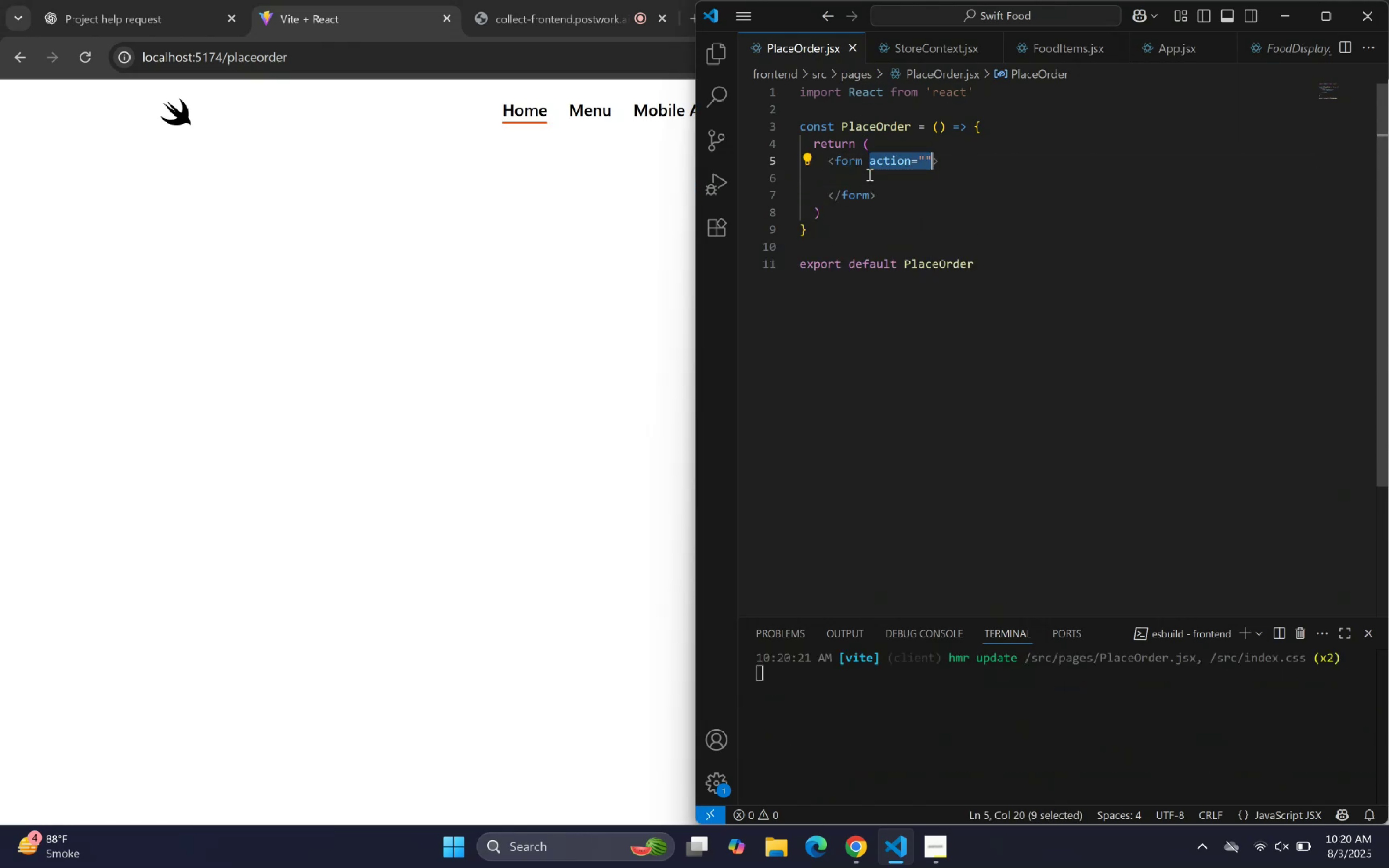 
key(Backspace)
 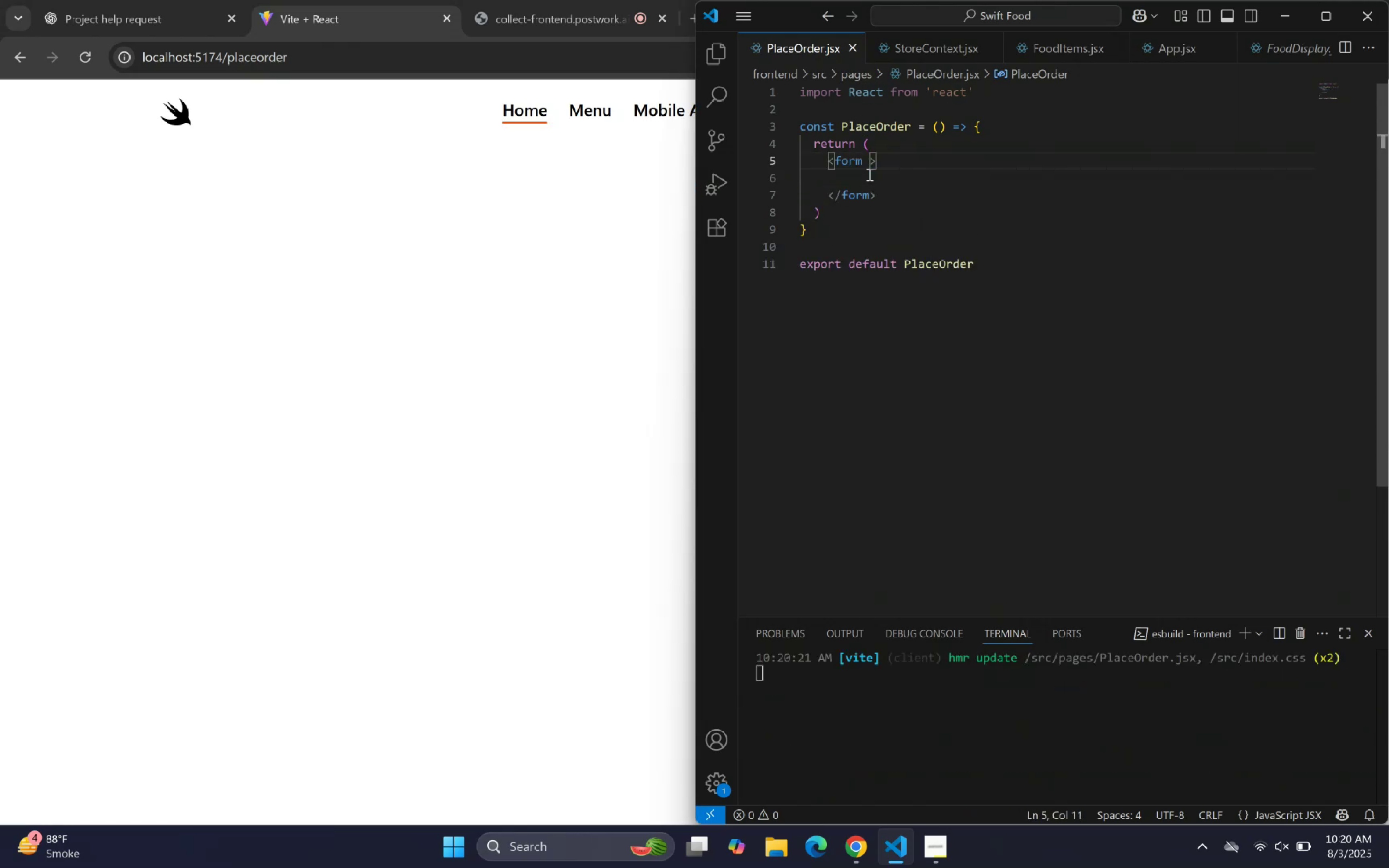 
key(ArrowDown)
 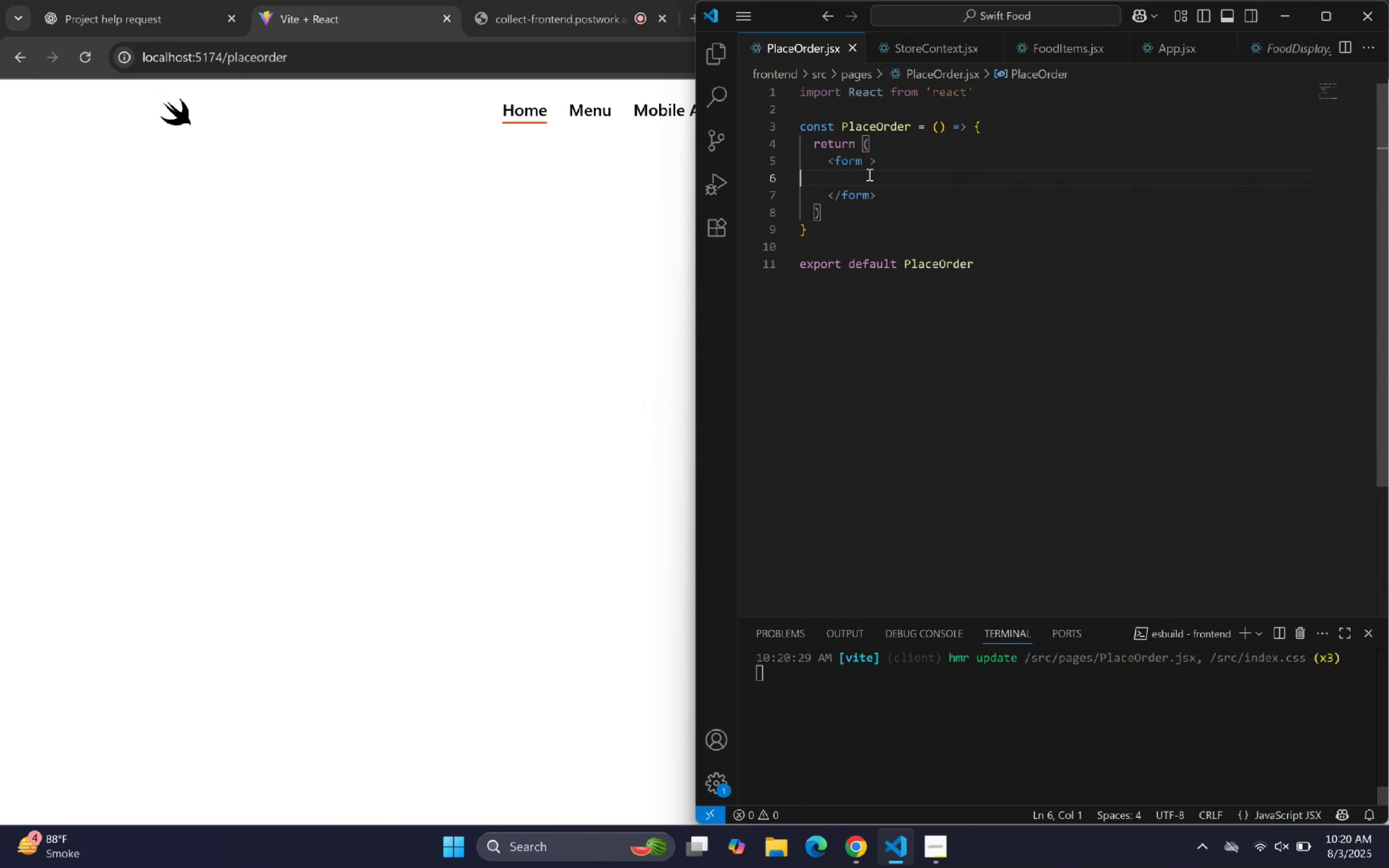 
key(Backspace)
 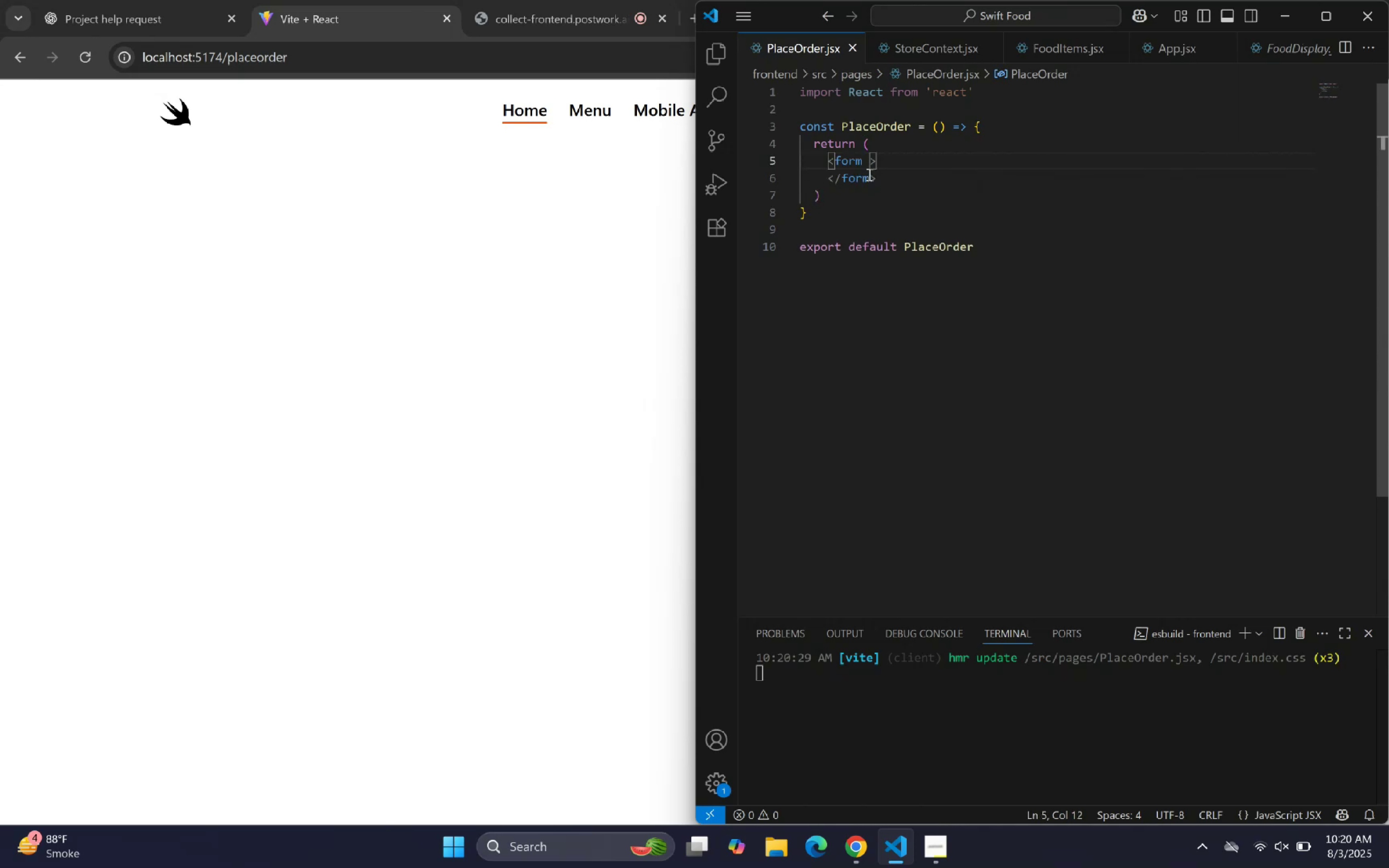 
key(Enter)
 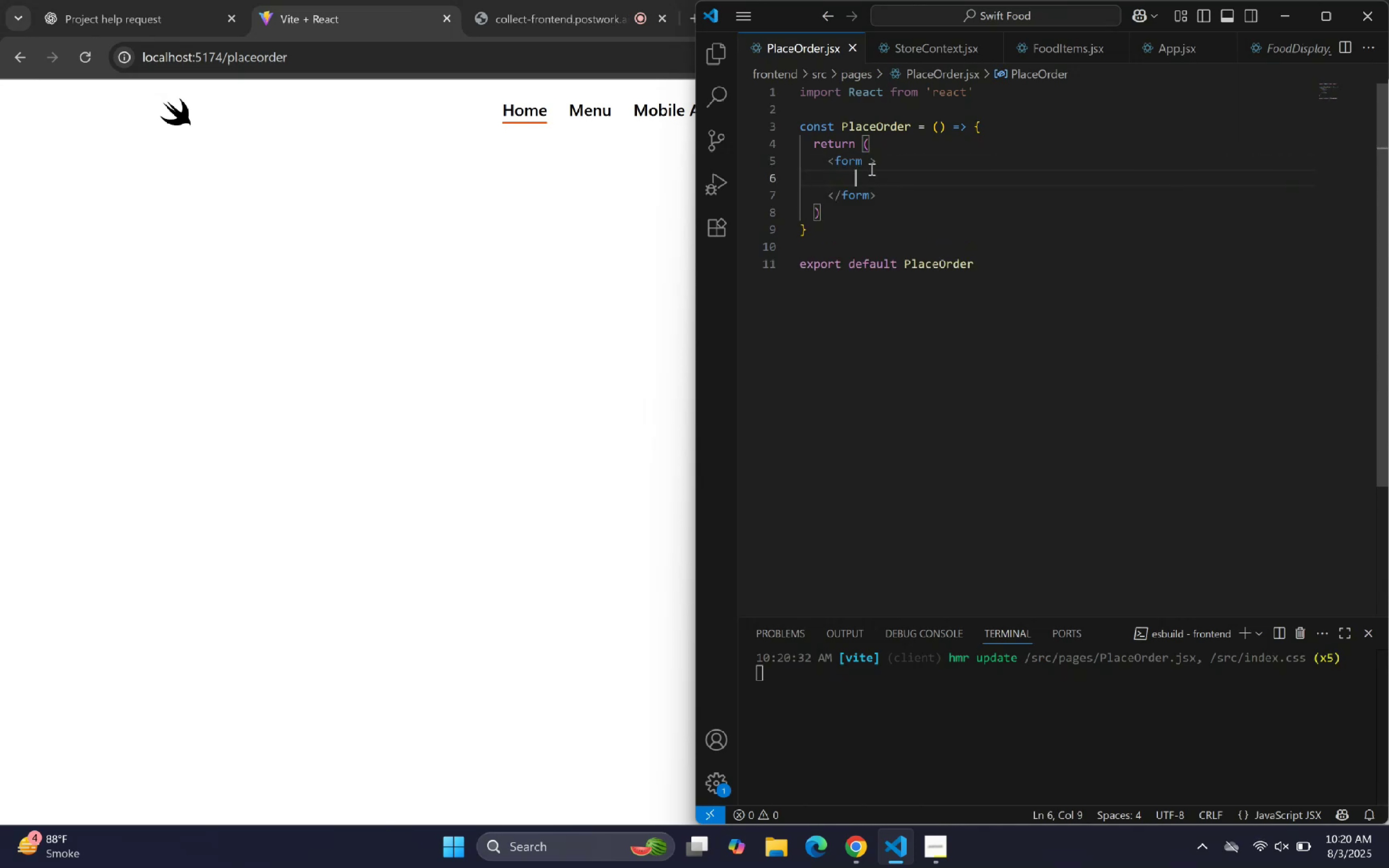 
key(P)
 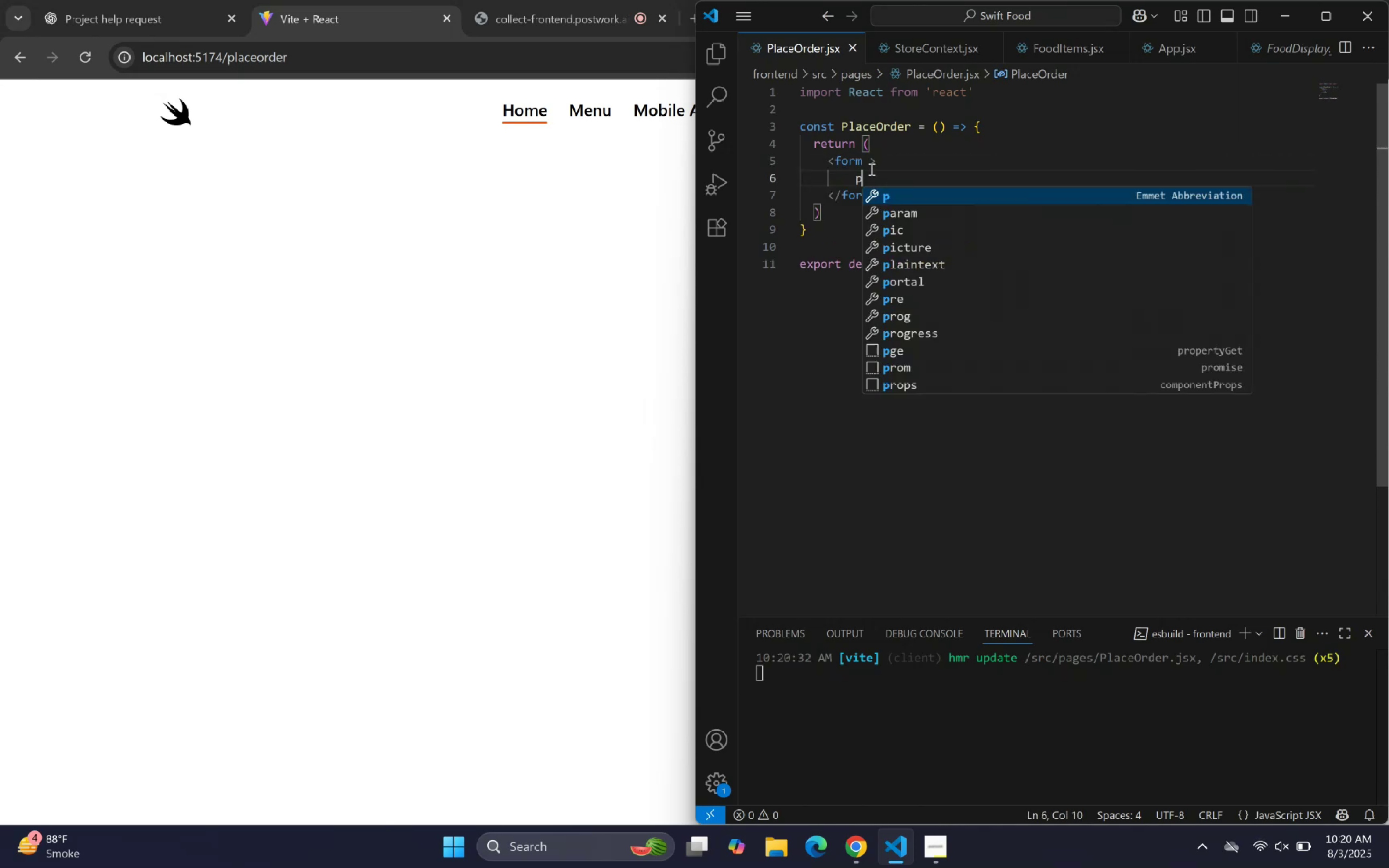 
key(Enter)
 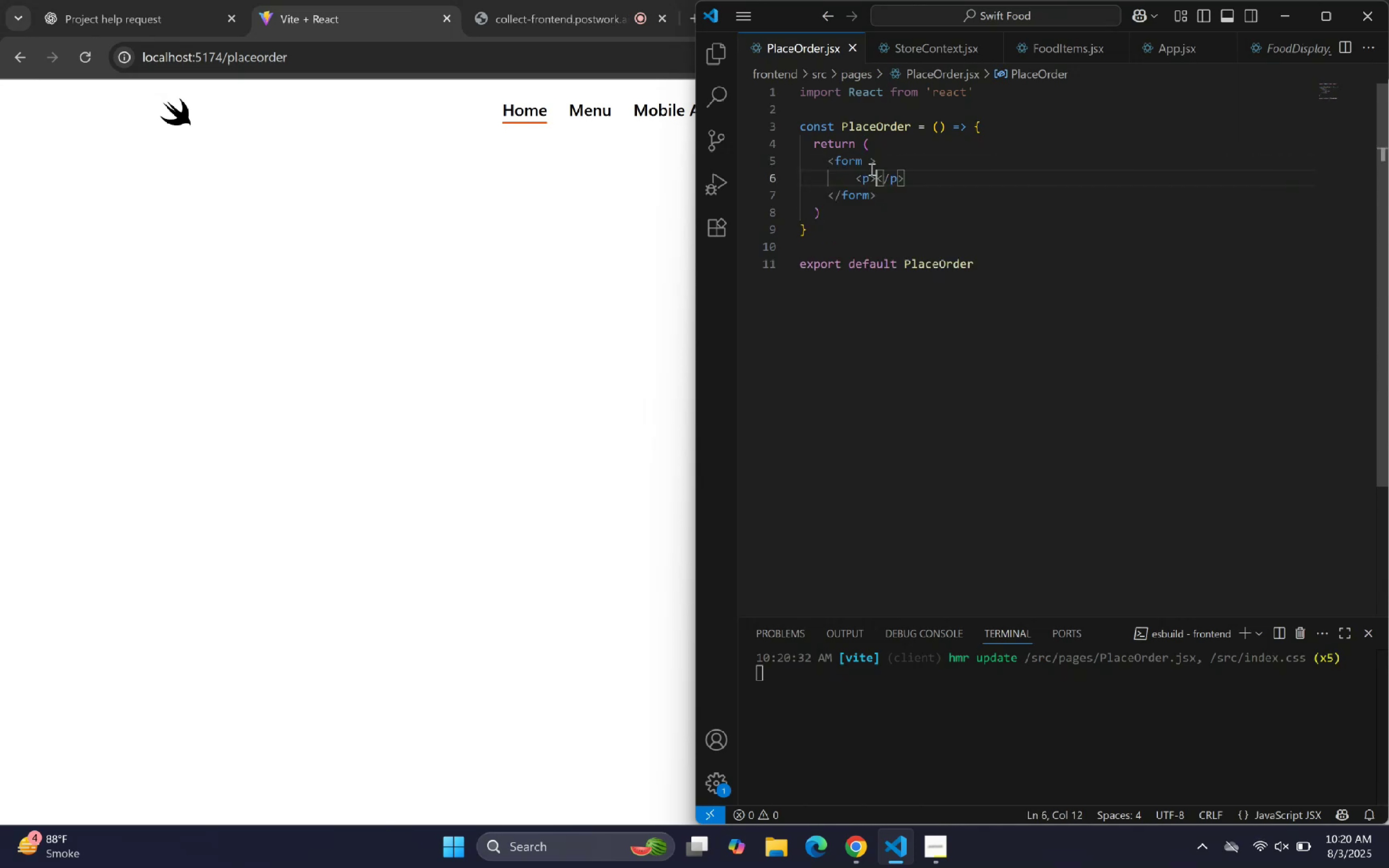 
key(Enter)
 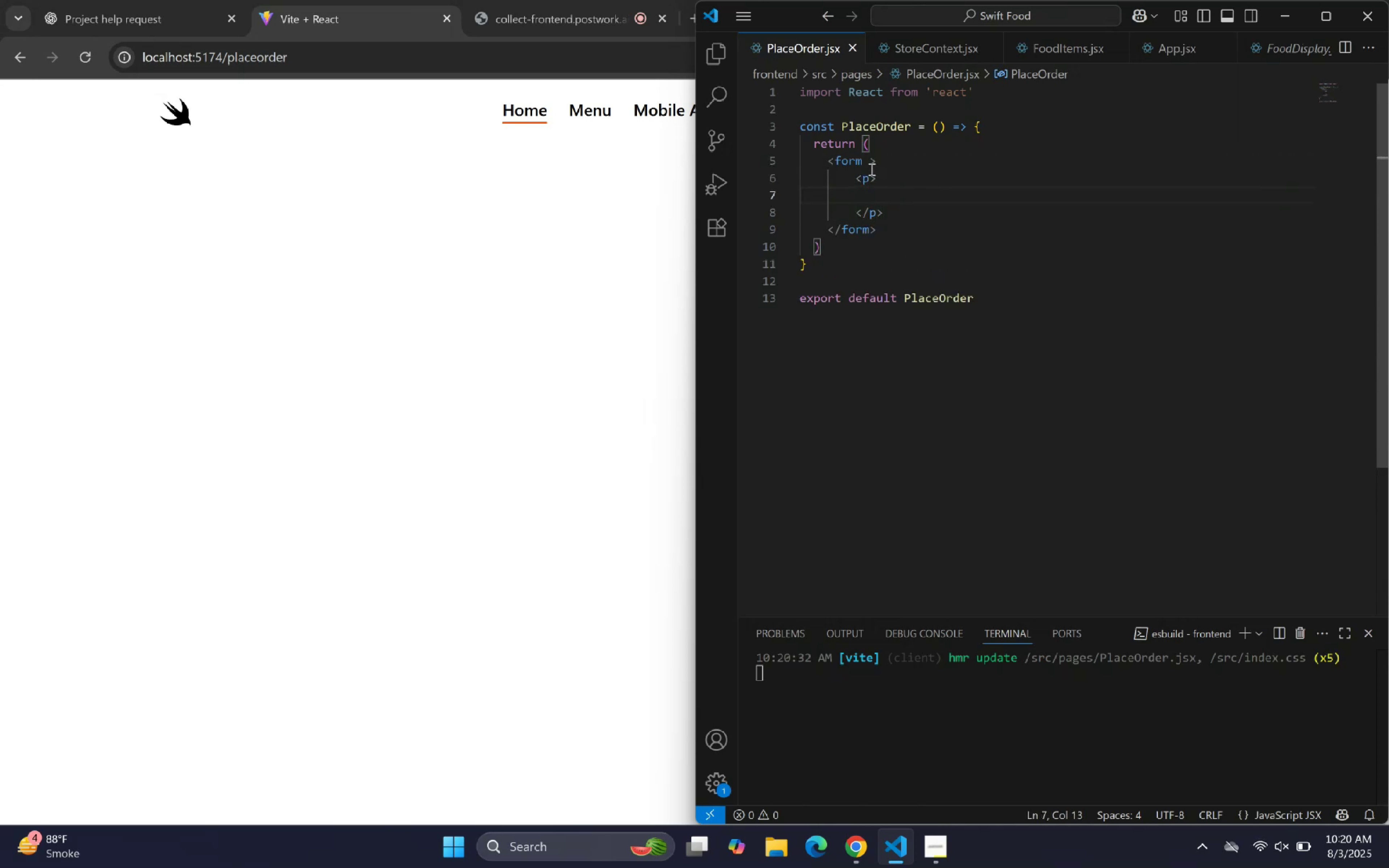 
type(Deliver Information)
 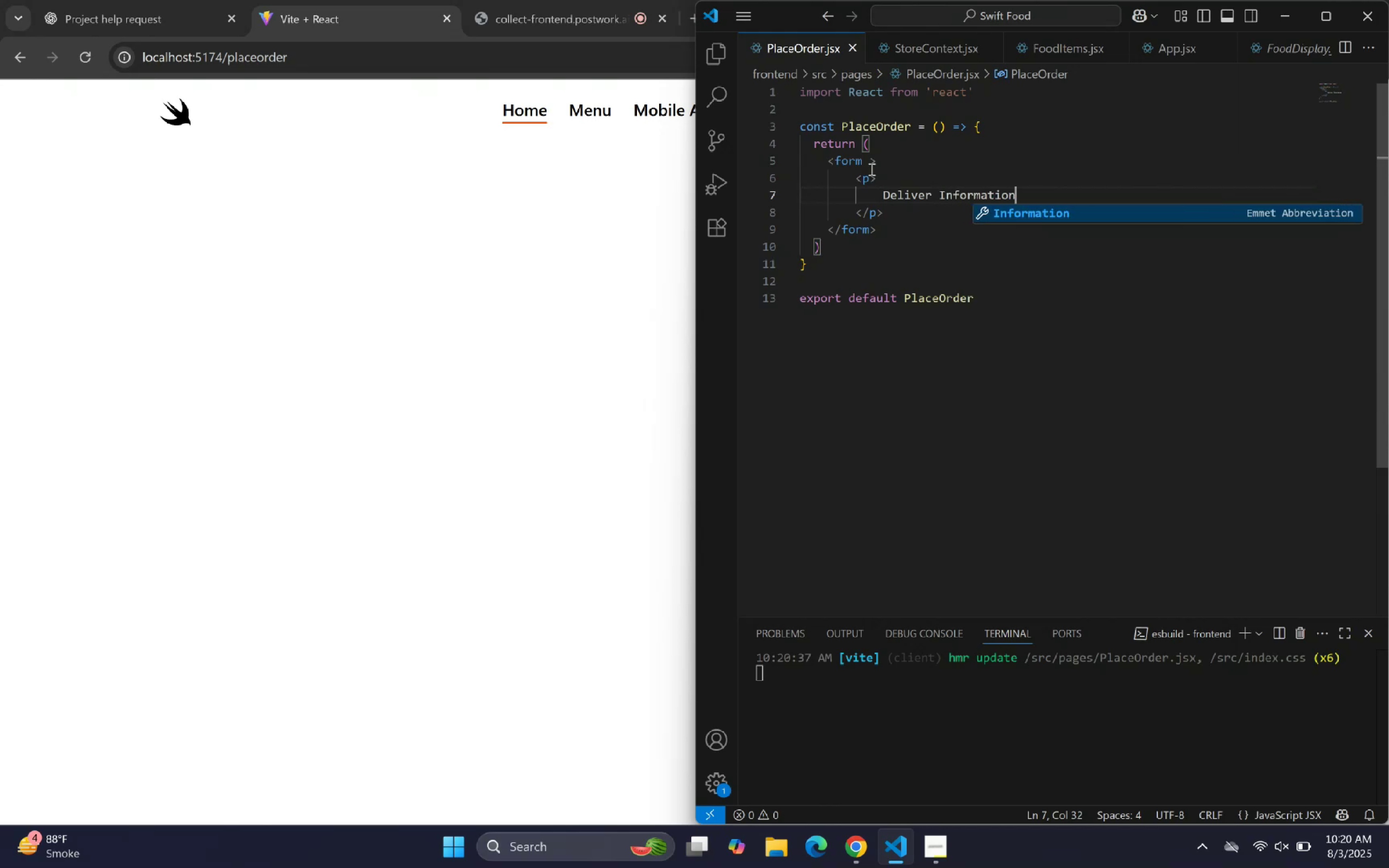 
key(ArrowRight)
 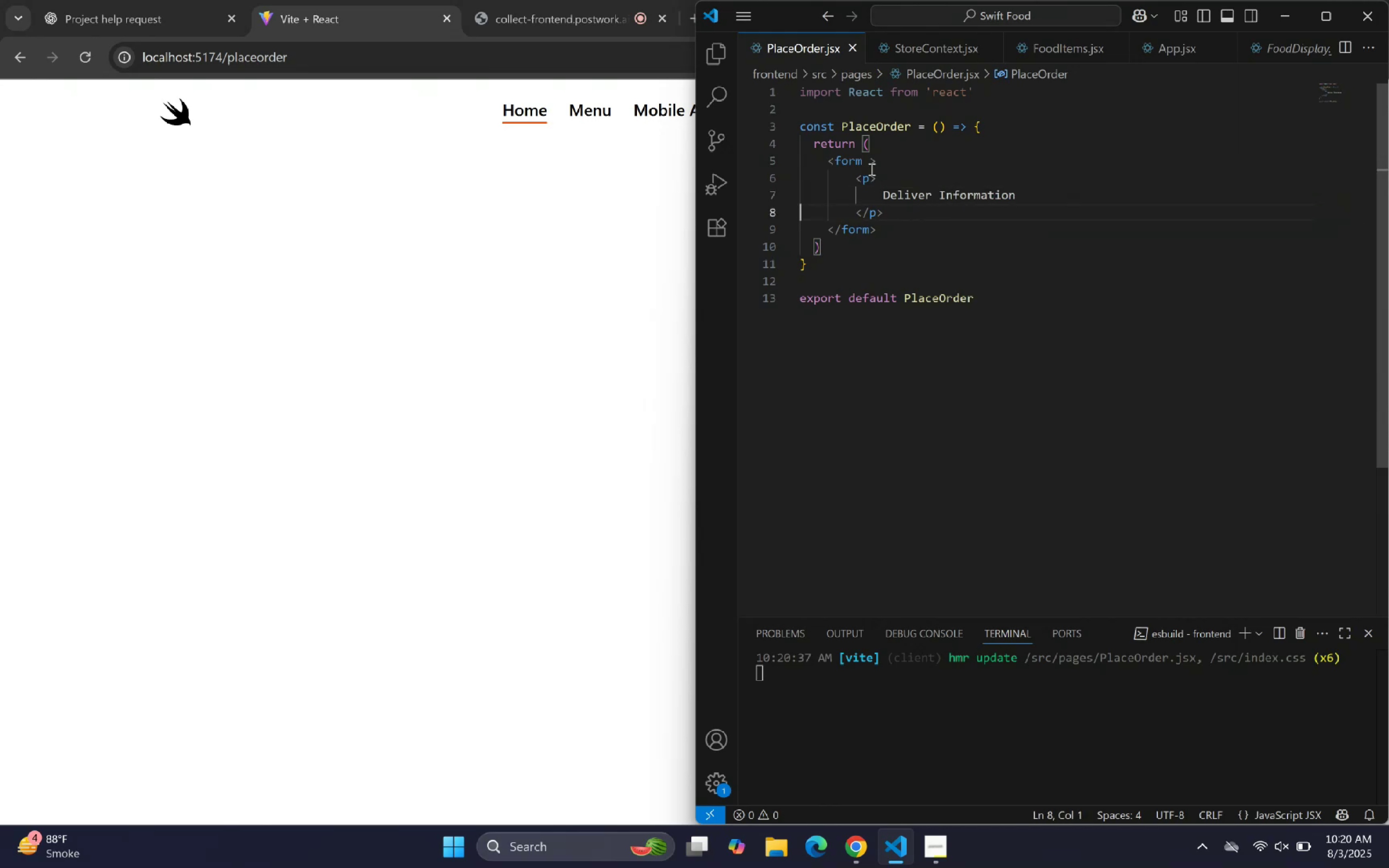 
key(ArrowDown)
 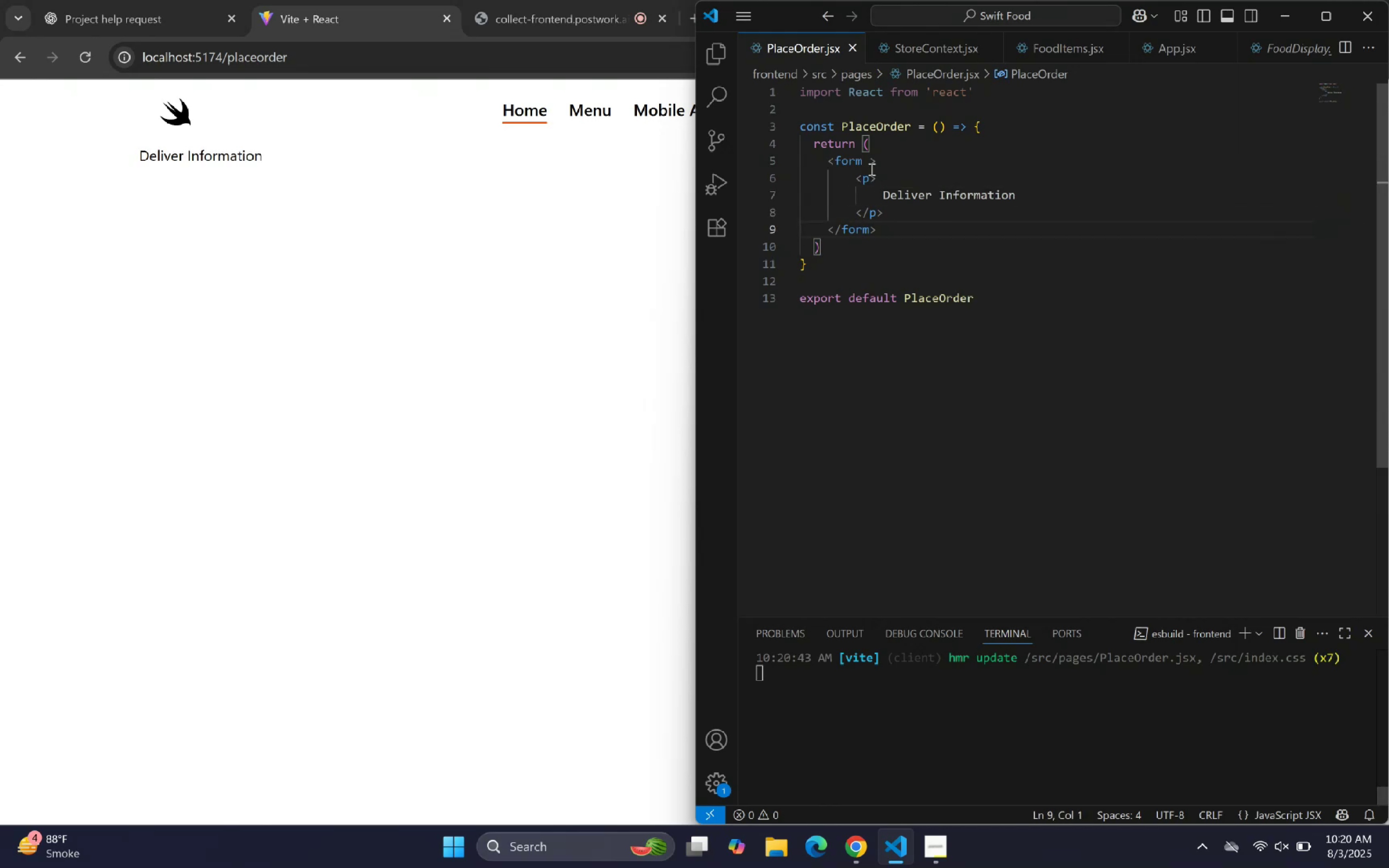 
key(ArrowLeft)
 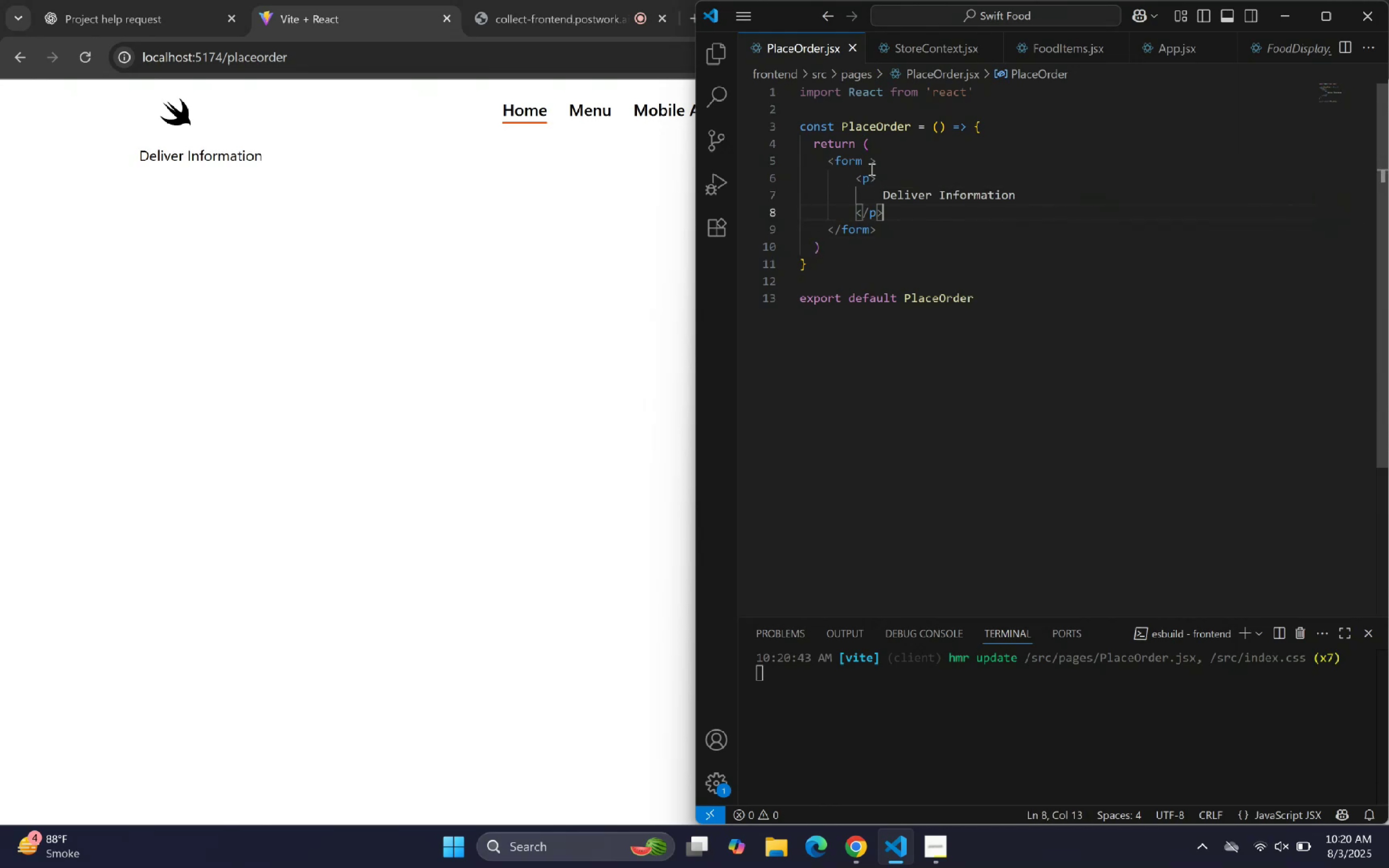 
key(Enter)
 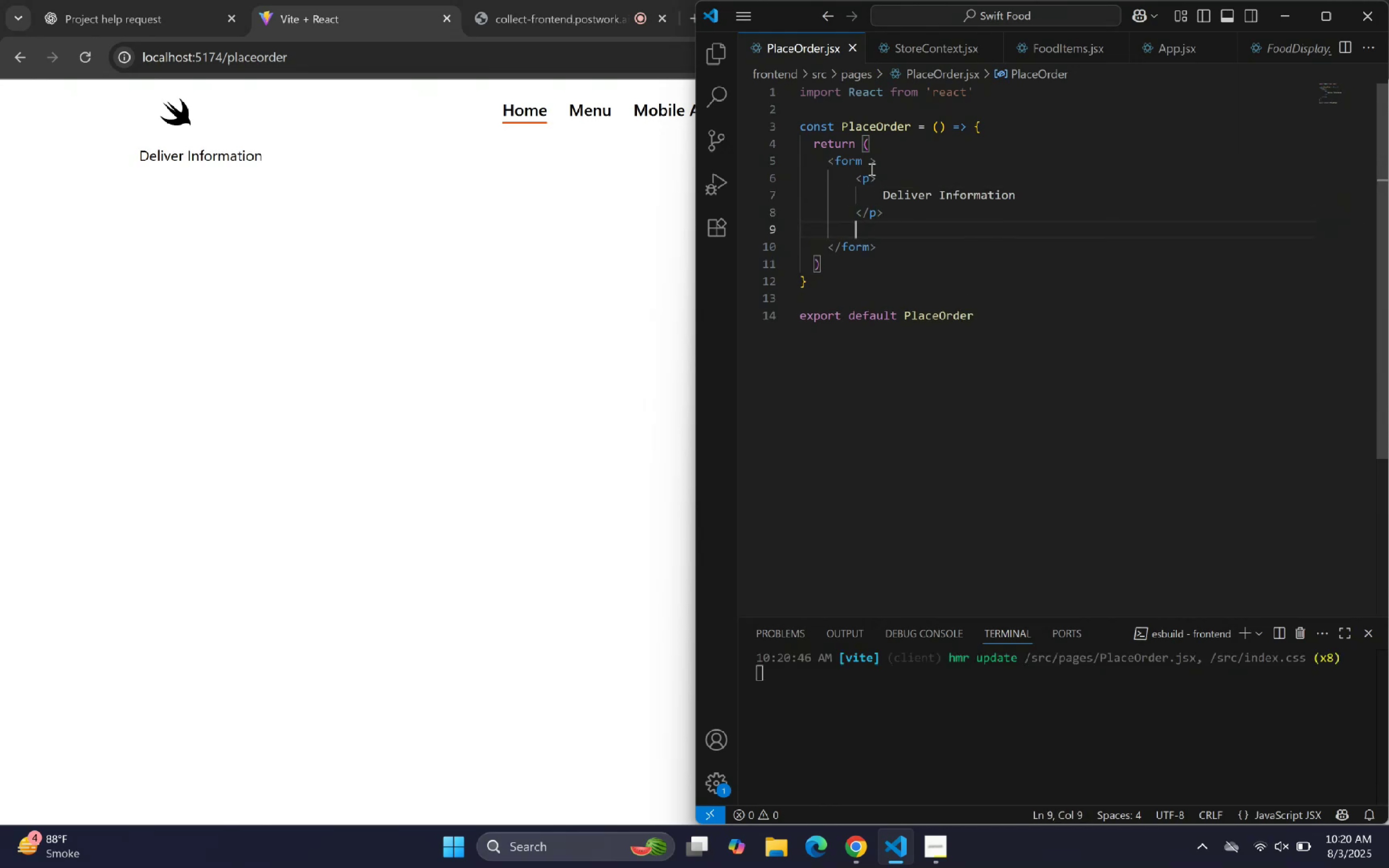 
wait(10.1)
 